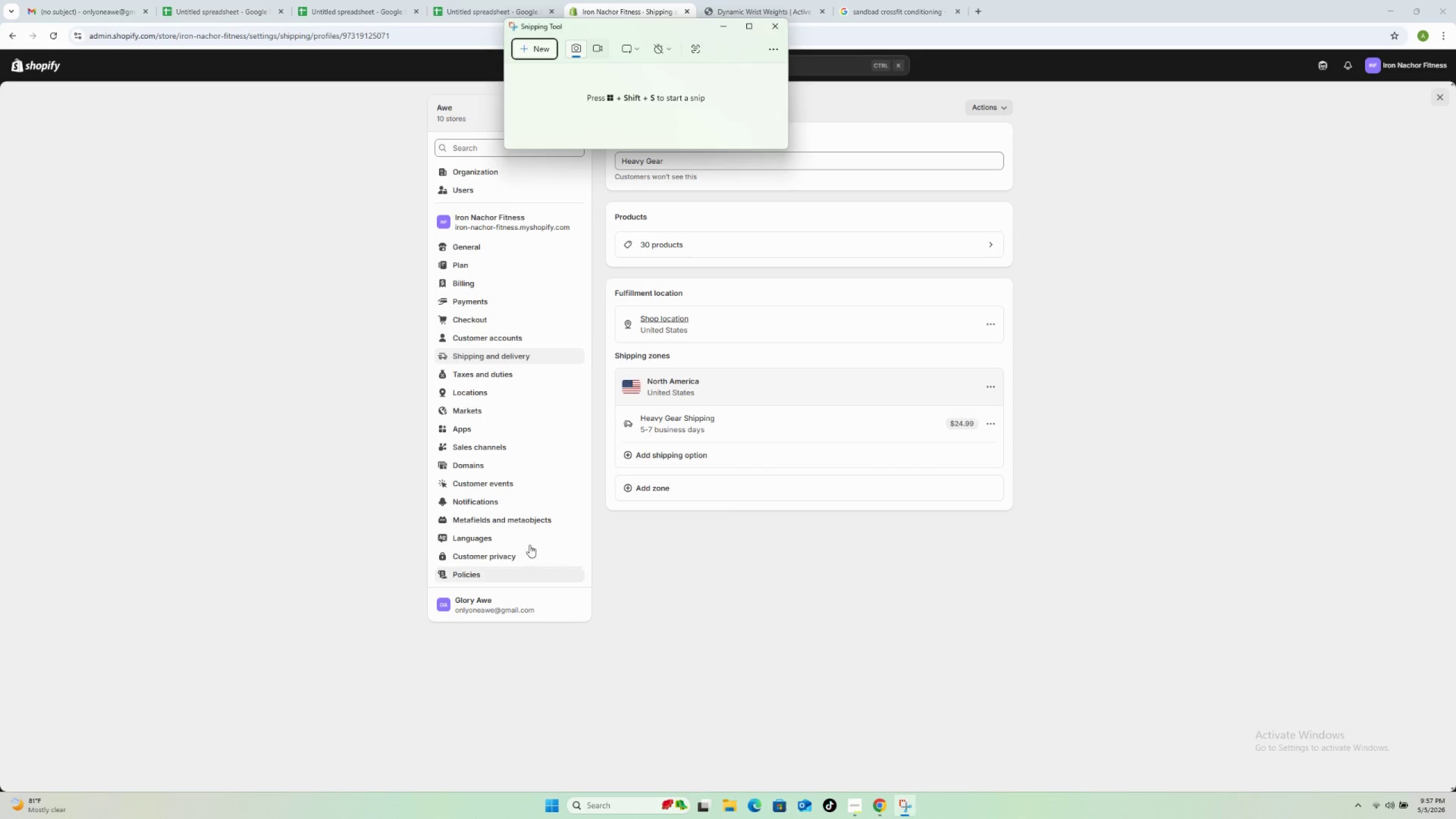 
left_click_drag(start_coordinate=[0, 50], to_coordinate=[1455, 792])
 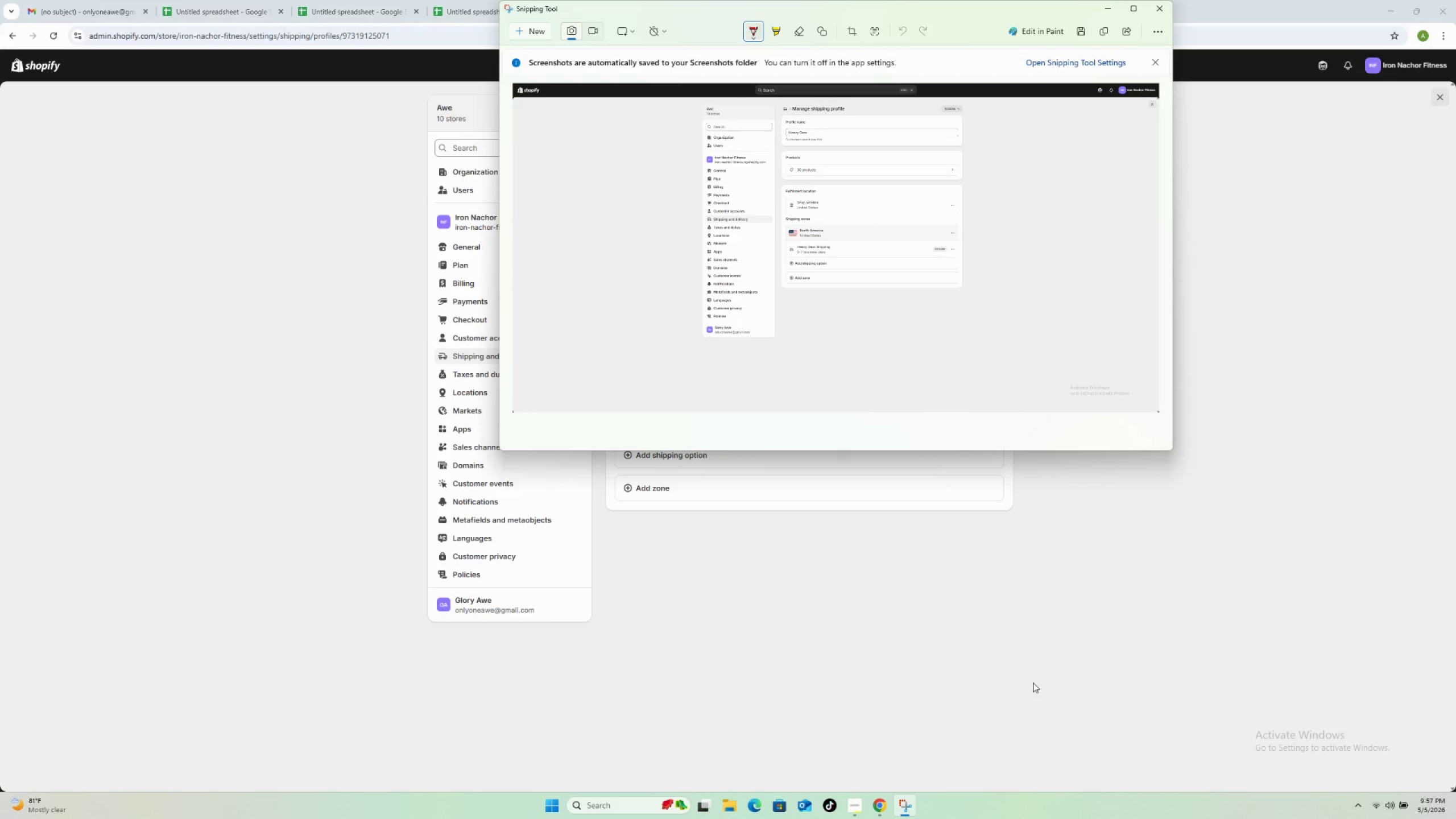 
hold_key(key=ControlLeft, duration=0.92)
 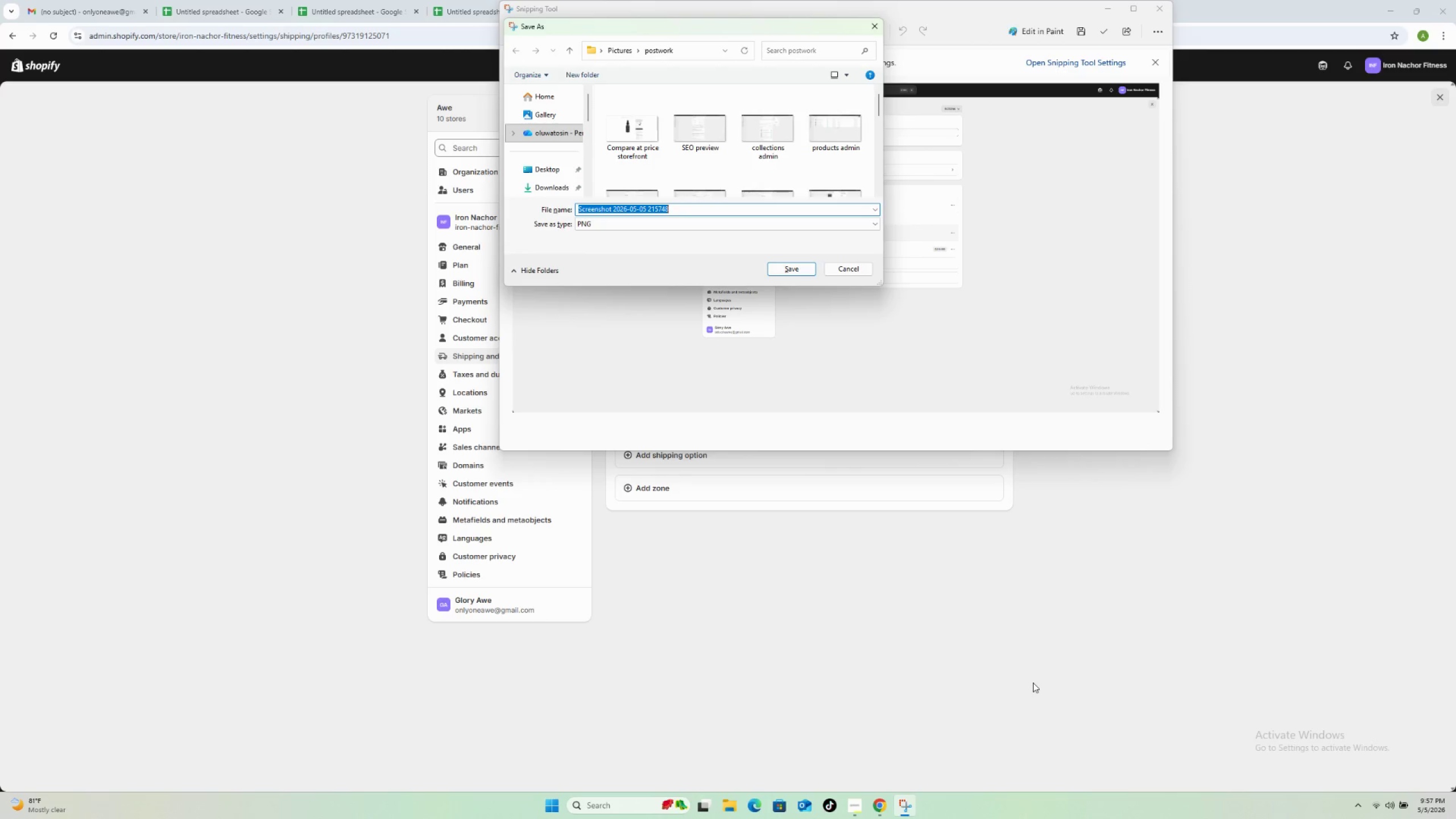 
hold_key(key=S, duration=0.34)
 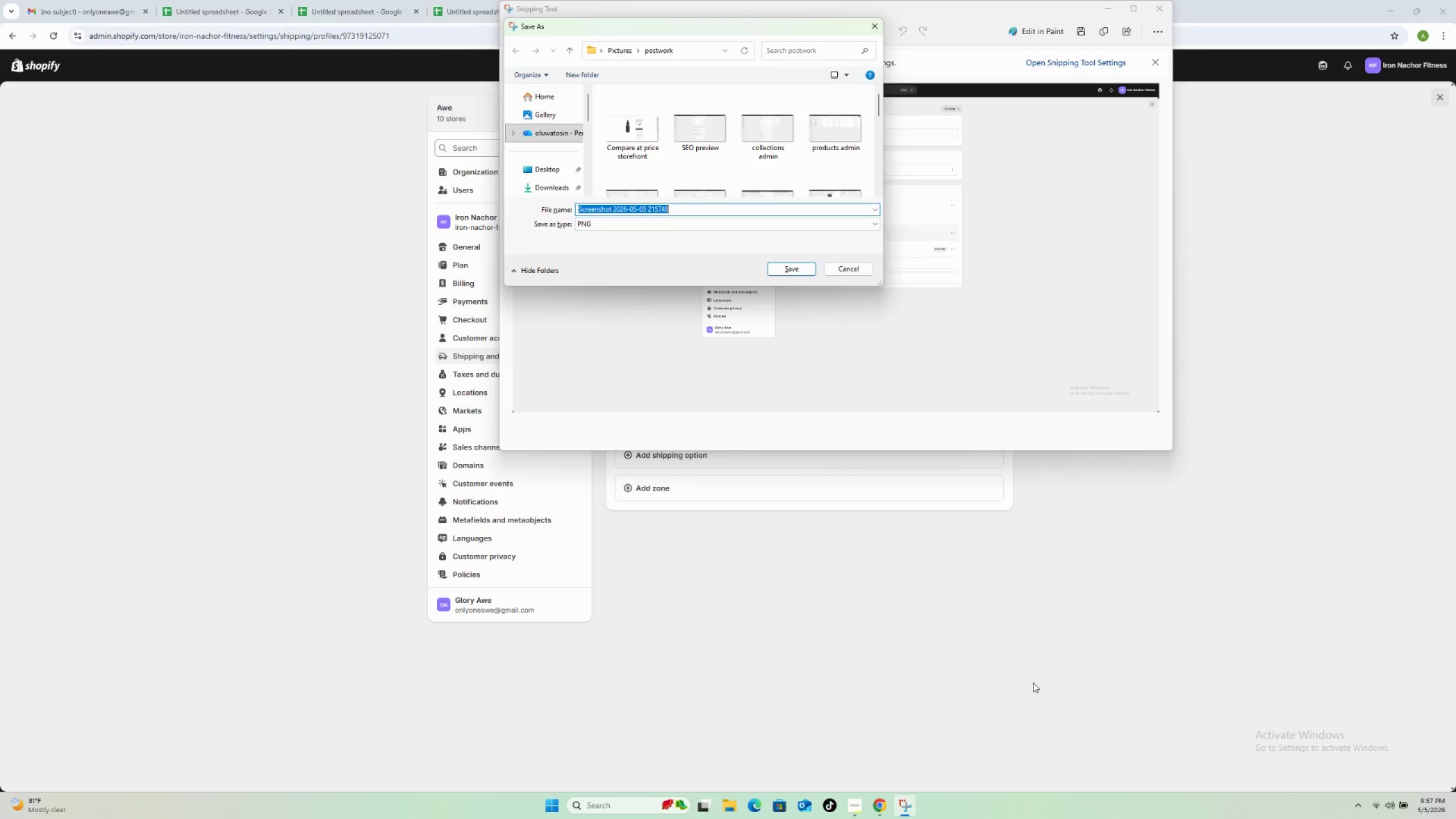 
type(heavy gear shipping profile)
 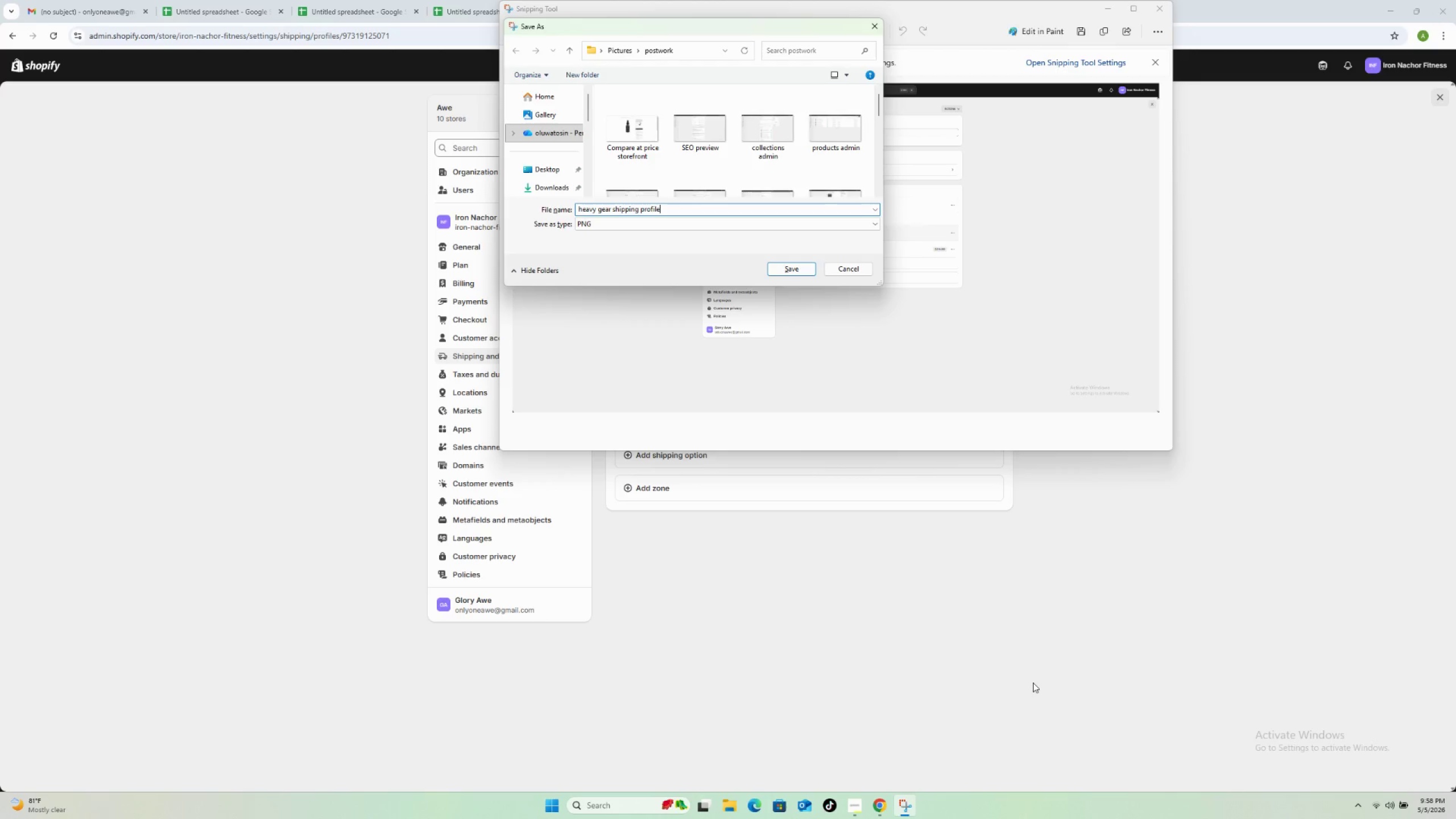 
key(Enter)
 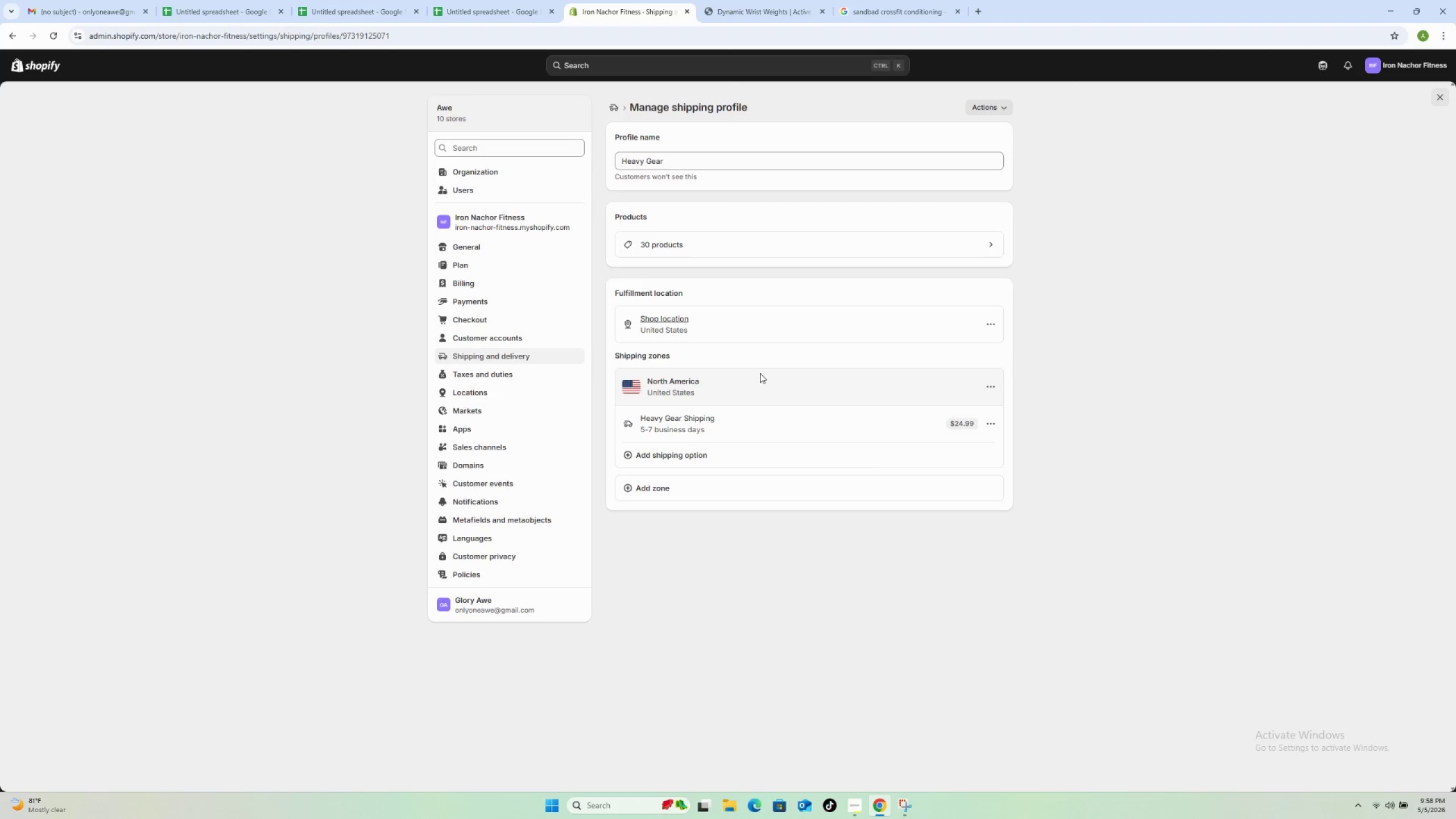 
left_click([784, 237])
 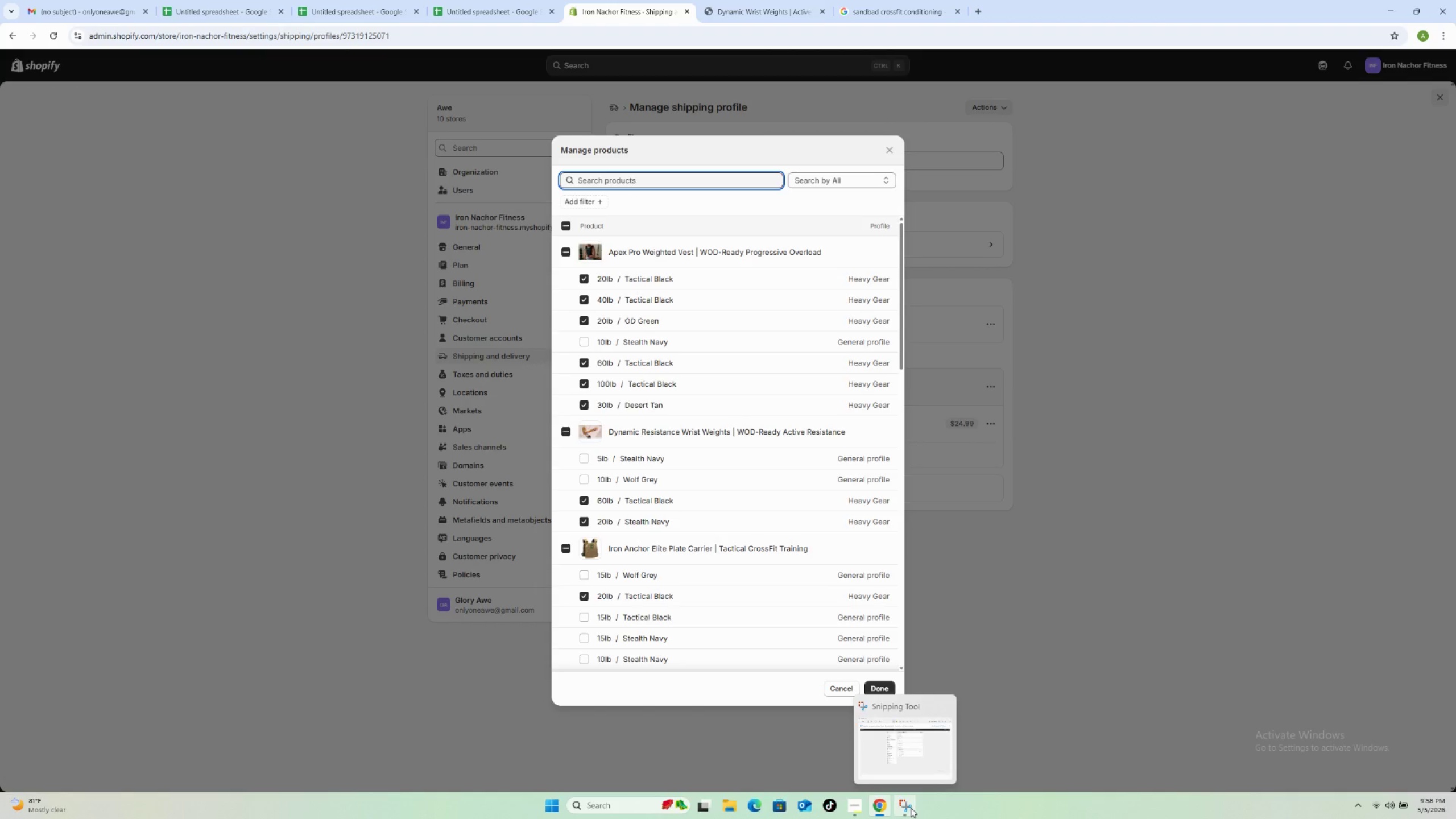 
wait(10.33)
 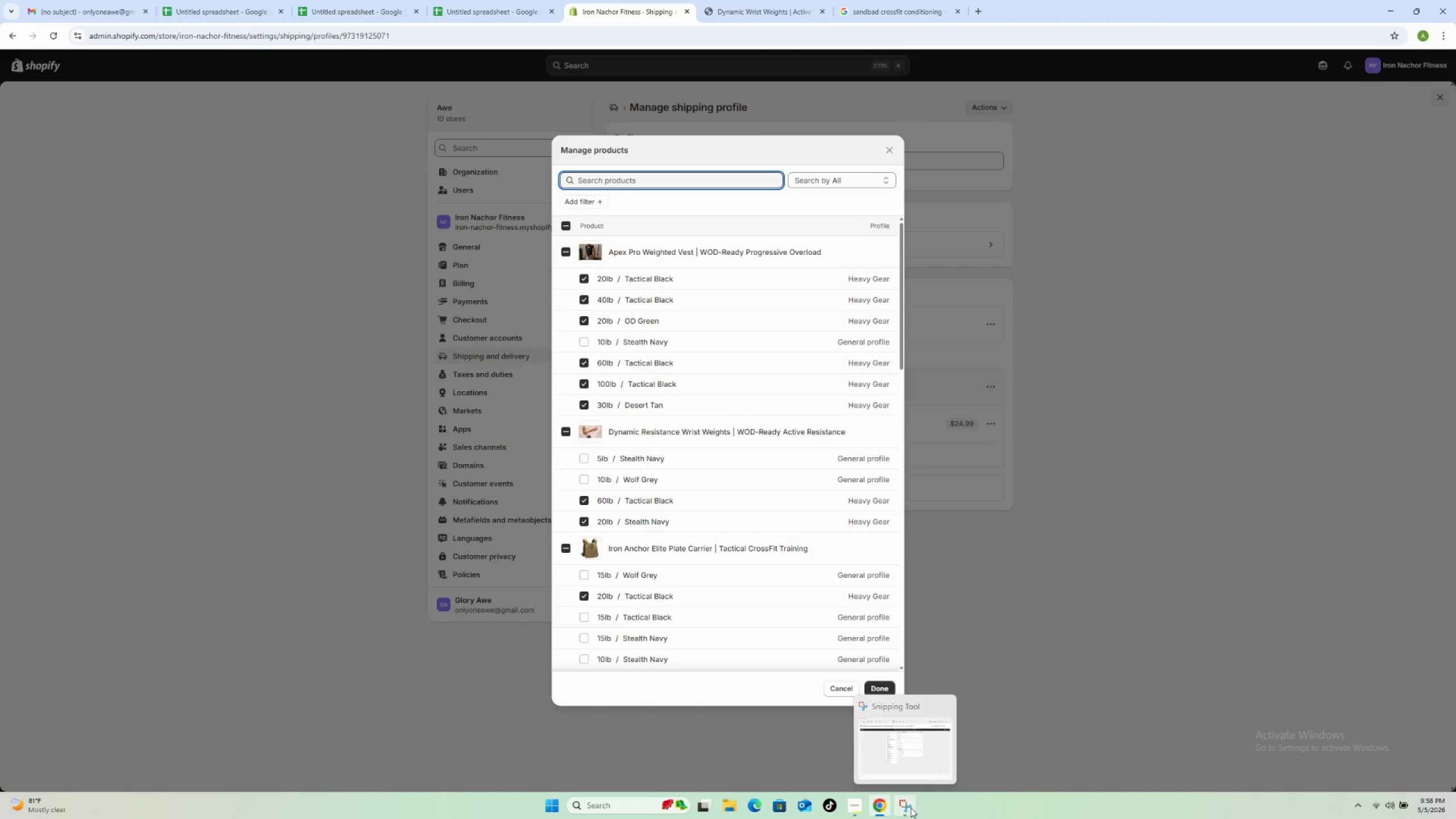 
left_click([911, 808])
 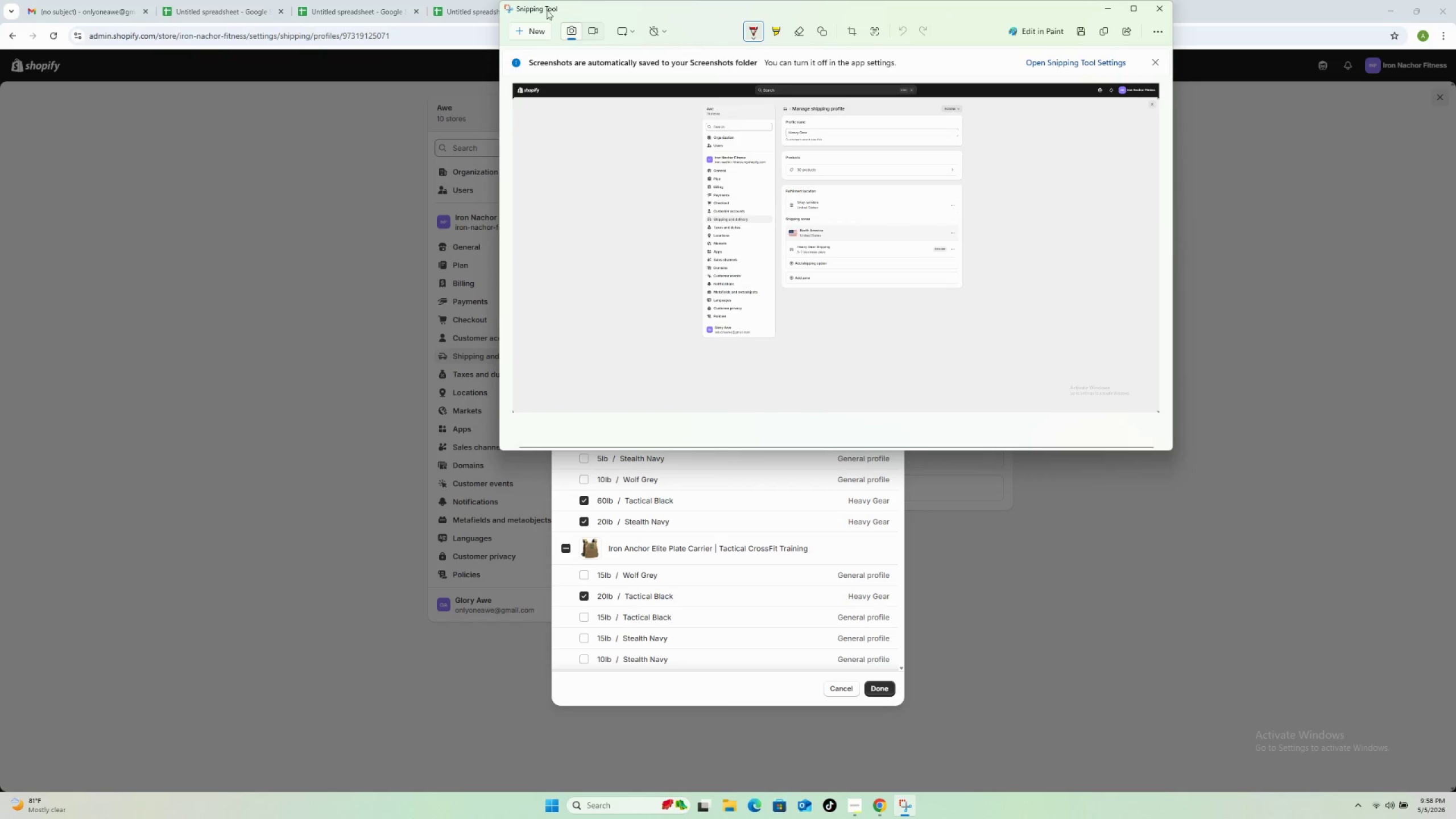 
left_click([530, 27])
 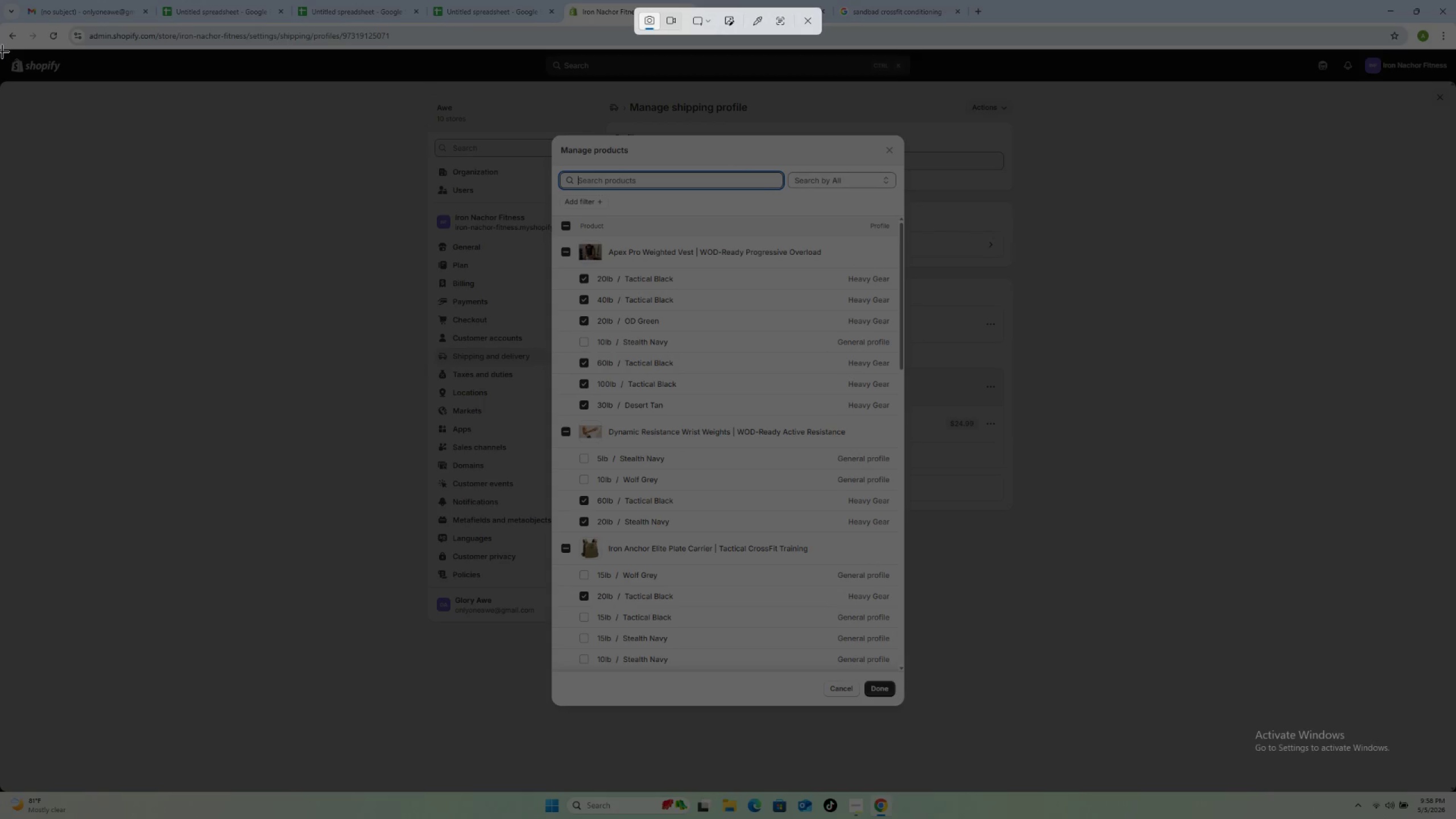 
left_click_drag(start_coordinate=[0, 50], to_coordinate=[1455, 788])
 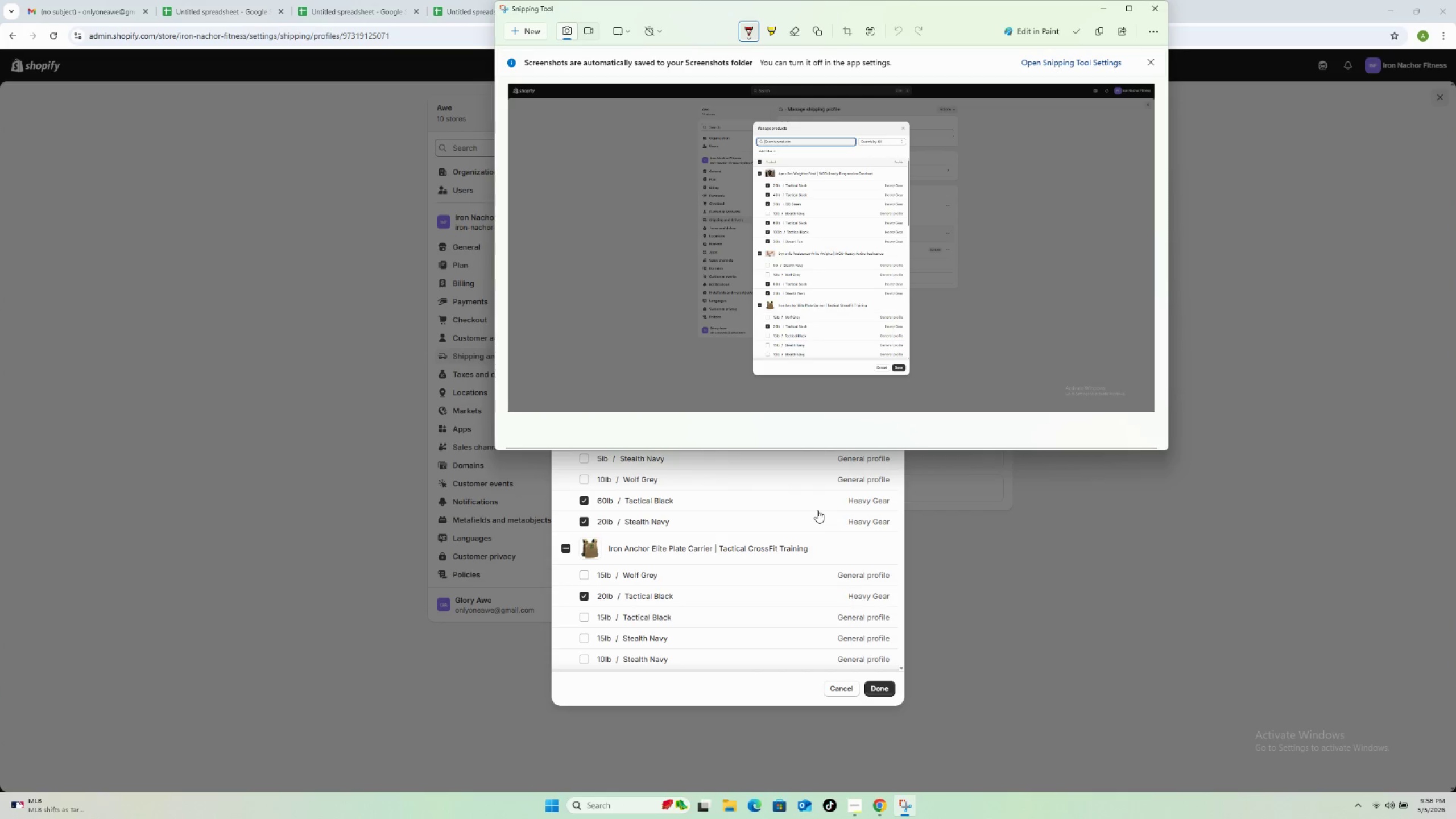 
key(Control+S)
 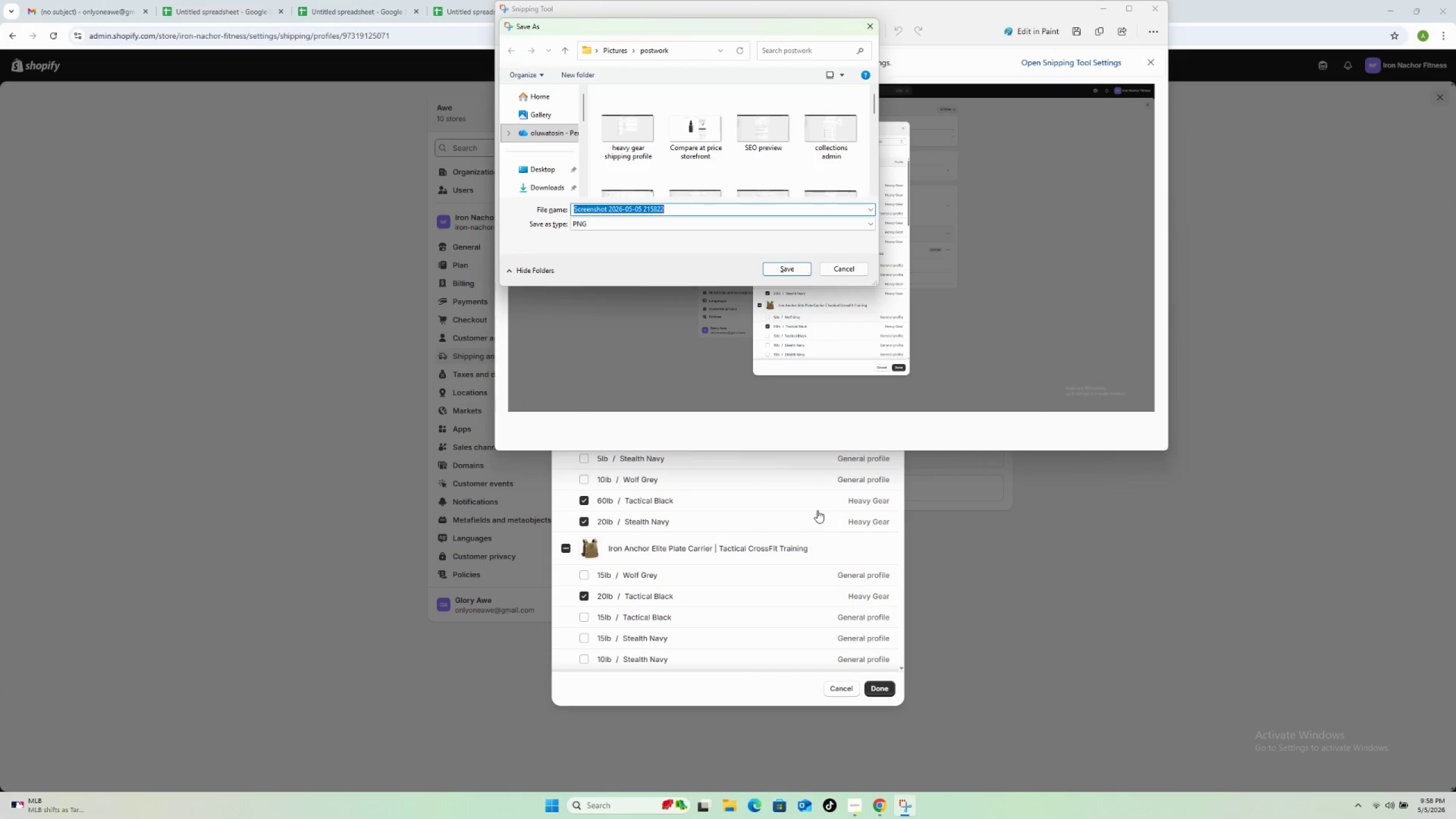 
type(heavy gear shipping profile products)
 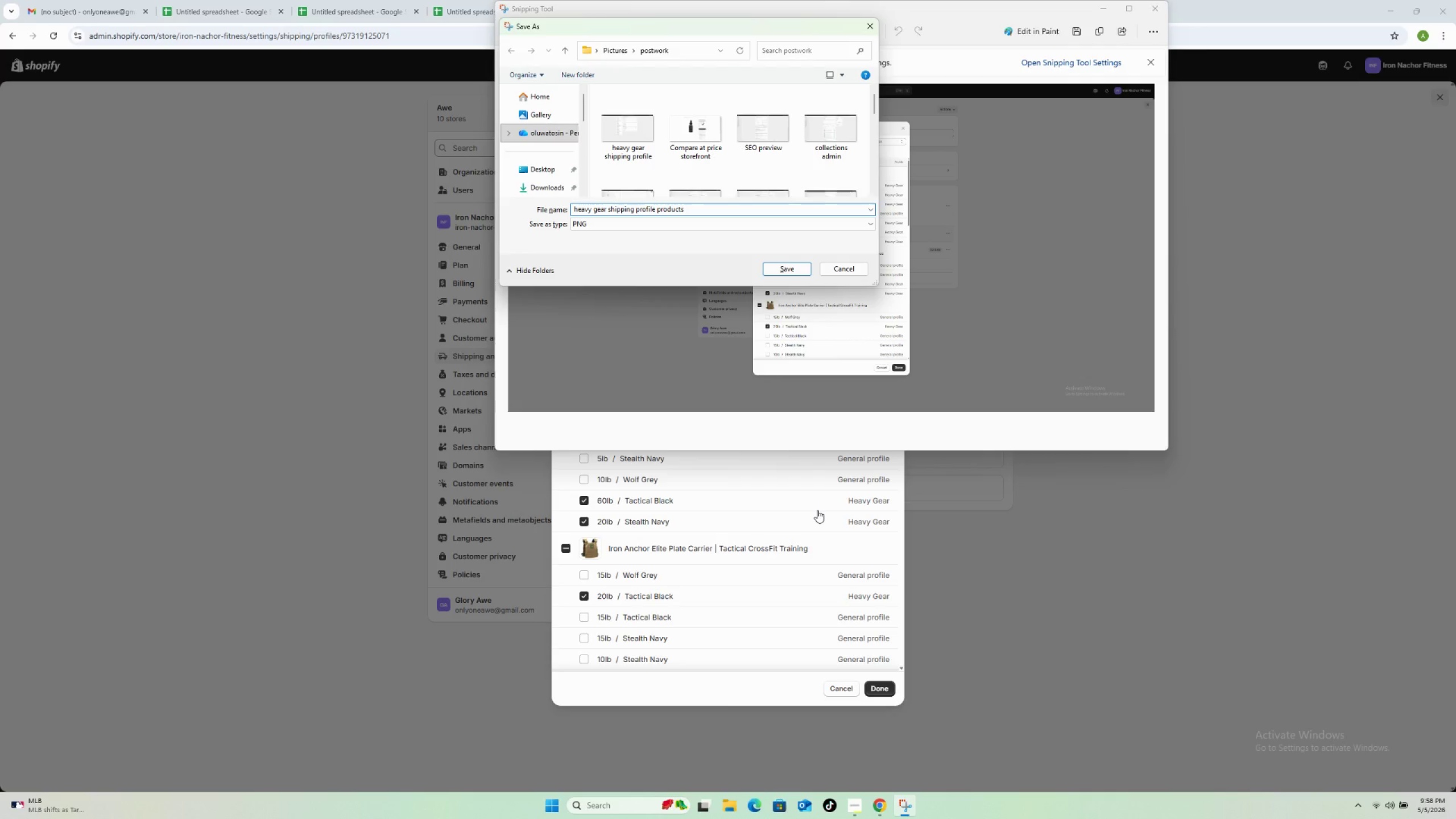 
key(Enter)
 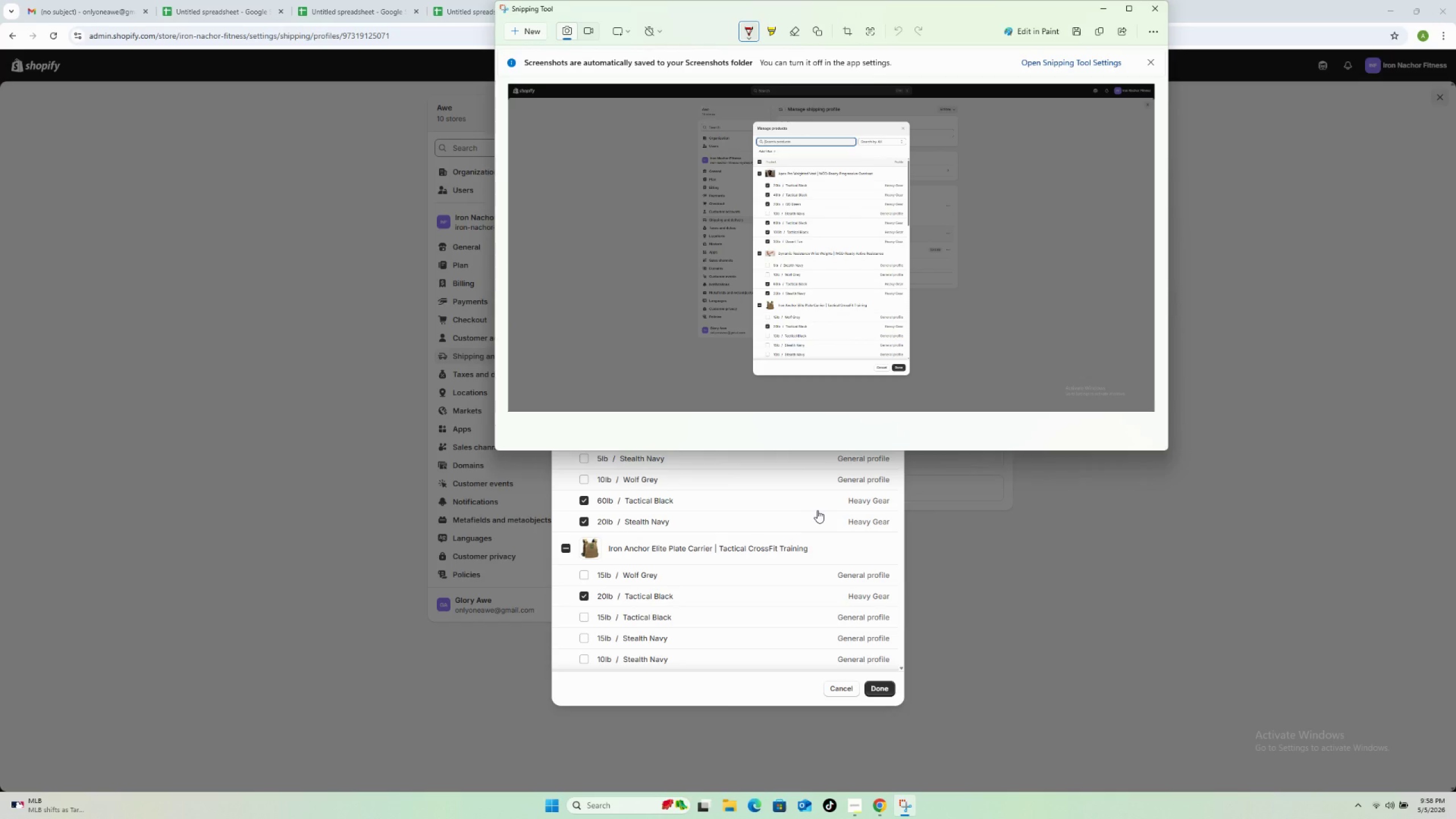 
left_click([1070, 640])
 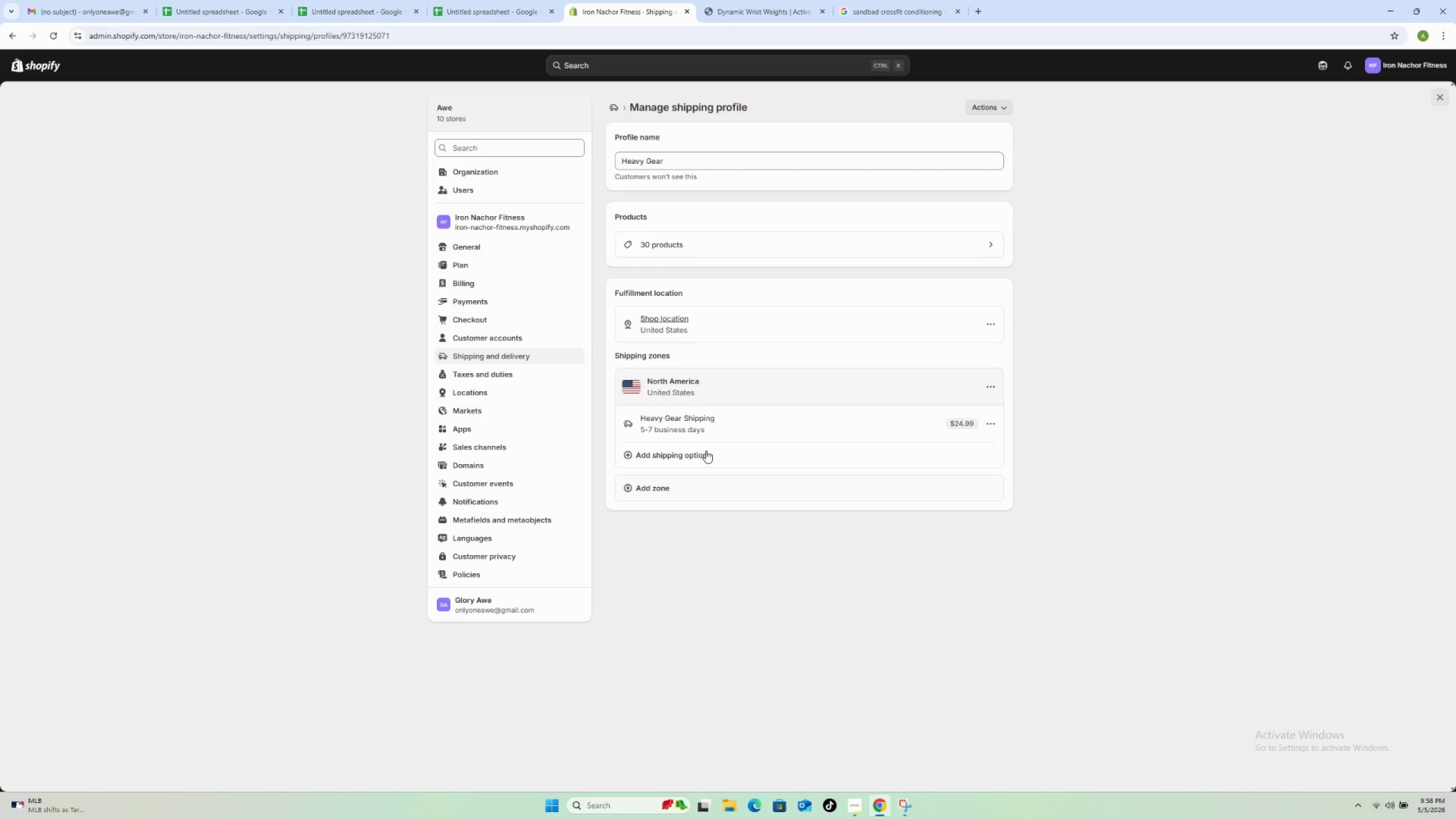 
wait(9.61)
 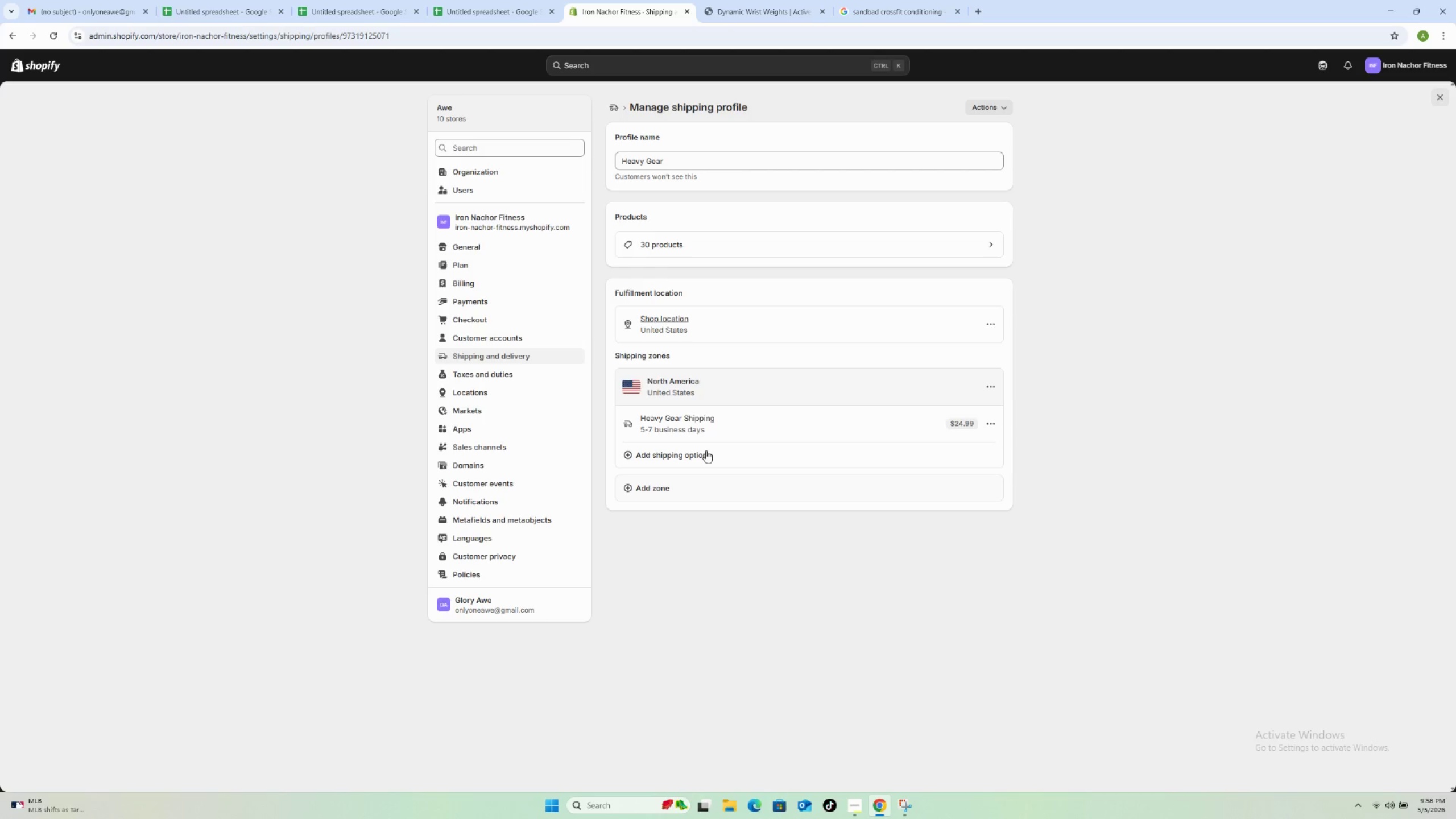 
left_click_drag(start_coordinate=[408, 33], to_coordinate=[249, 64])
 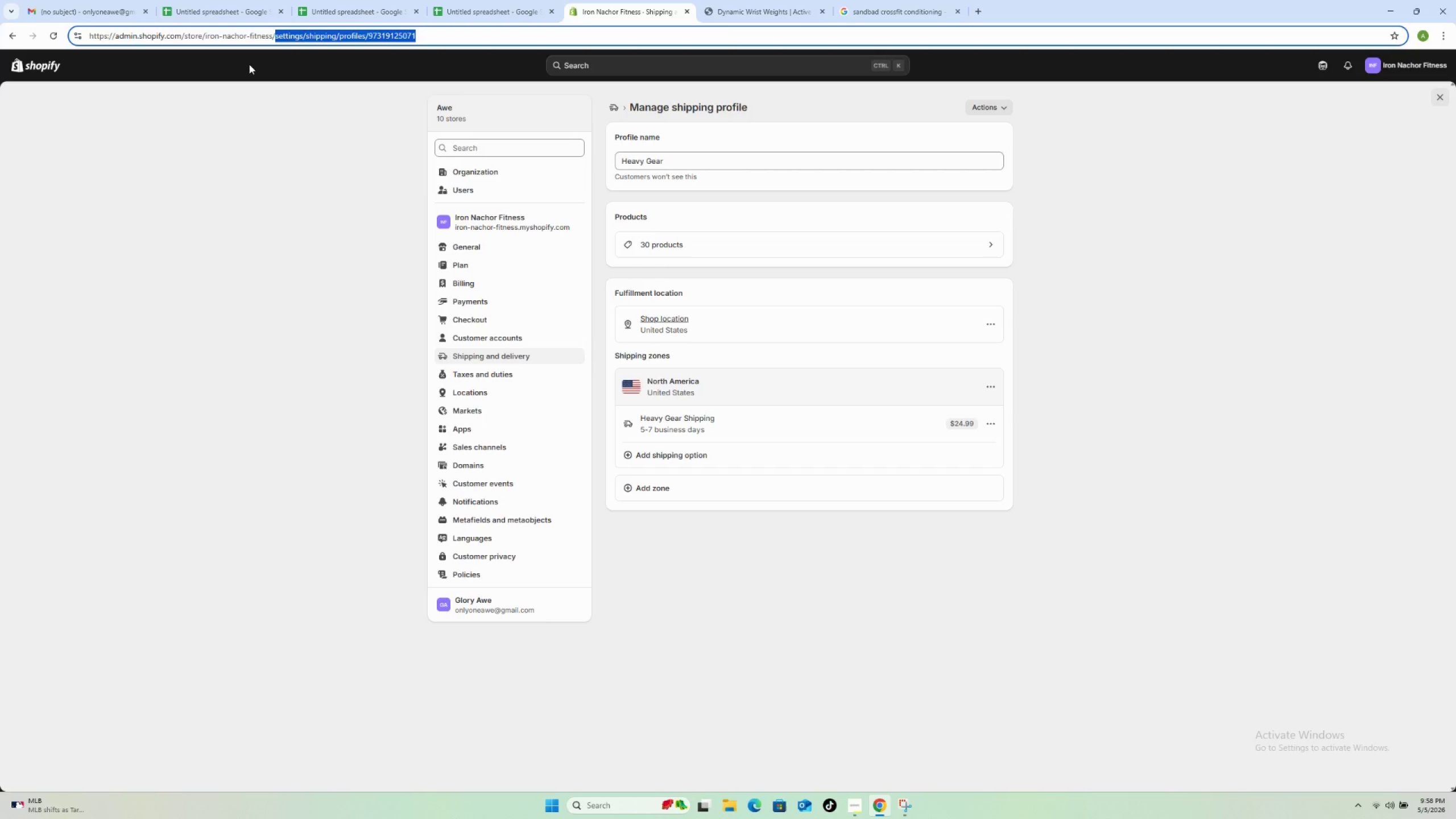 
key(Backspace)
 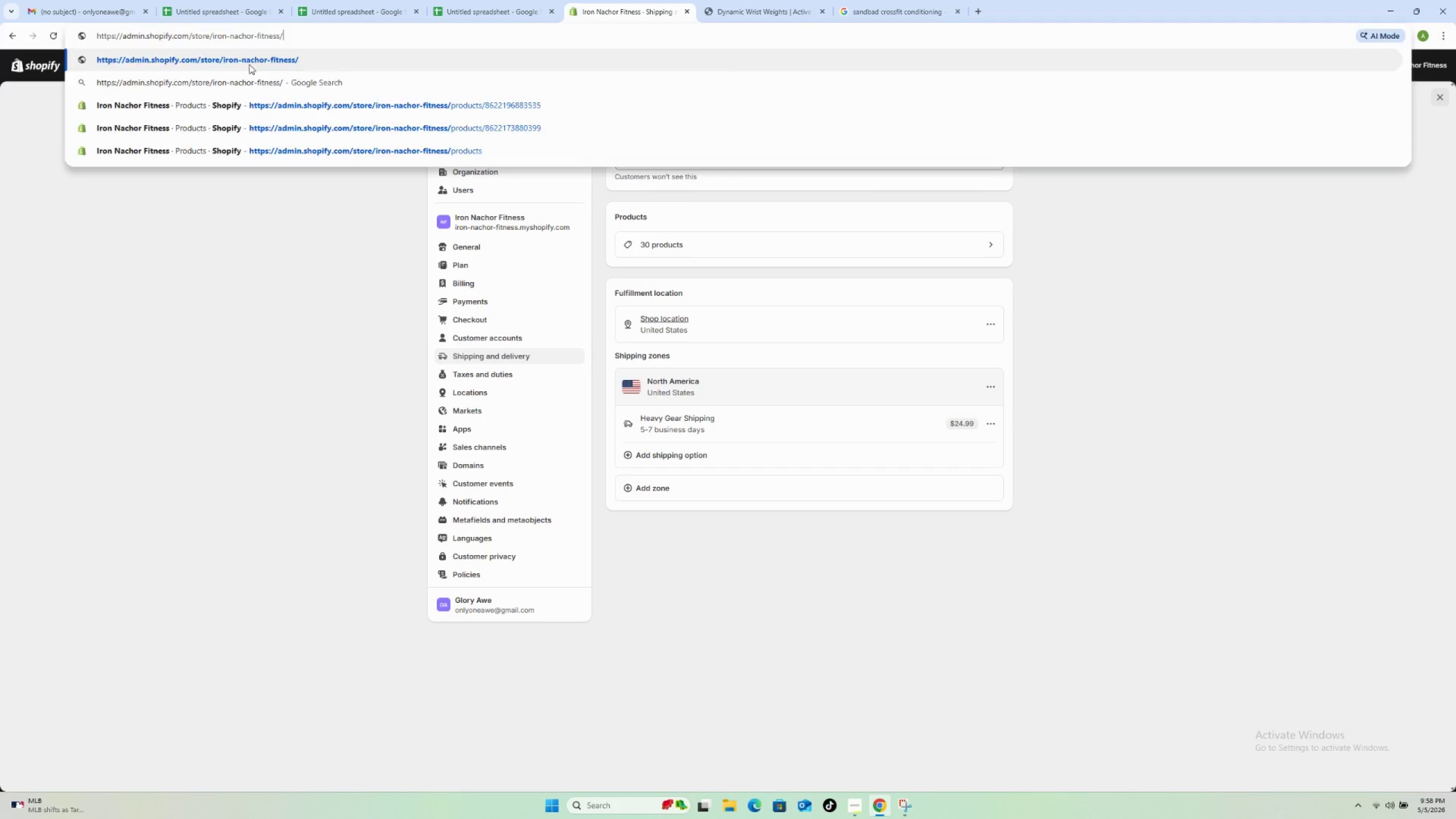 
key(Enter)
 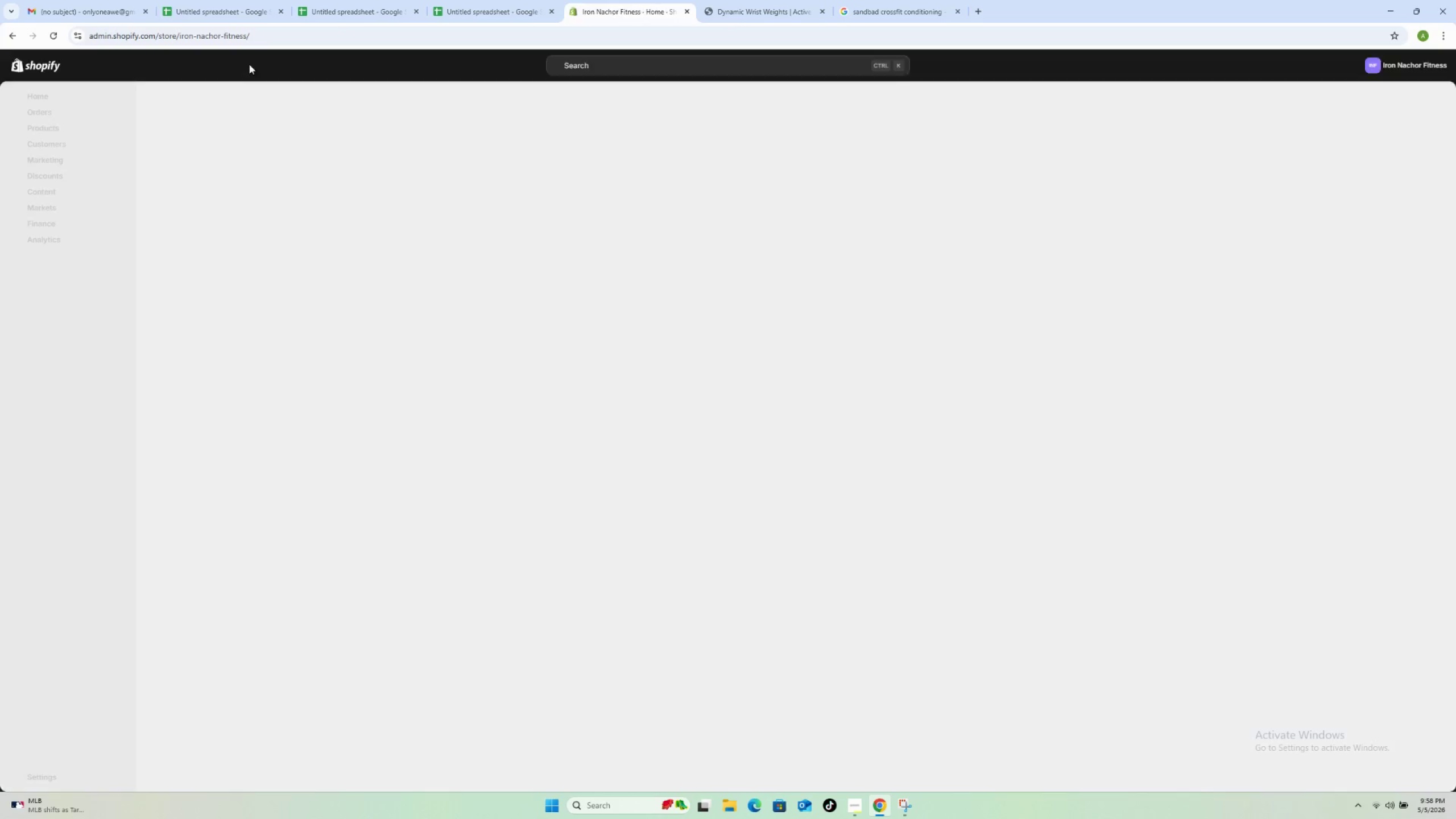 
wait(8.77)
 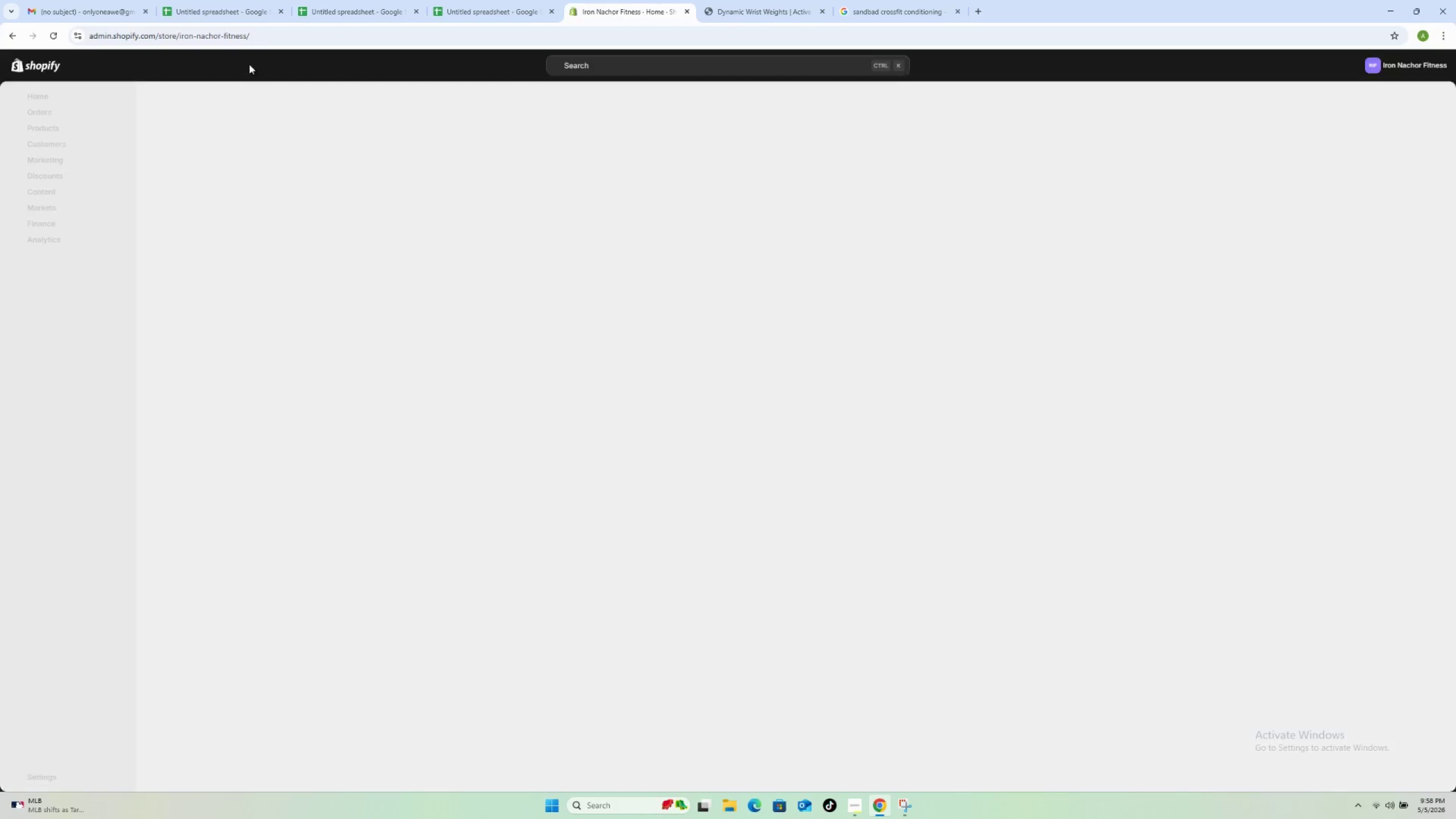 
left_click([60, 127])
 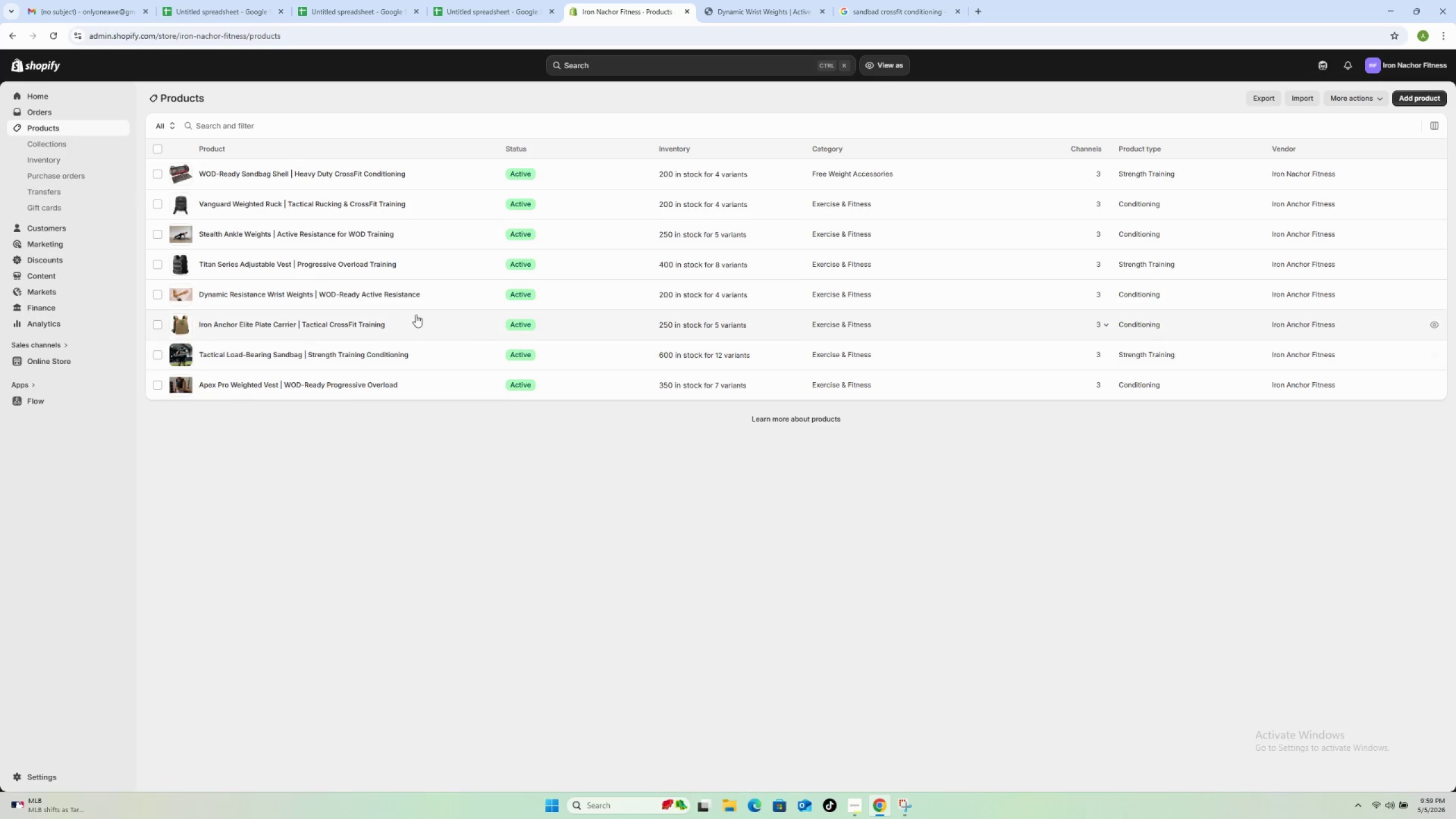 
wait(19.31)
 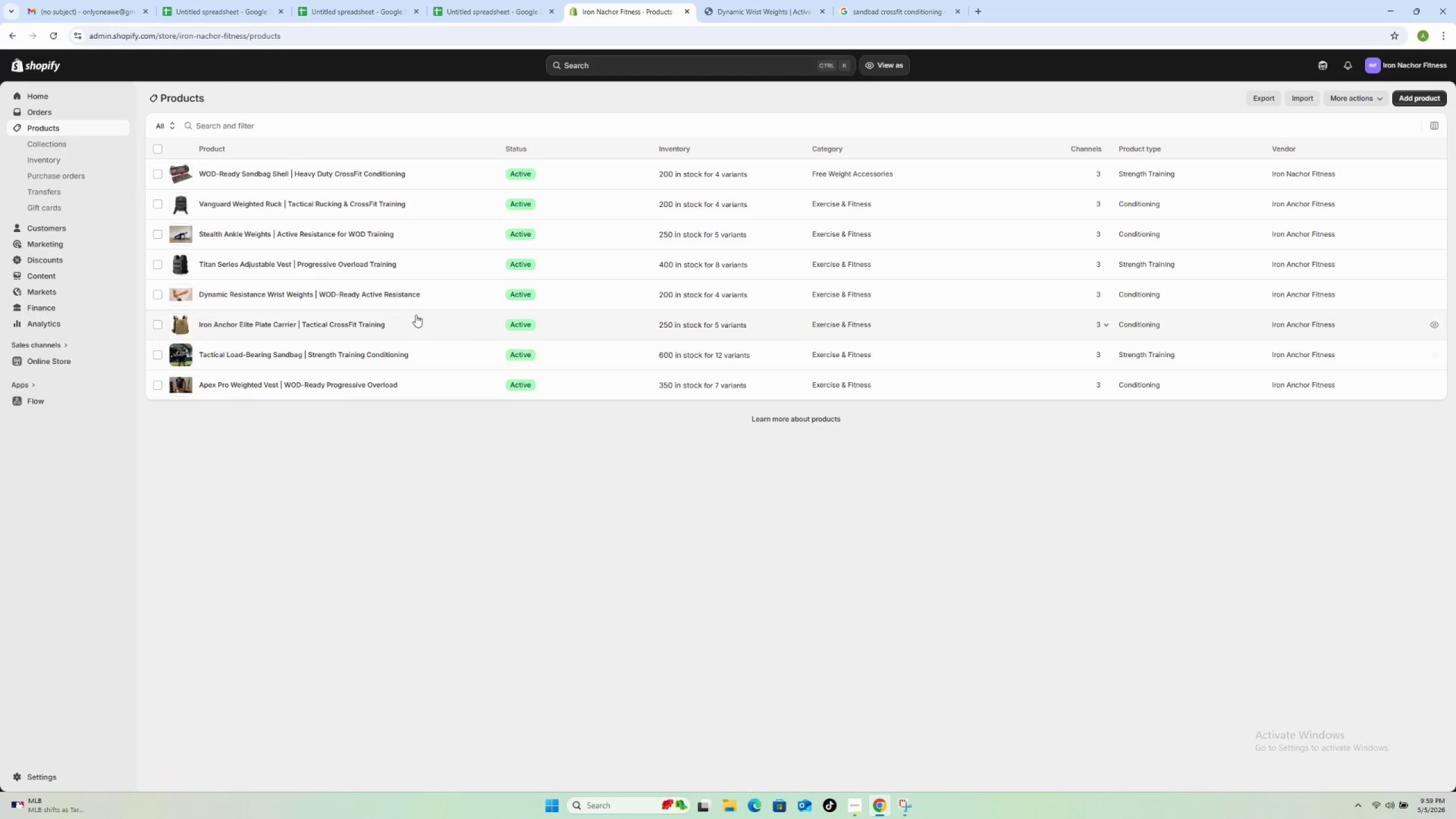 
left_click([421, 270])
 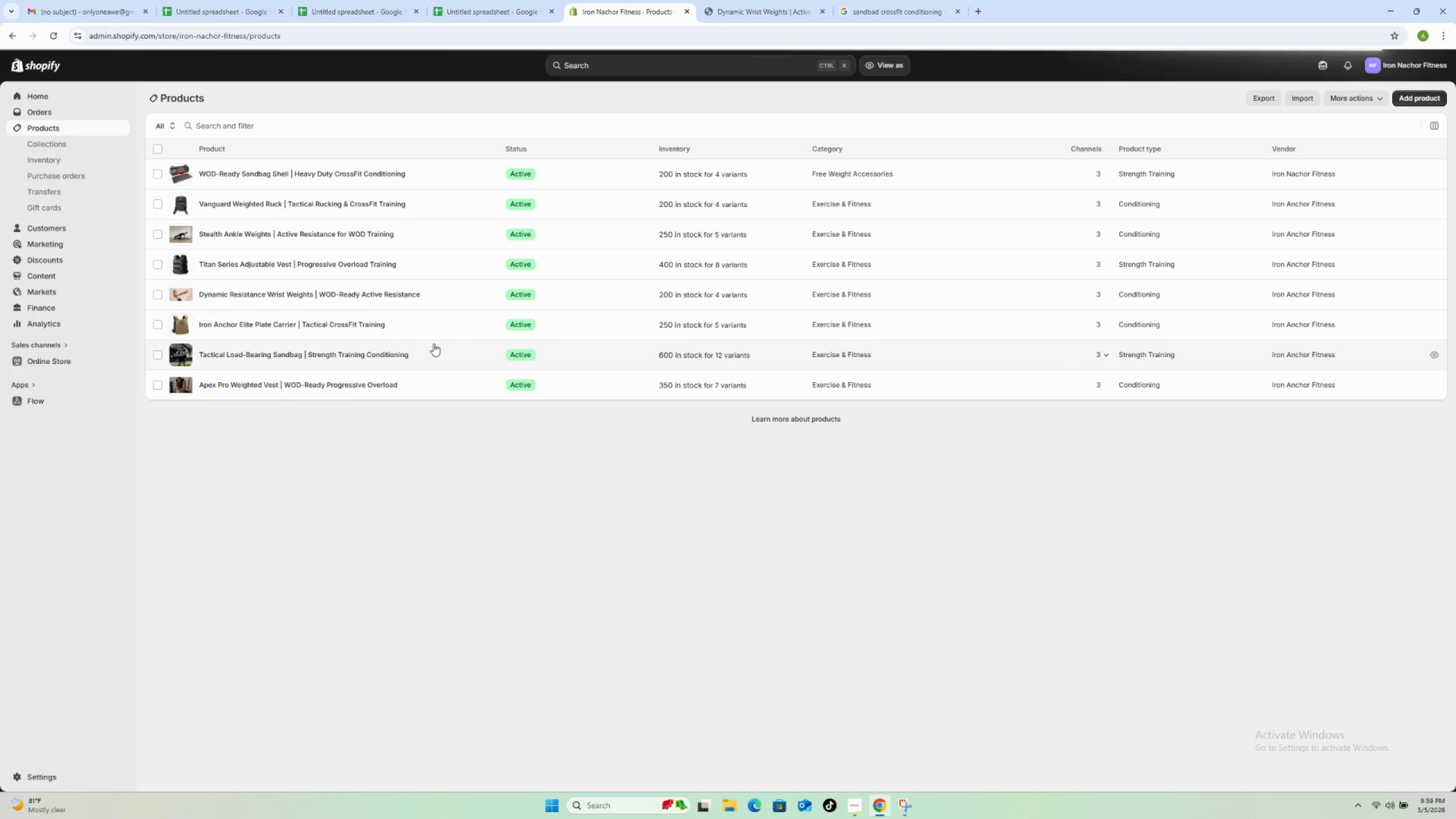 
wait(12.48)
 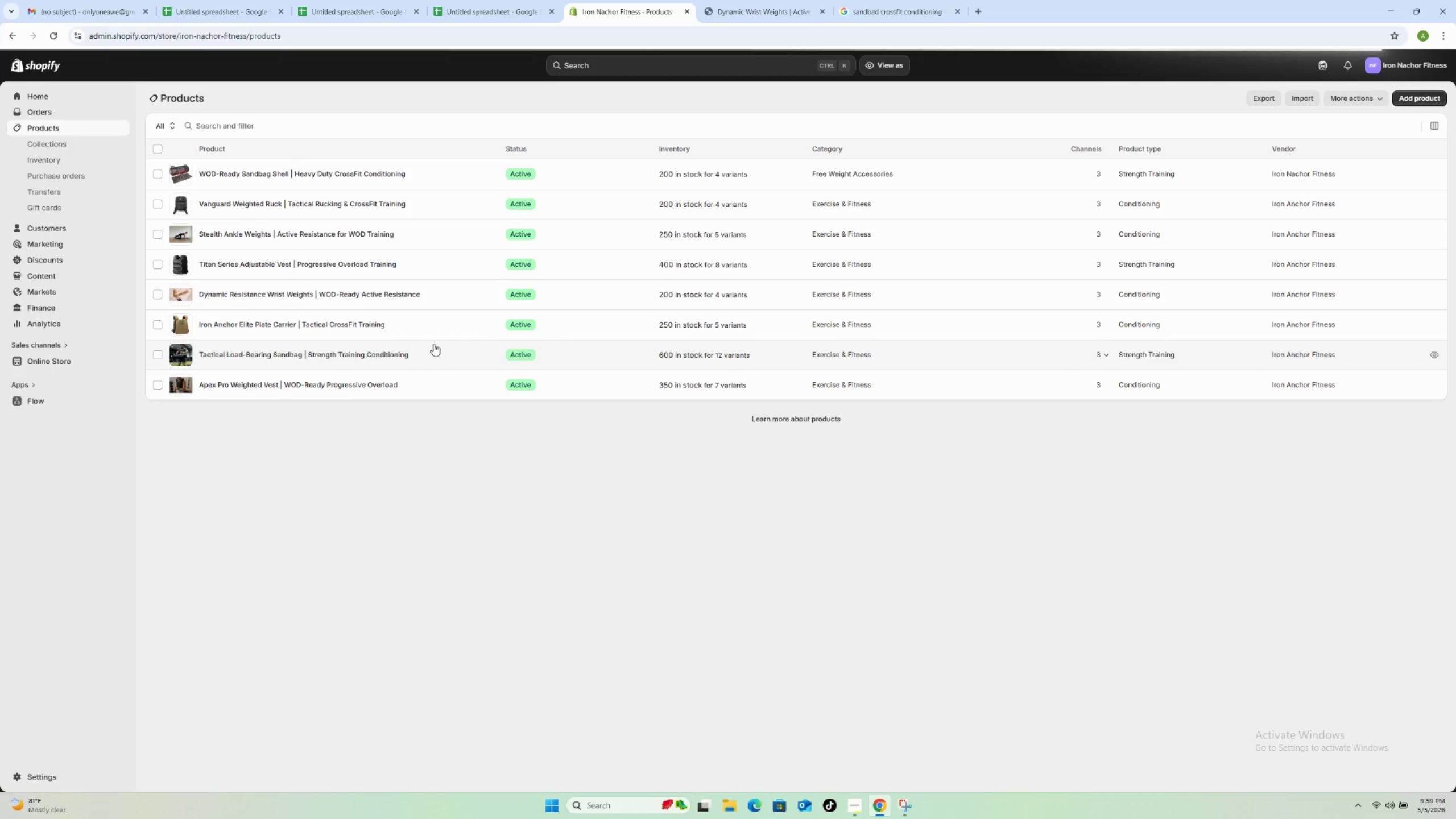 
scroll: coordinate [466, 474], scroll_direction: down, amount: 14.0
 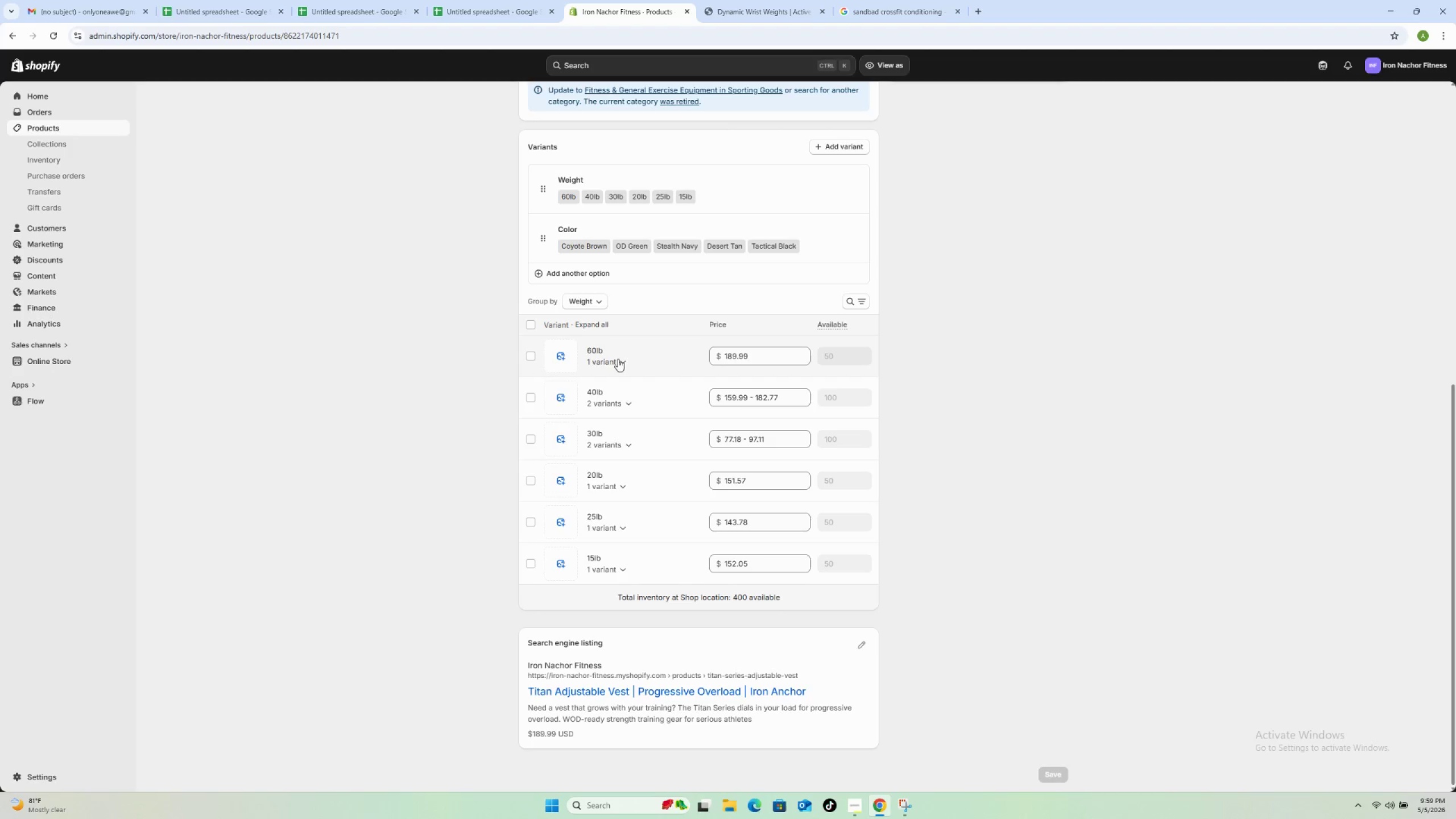 
left_click([628, 403])
 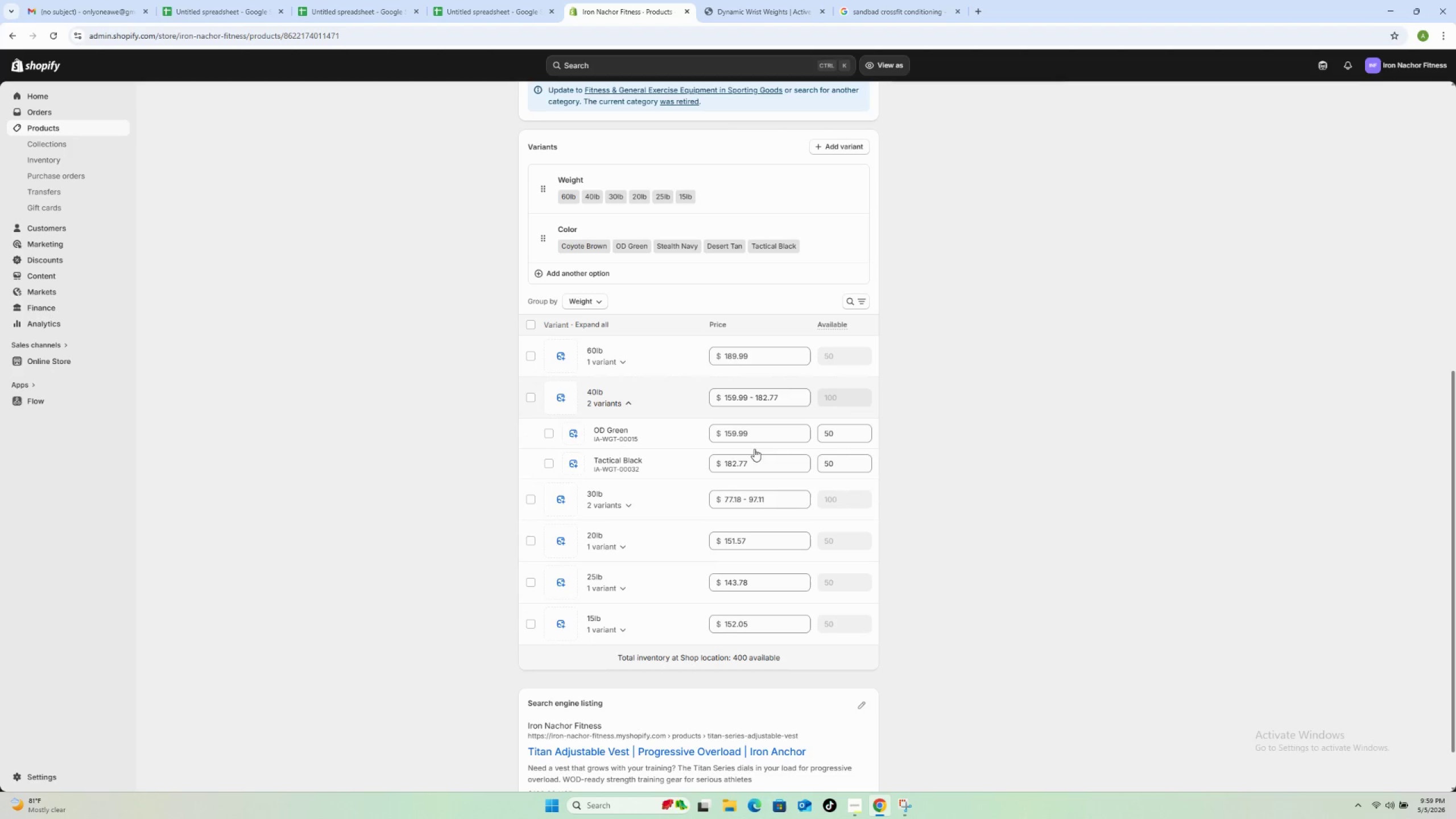 
scroll: coordinate [1036, 499], scroll_direction: down, amount: 2.0
 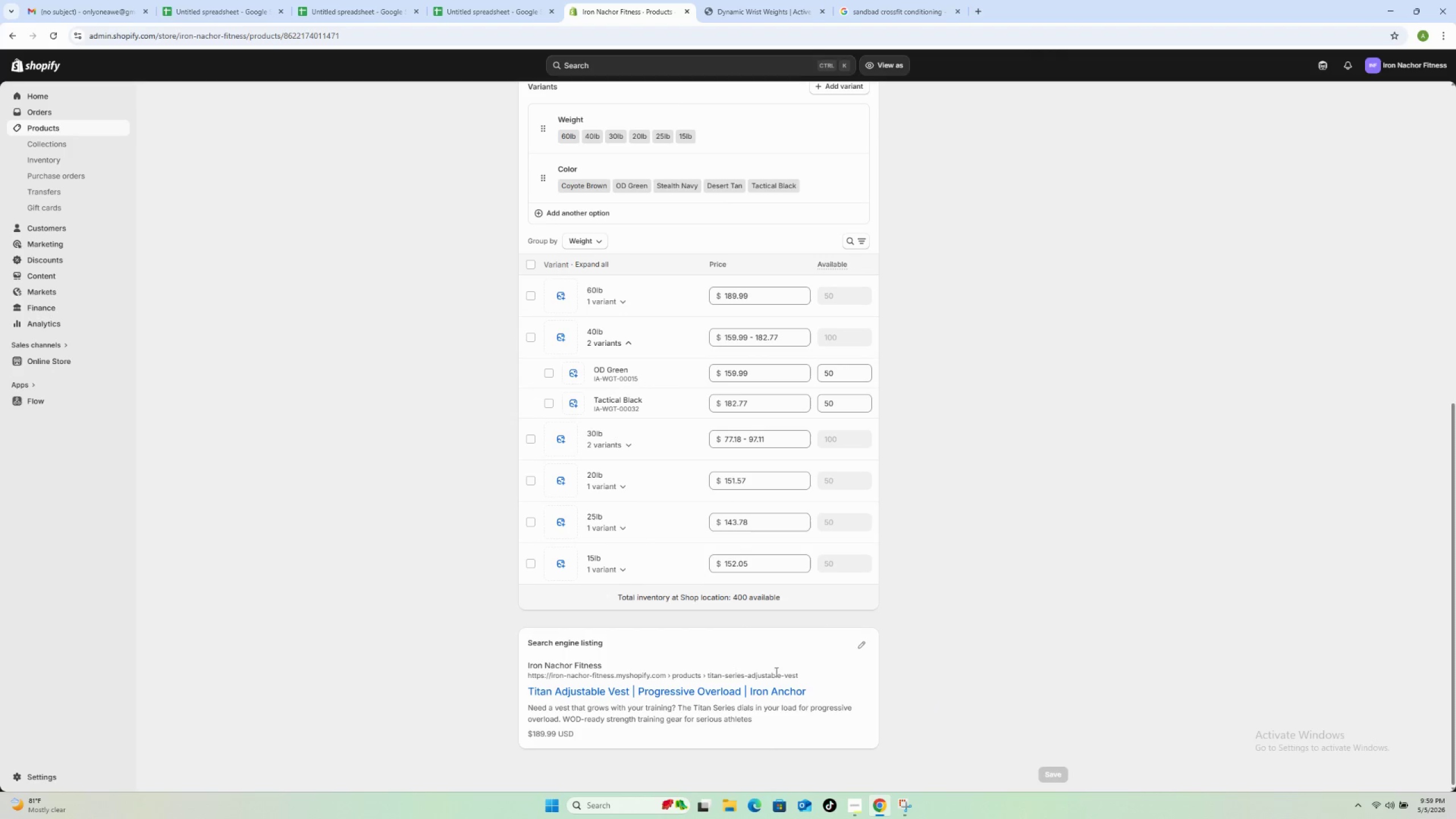 
left_click([624, 444])
 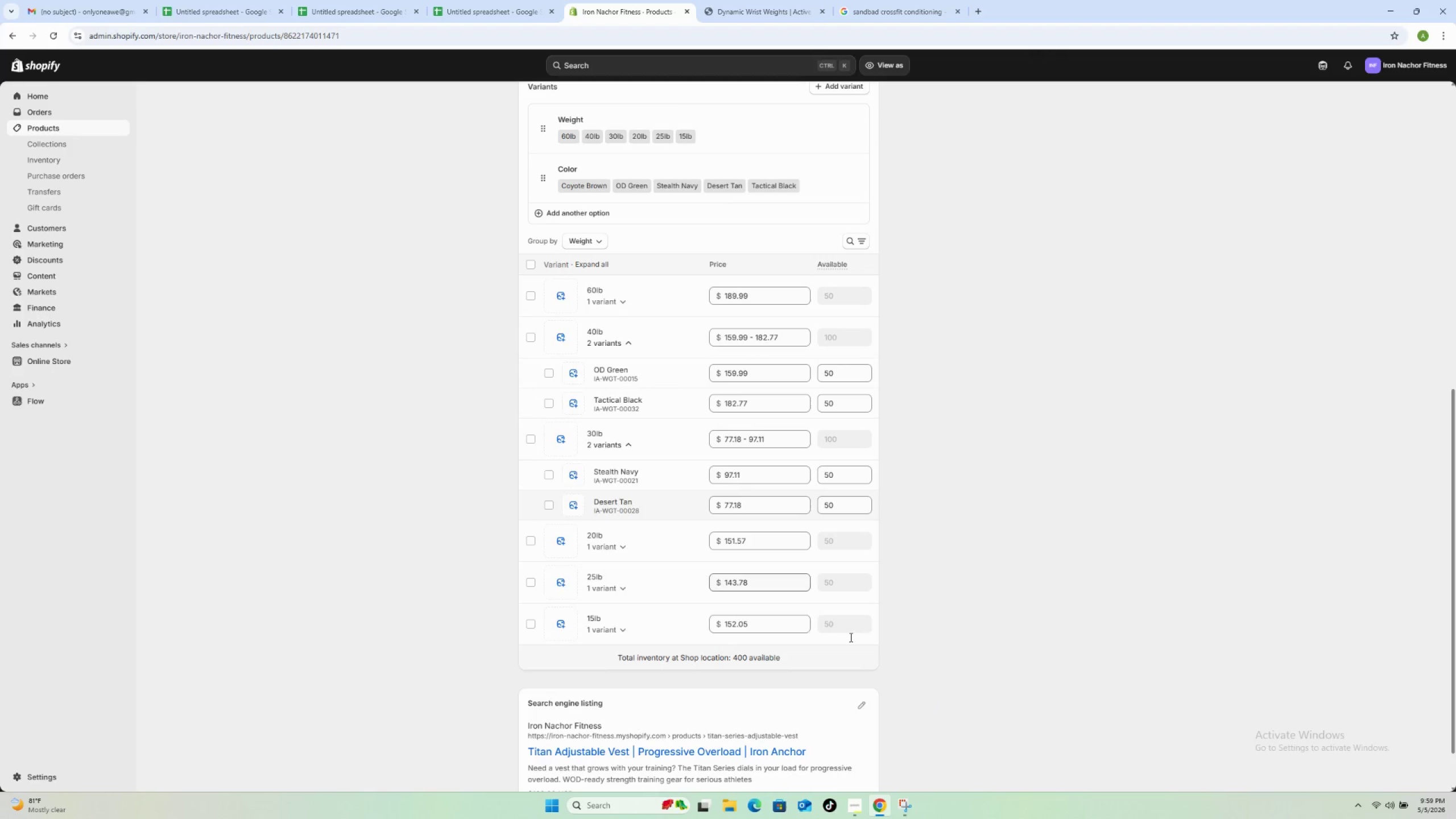 
scroll: coordinate [904, 630], scroll_direction: down, amount: 1.0
 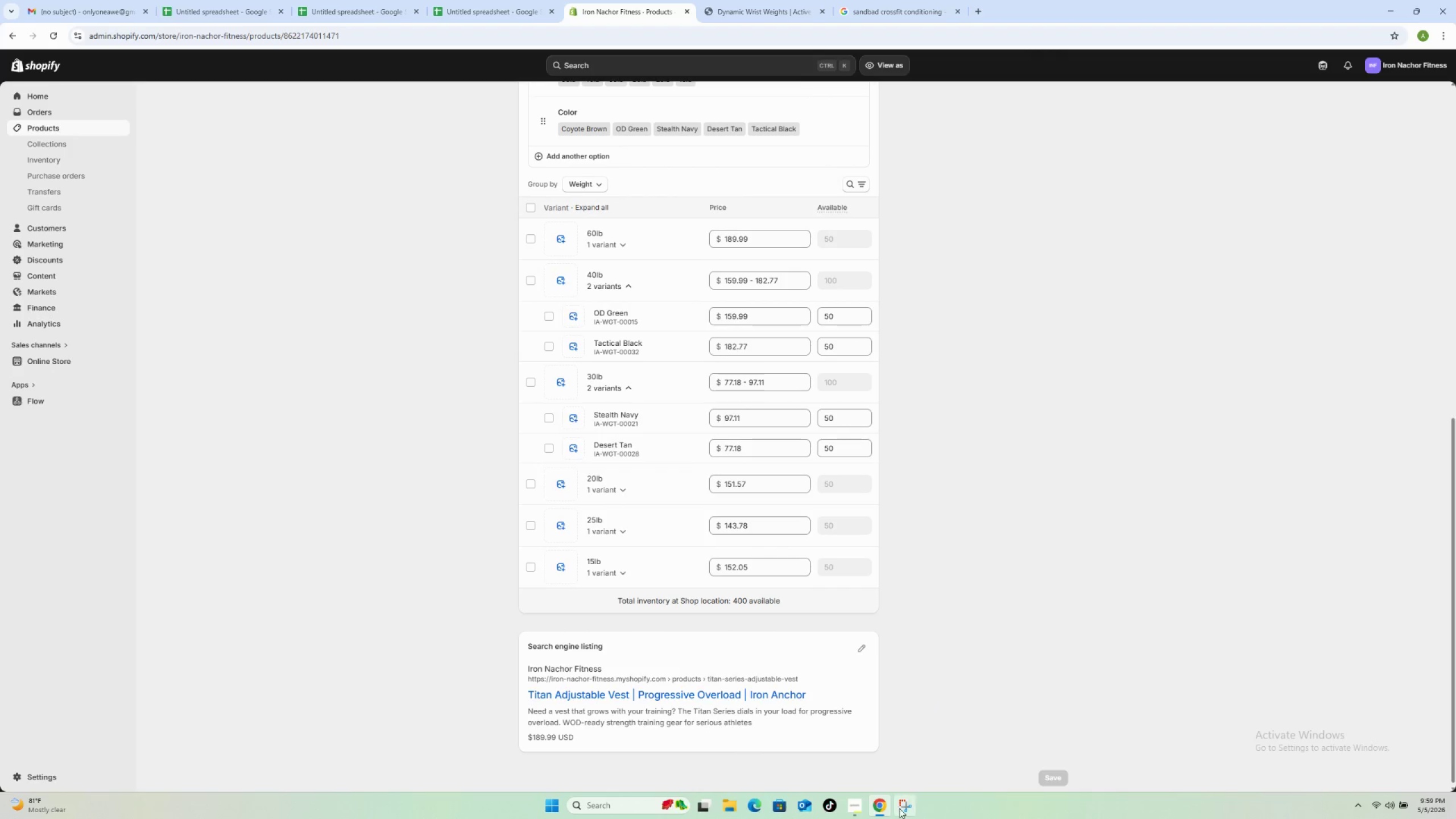 
left_click([901, 809])
 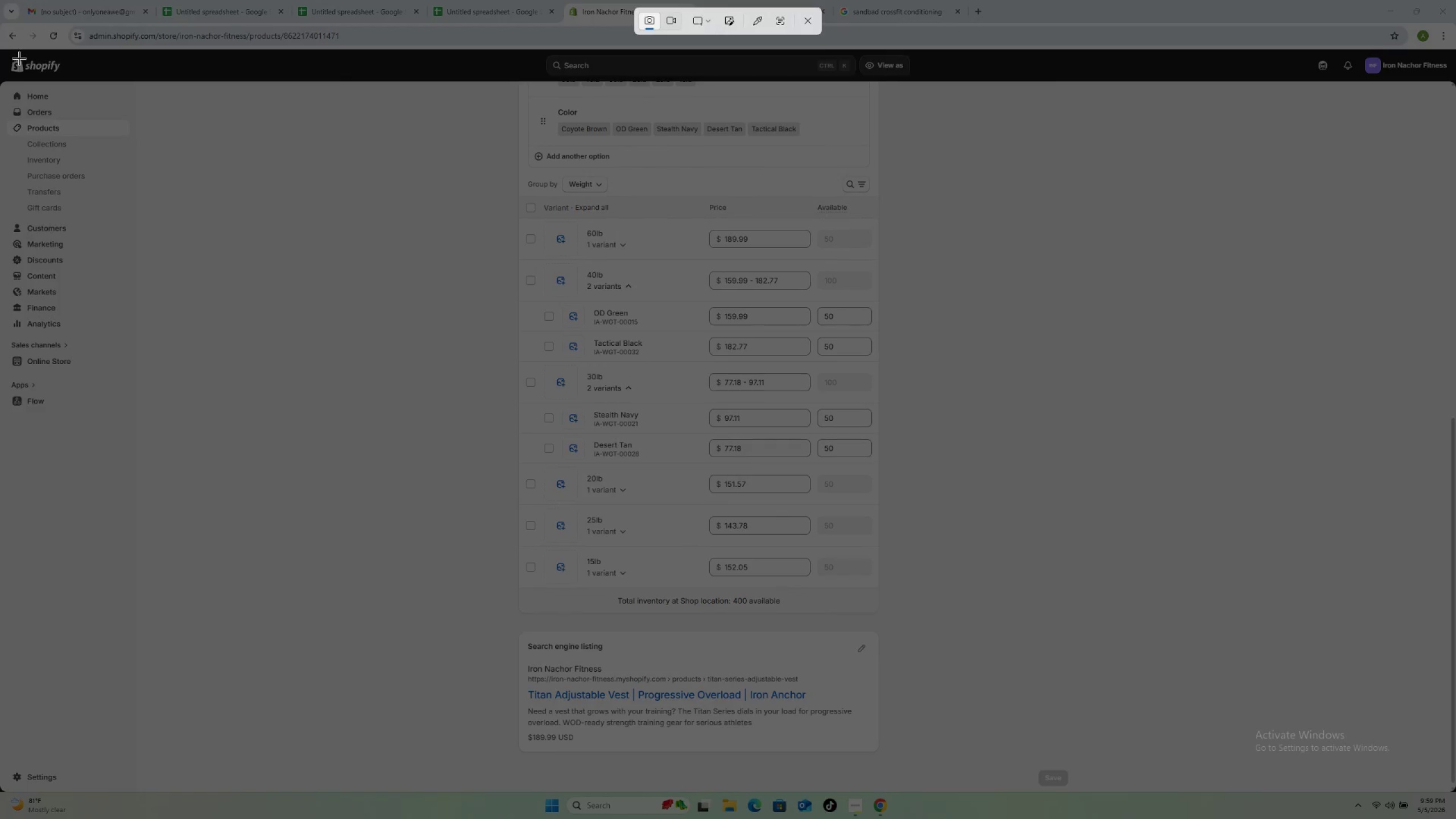 
left_click_drag(start_coordinate=[0, 48], to_coordinate=[1455, 791])
 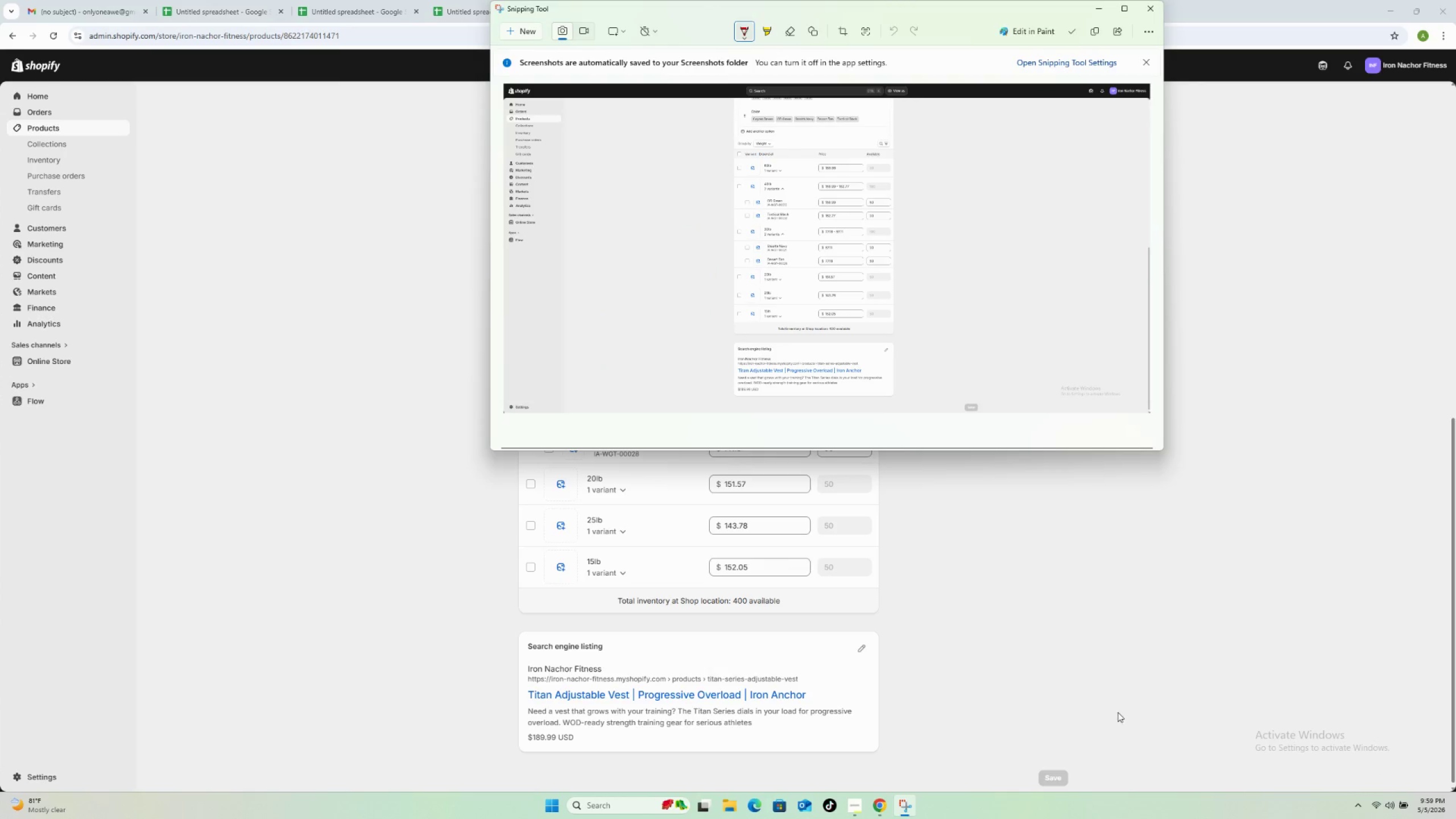 
key(Control+S)
 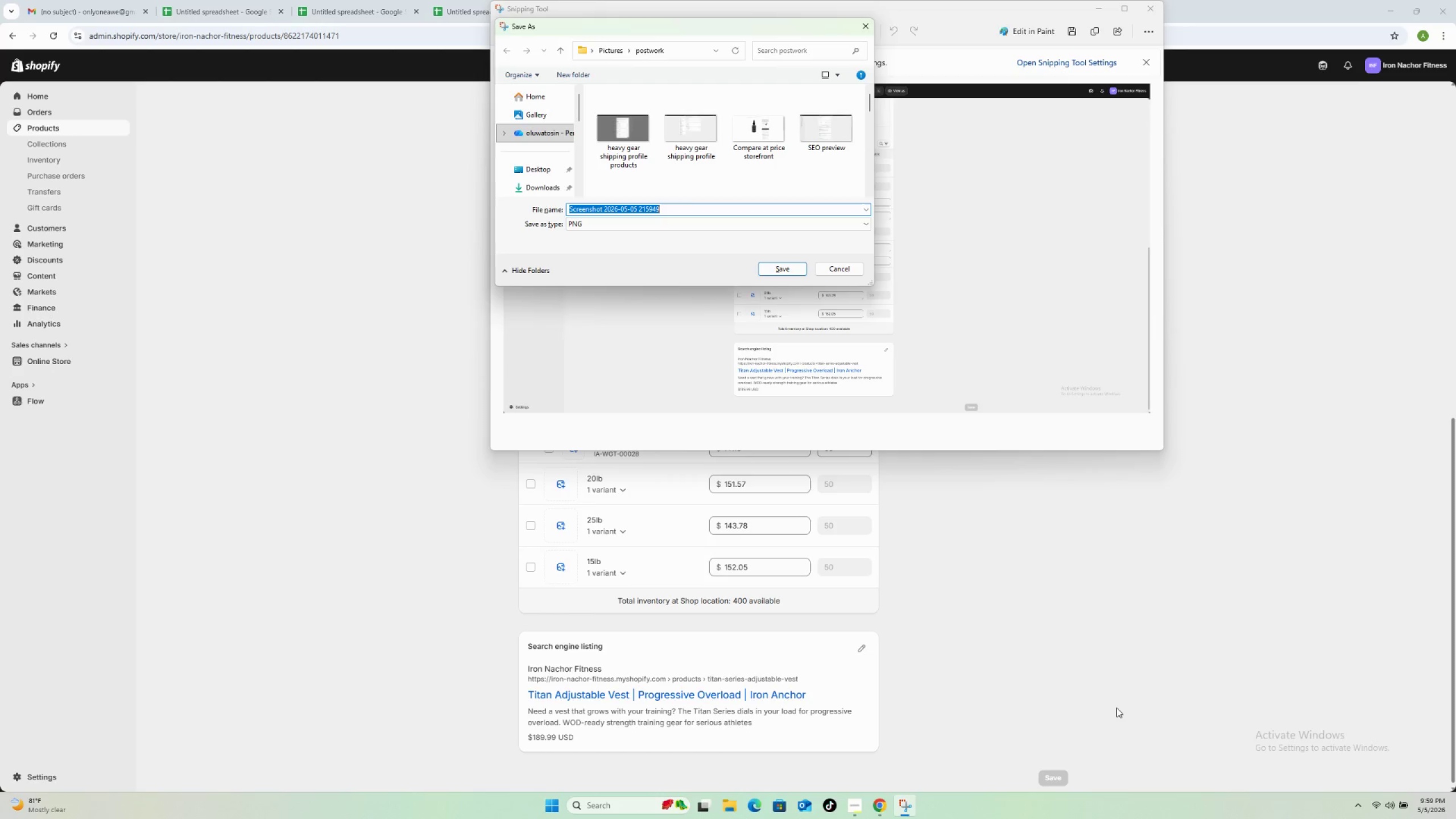 
wait(10.39)
 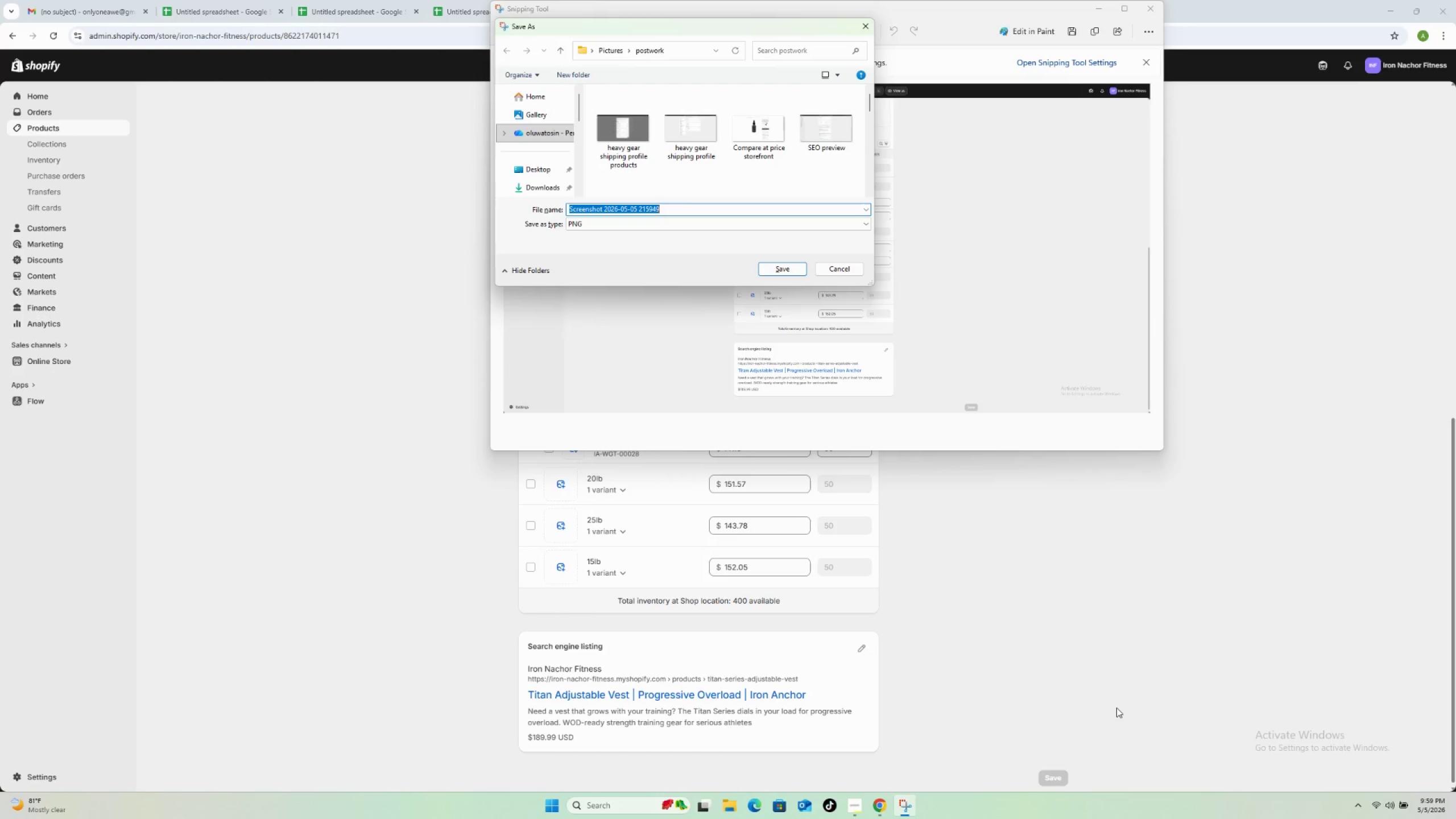 
type(titan vest 40lb variants)
 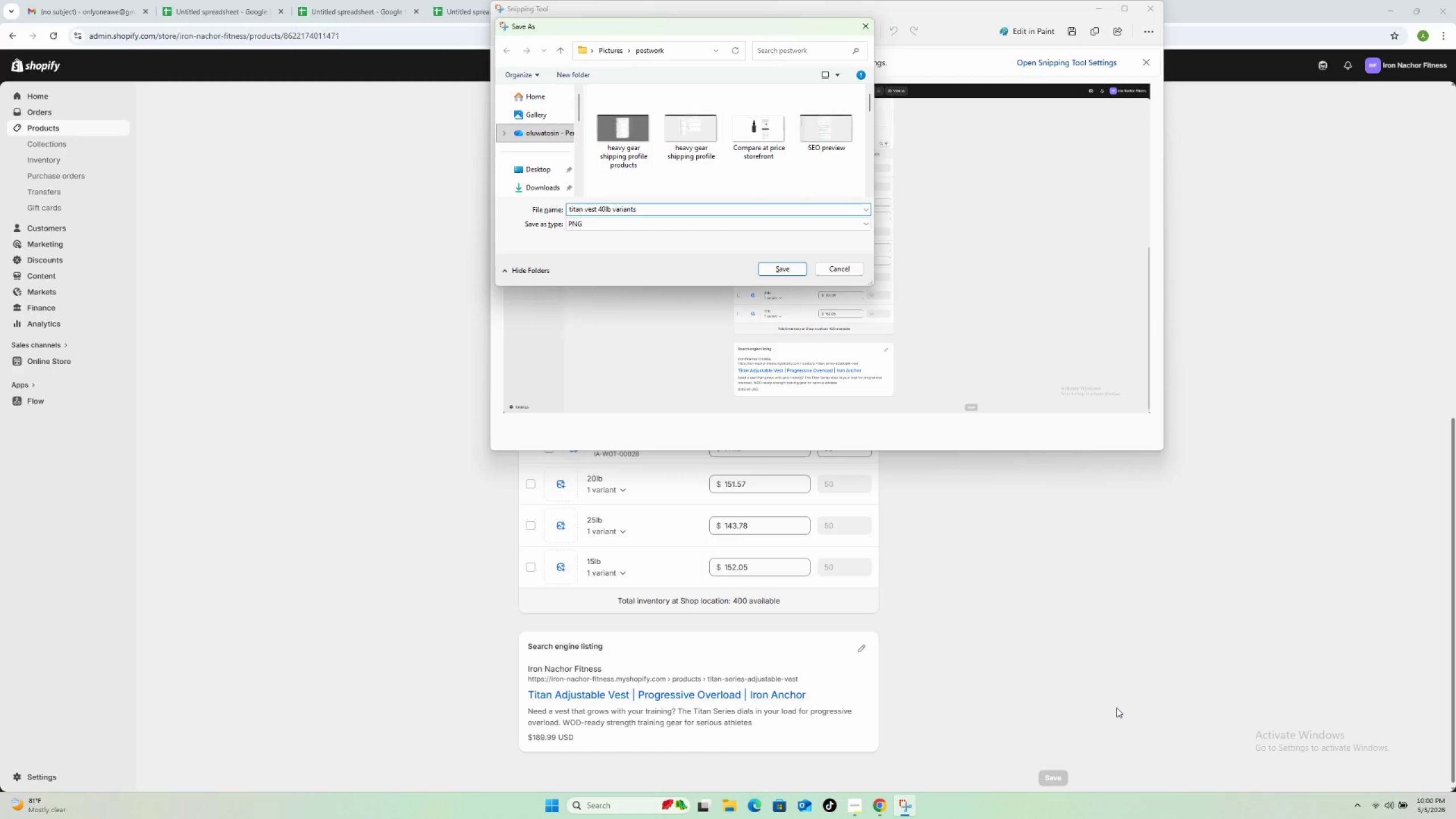 
key(Enter)
 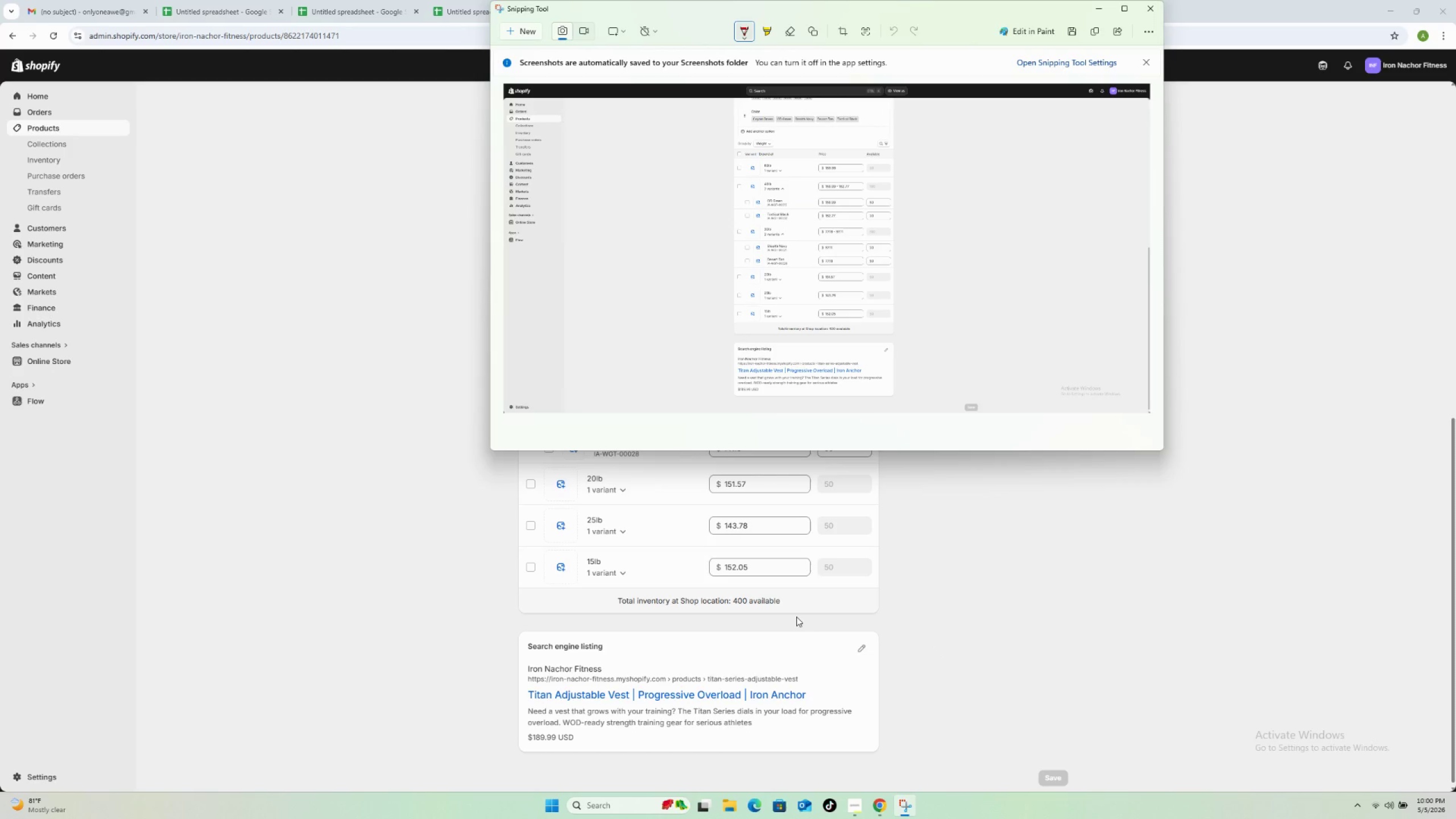 
left_click([414, 420])
 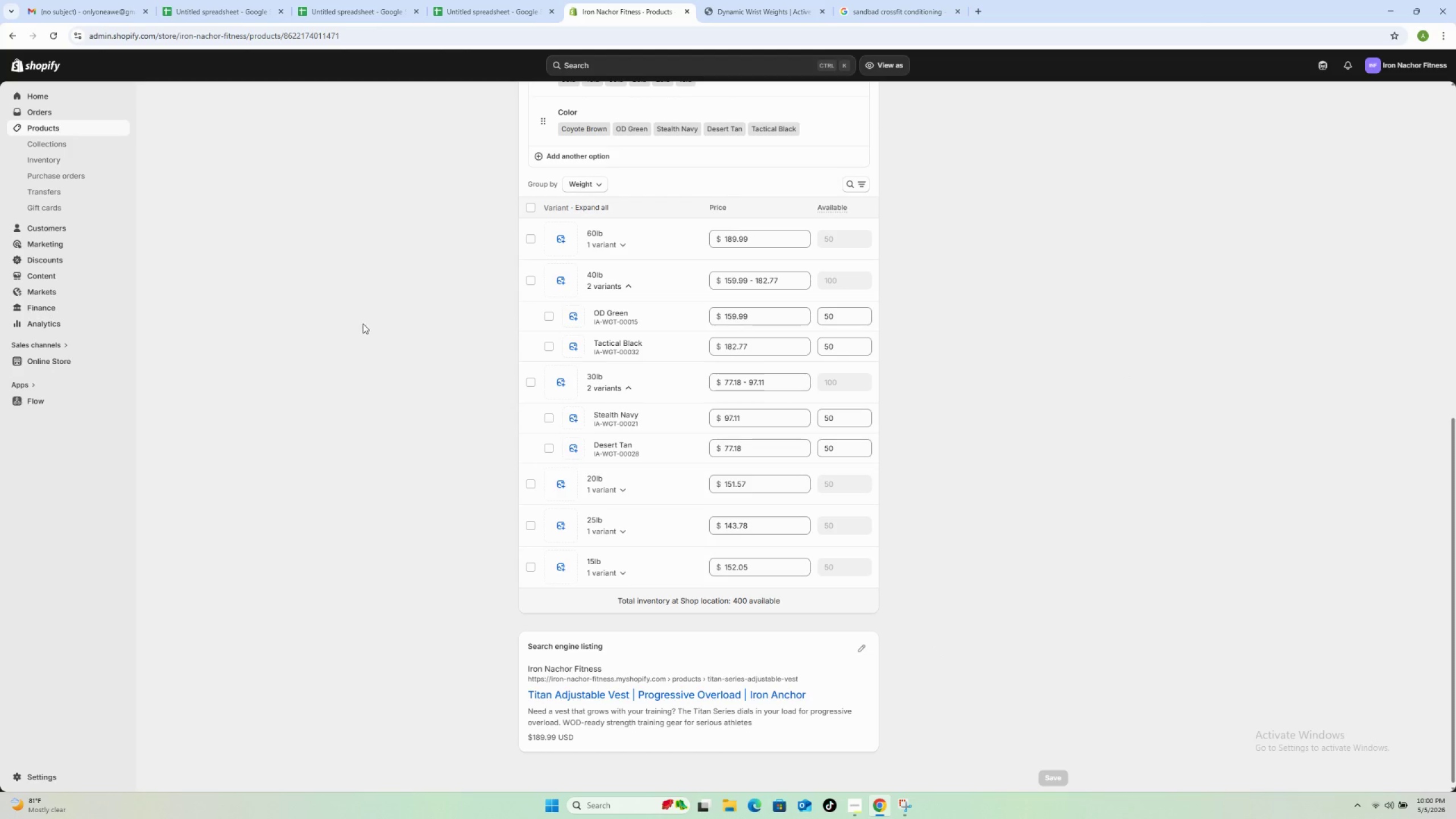 
scroll: coordinate [586, 273], scroll_direction: down, amount: 6.0
 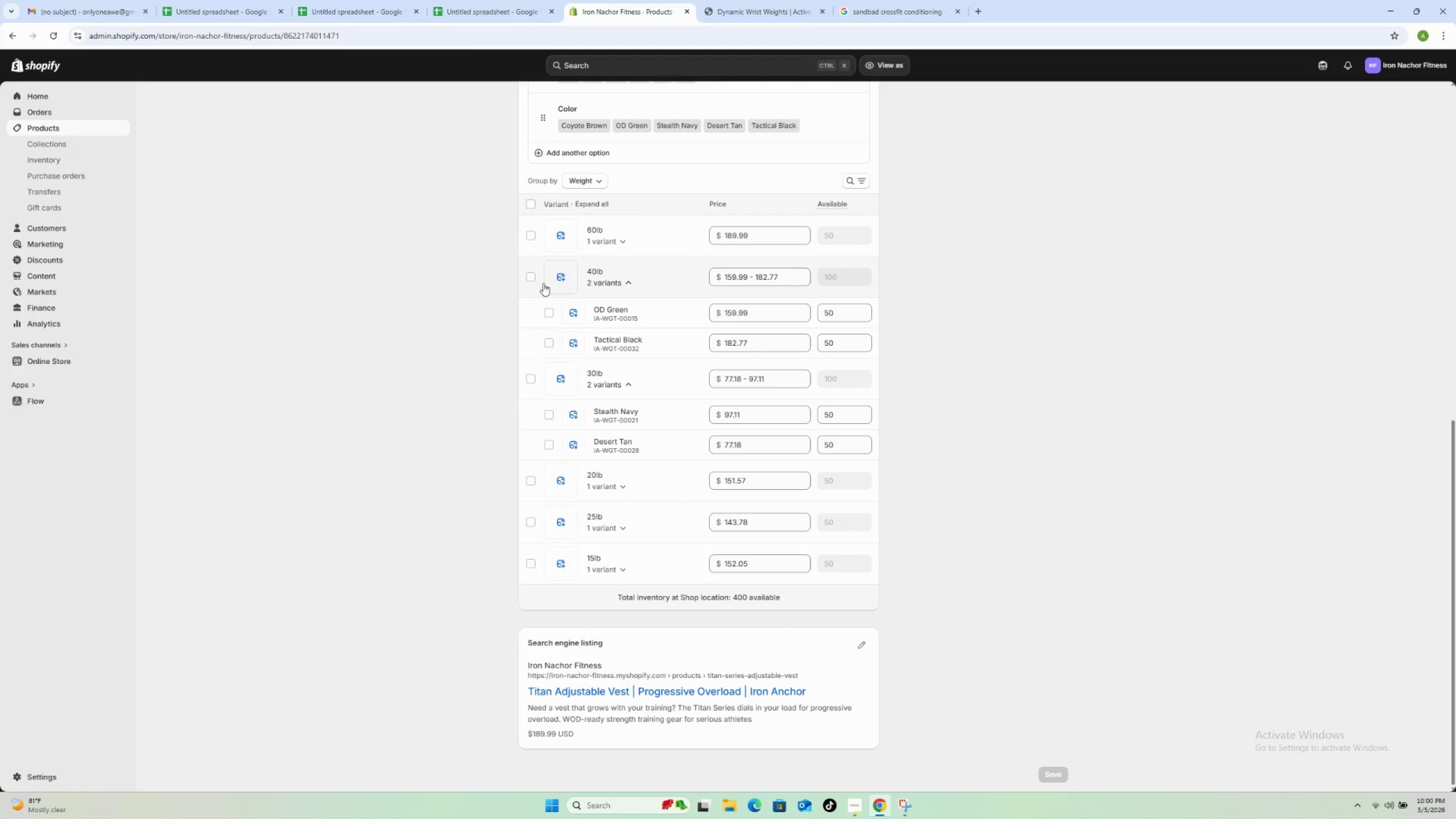 
scroll: coordinate [527, 104], scroll_direction: up, amount: 15.0
 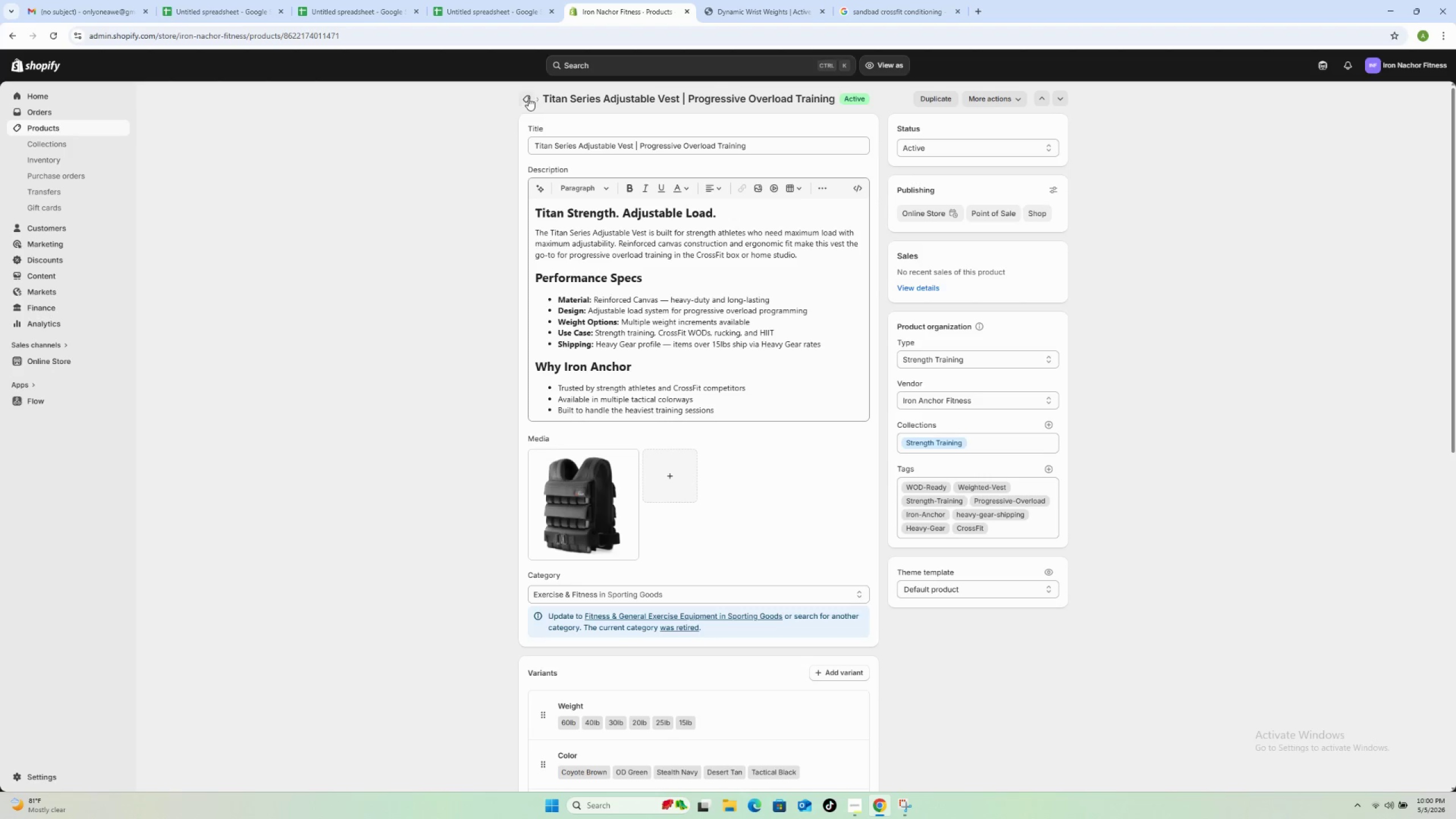 
left_click([528, 98])
 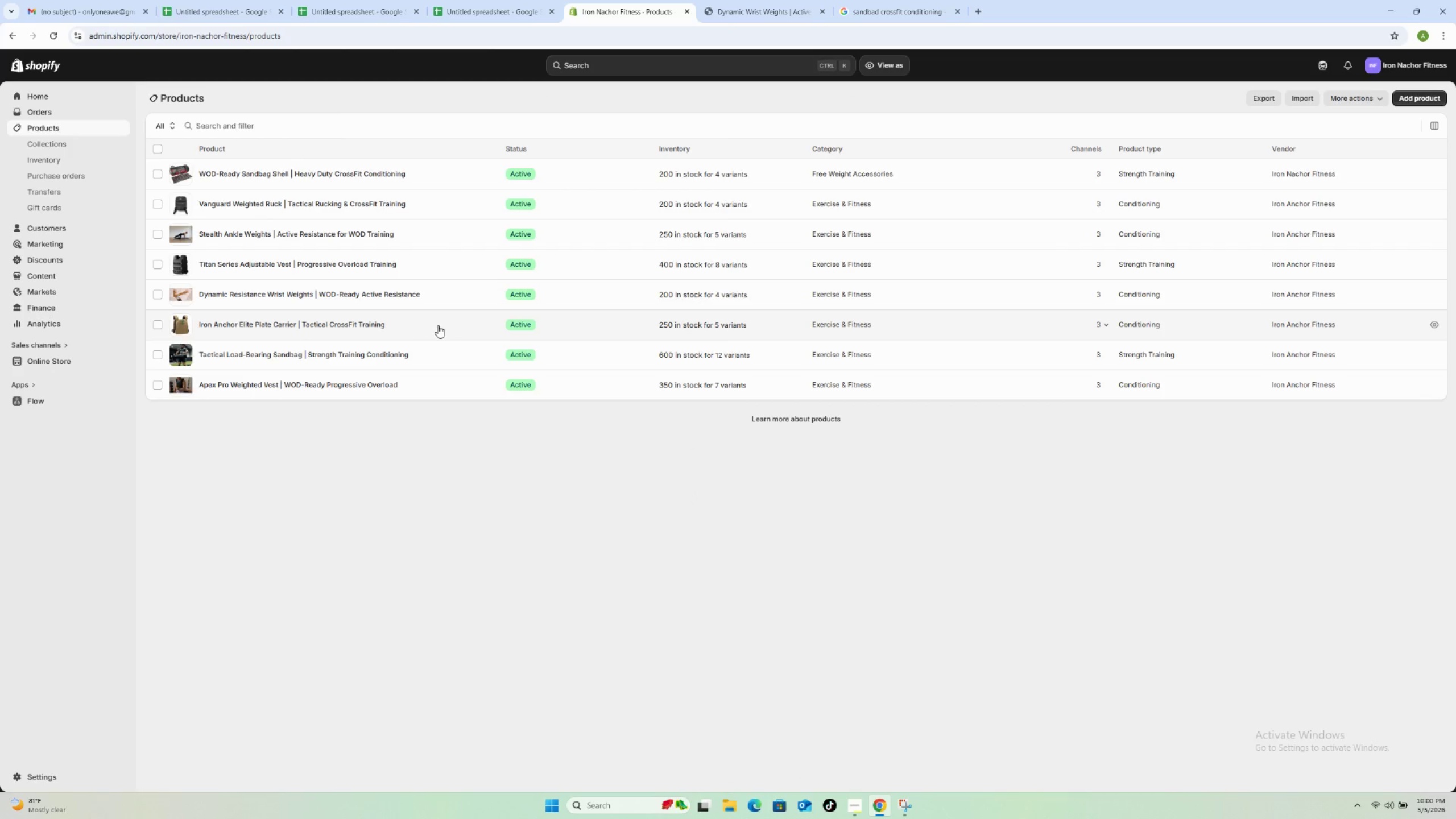 
left_click([439, 325])
 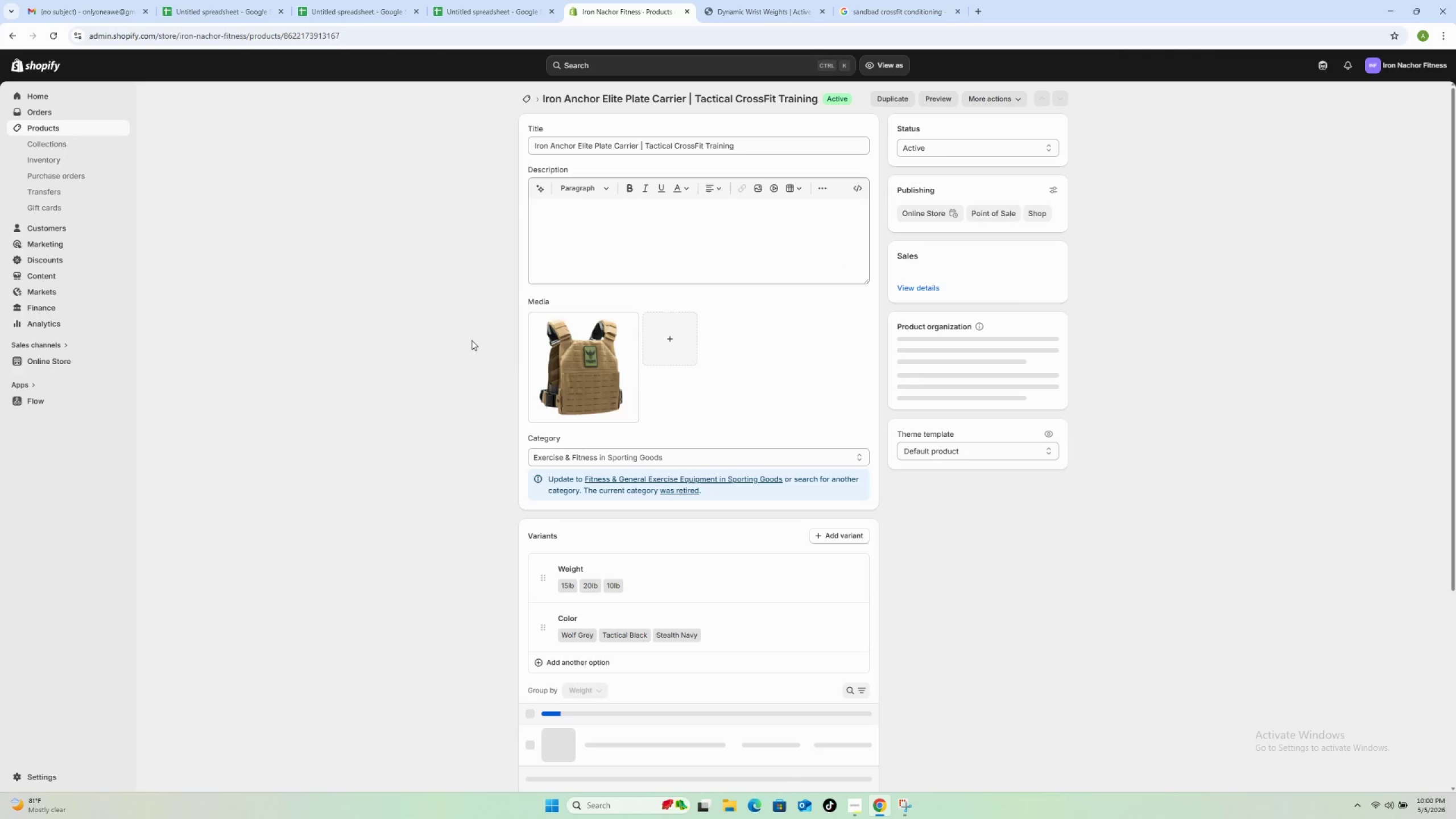 
scroll: coordinate [986, 461], scroll_direction: down, amount: 13.0
 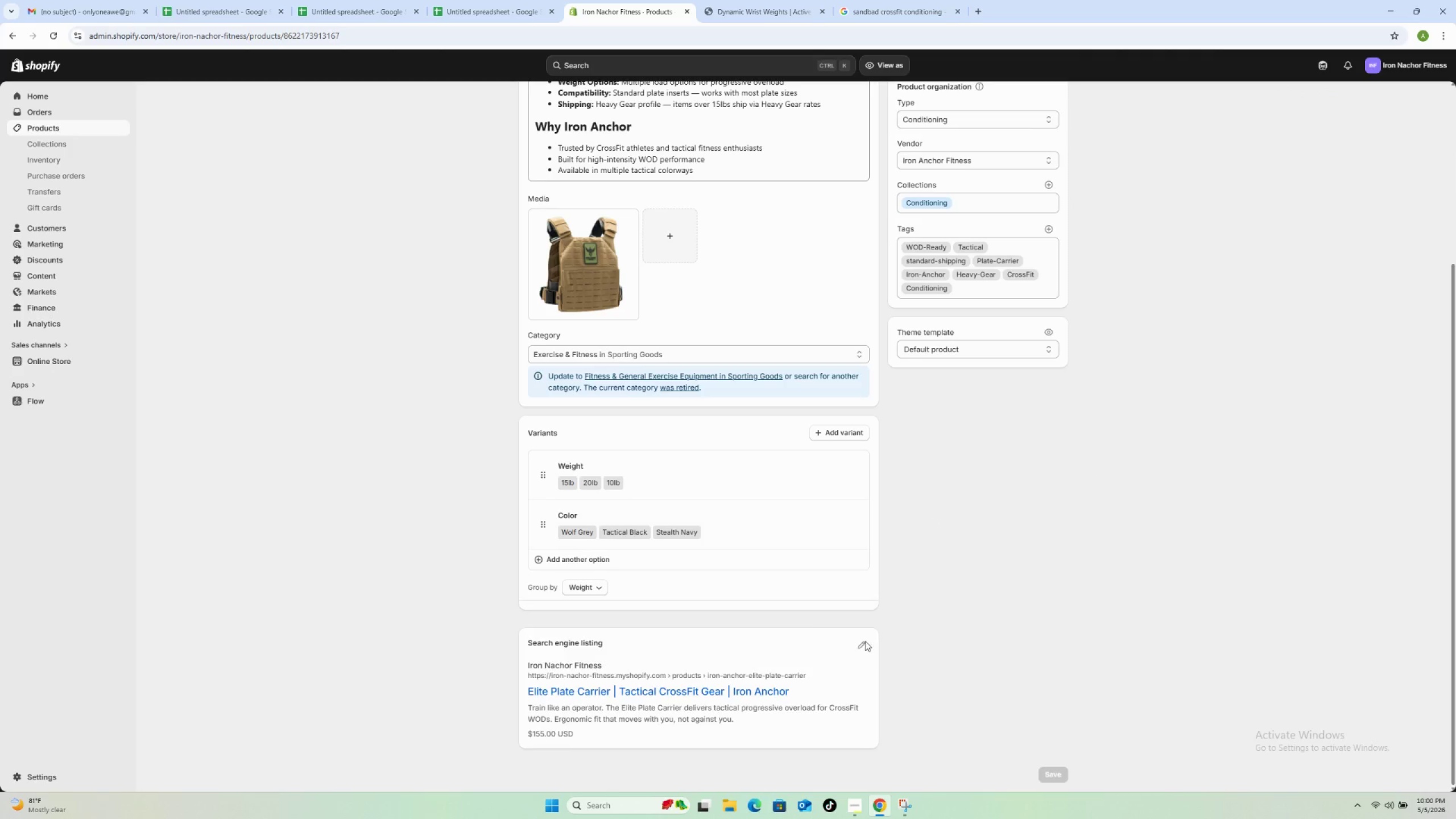 
left_click_drag(start_coordinate=[862, 640], to_coordinate=[919, 627])
 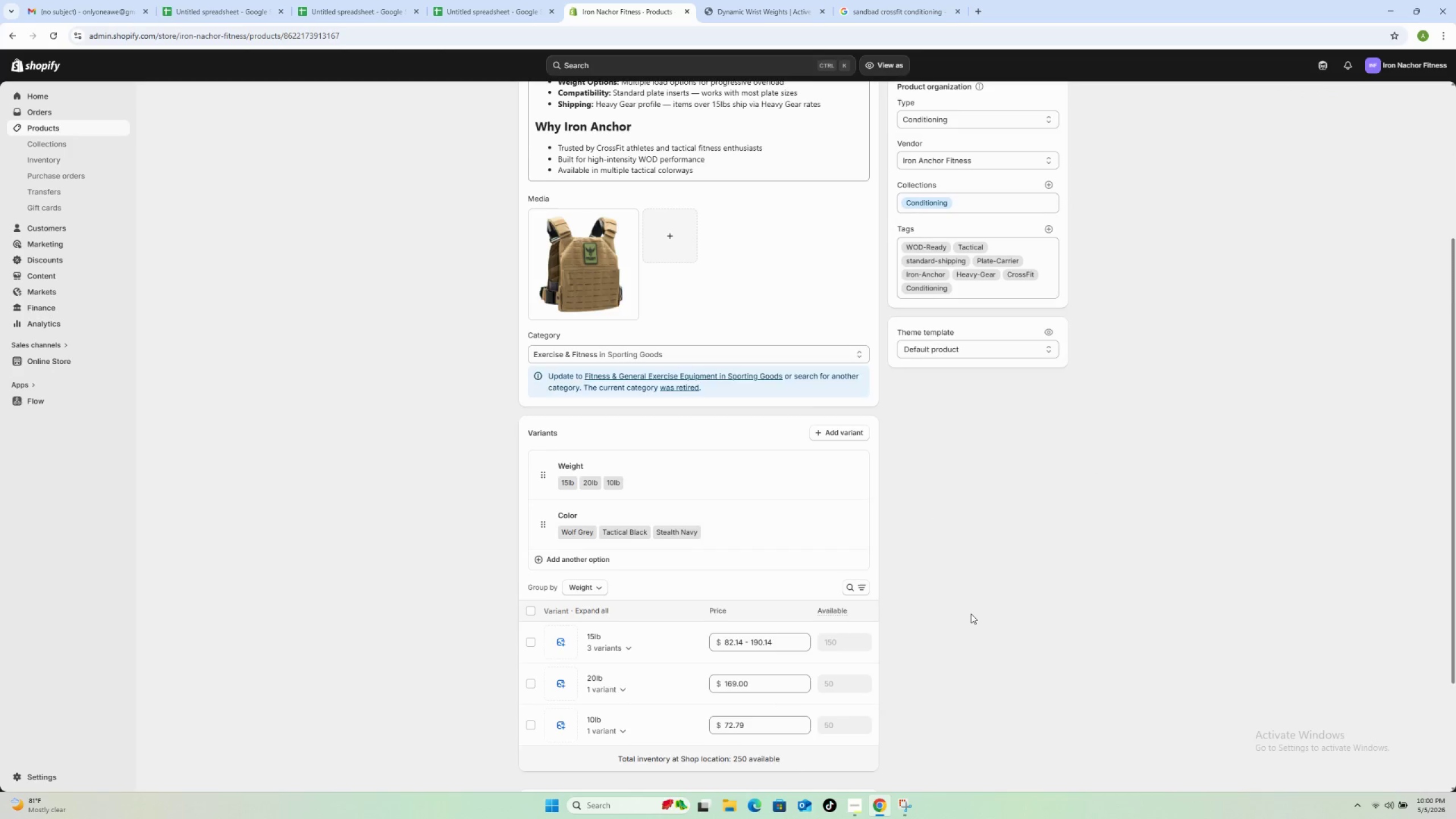 
scroll: coordinate [970, 616], scroll_direction: down, amount: 4.0
 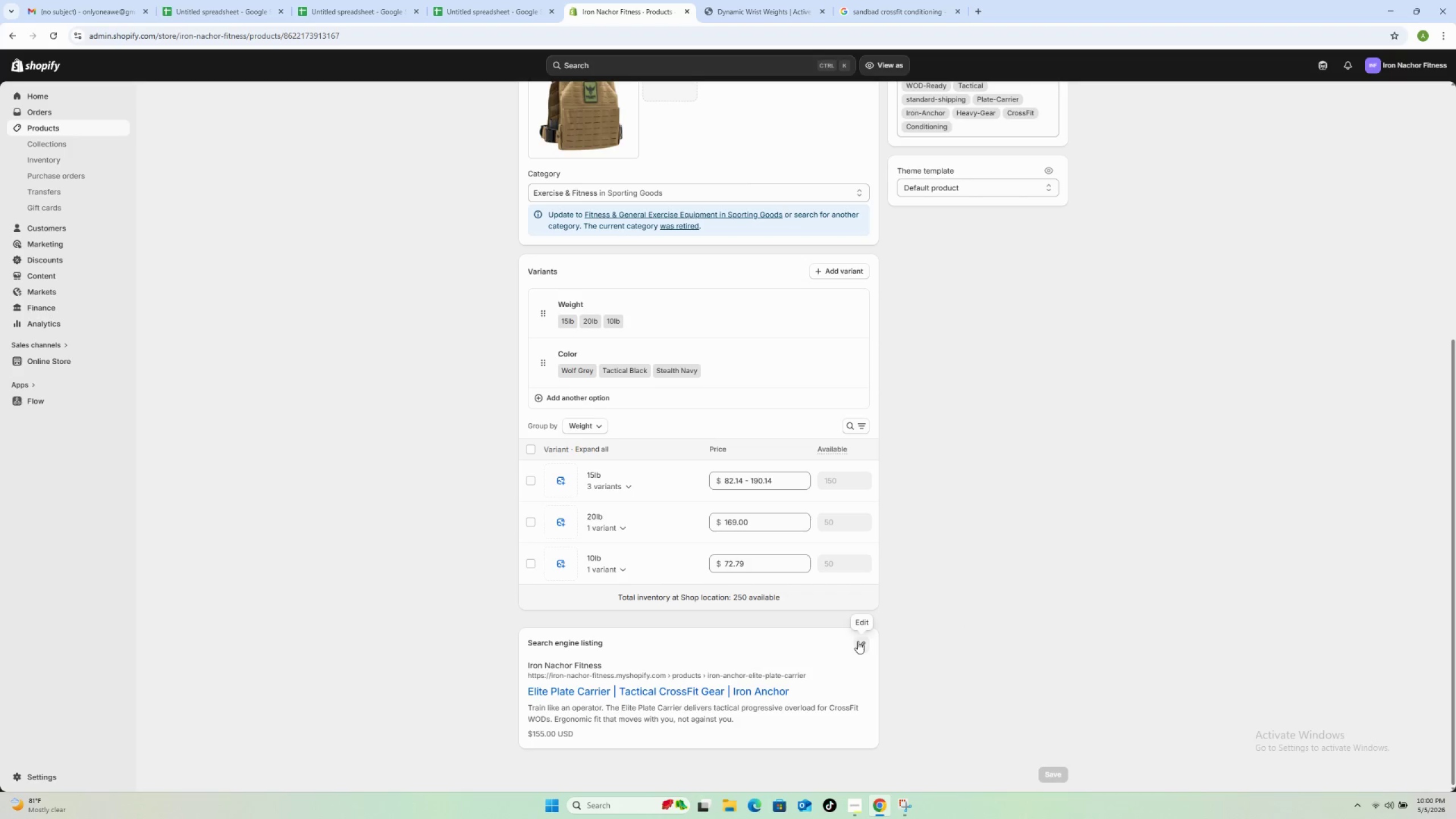 
left_click([859, 646])
 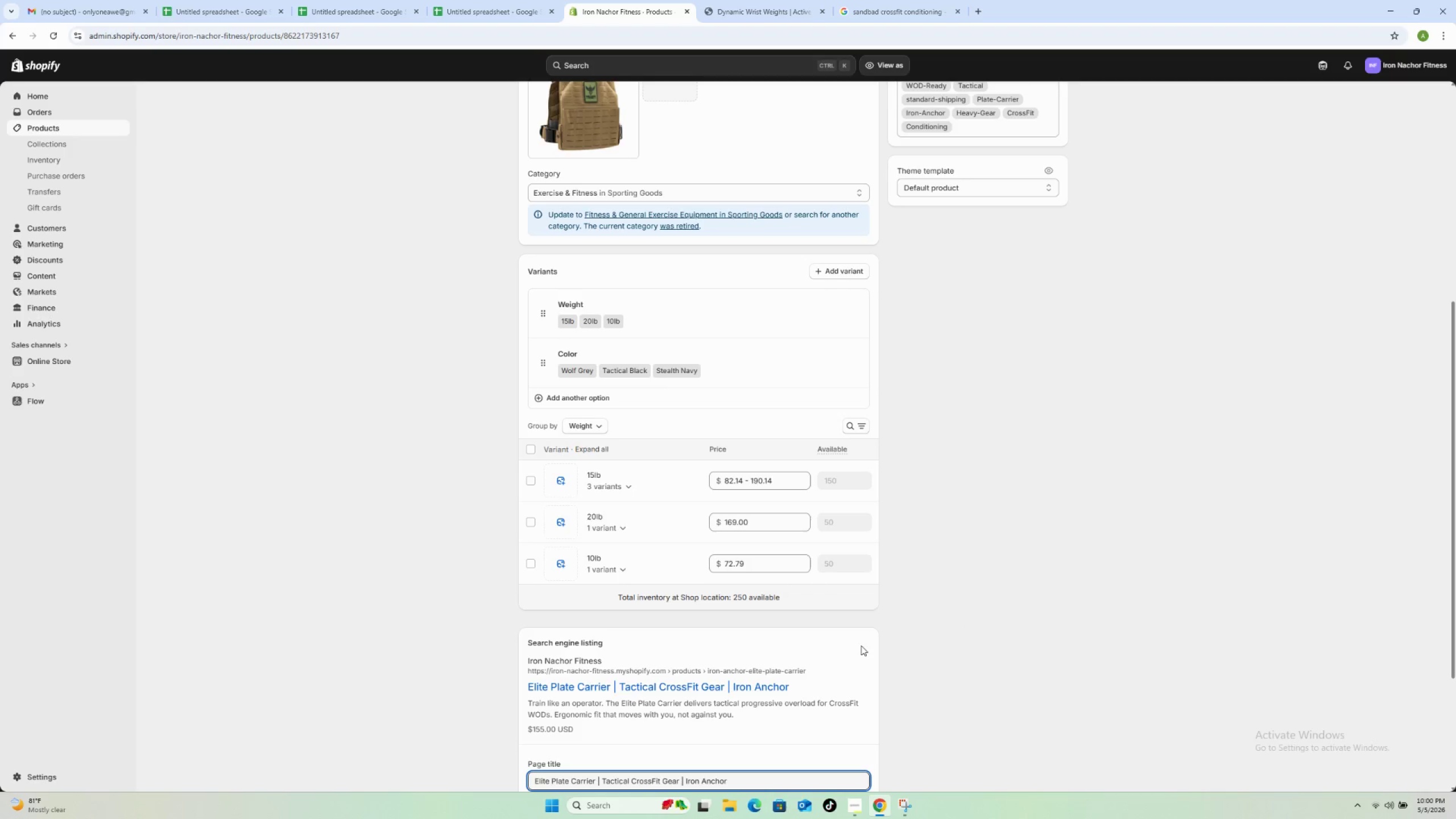 
scroll: coordinate [867, 643], scroll_direction: down, amount: 8.0
 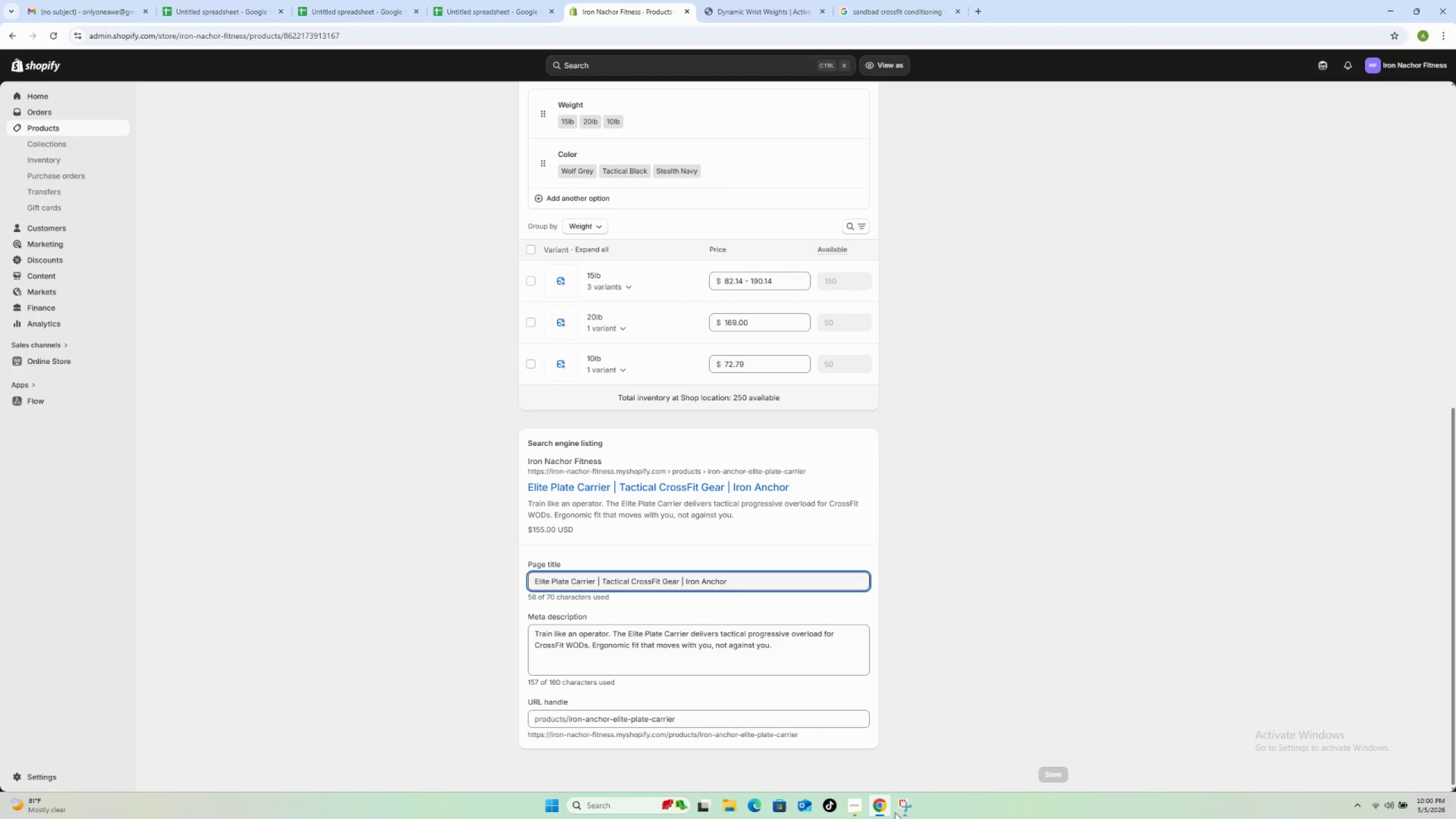 
left_click([905, 809])
 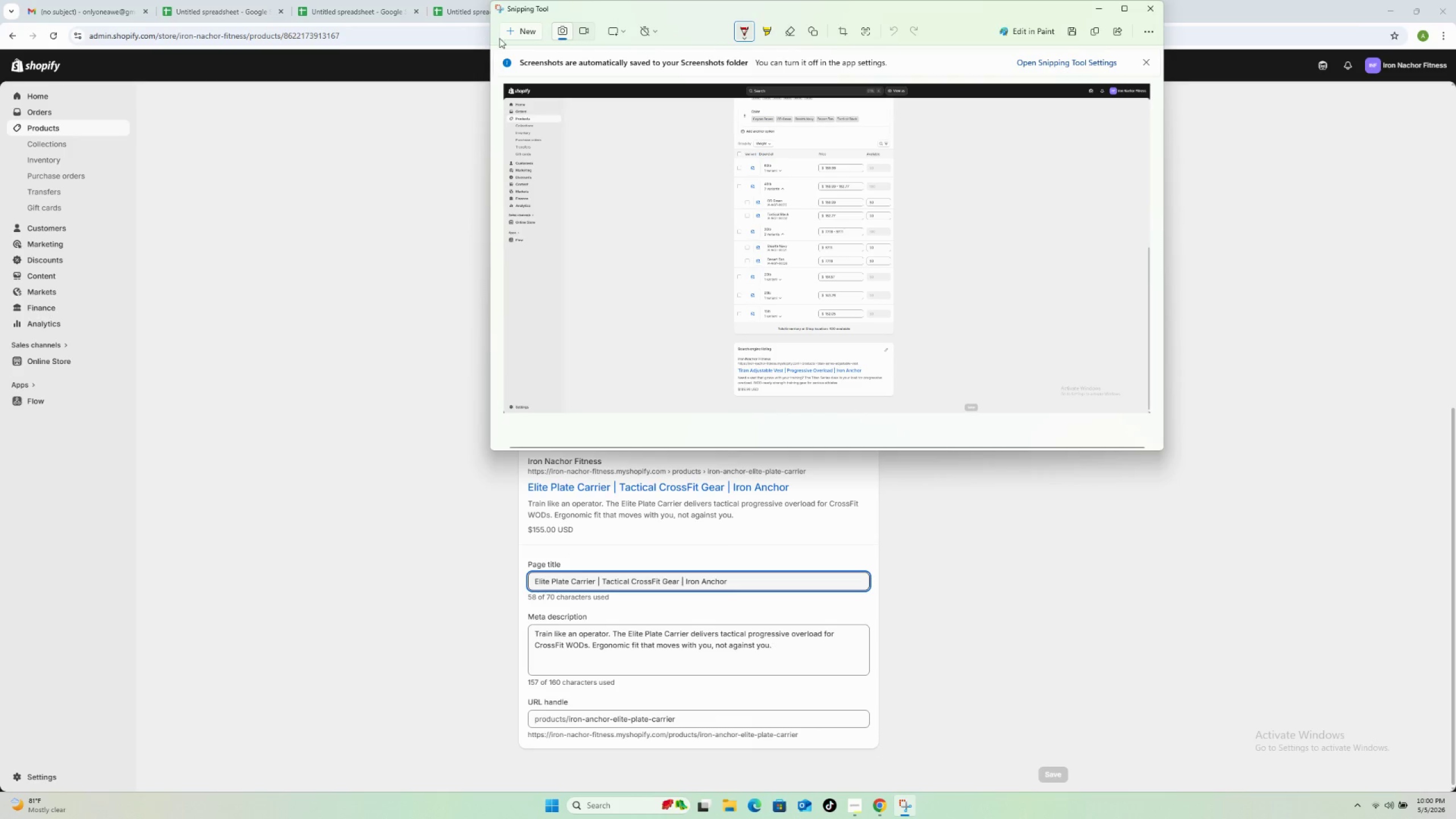 
left_click([515, 28])
 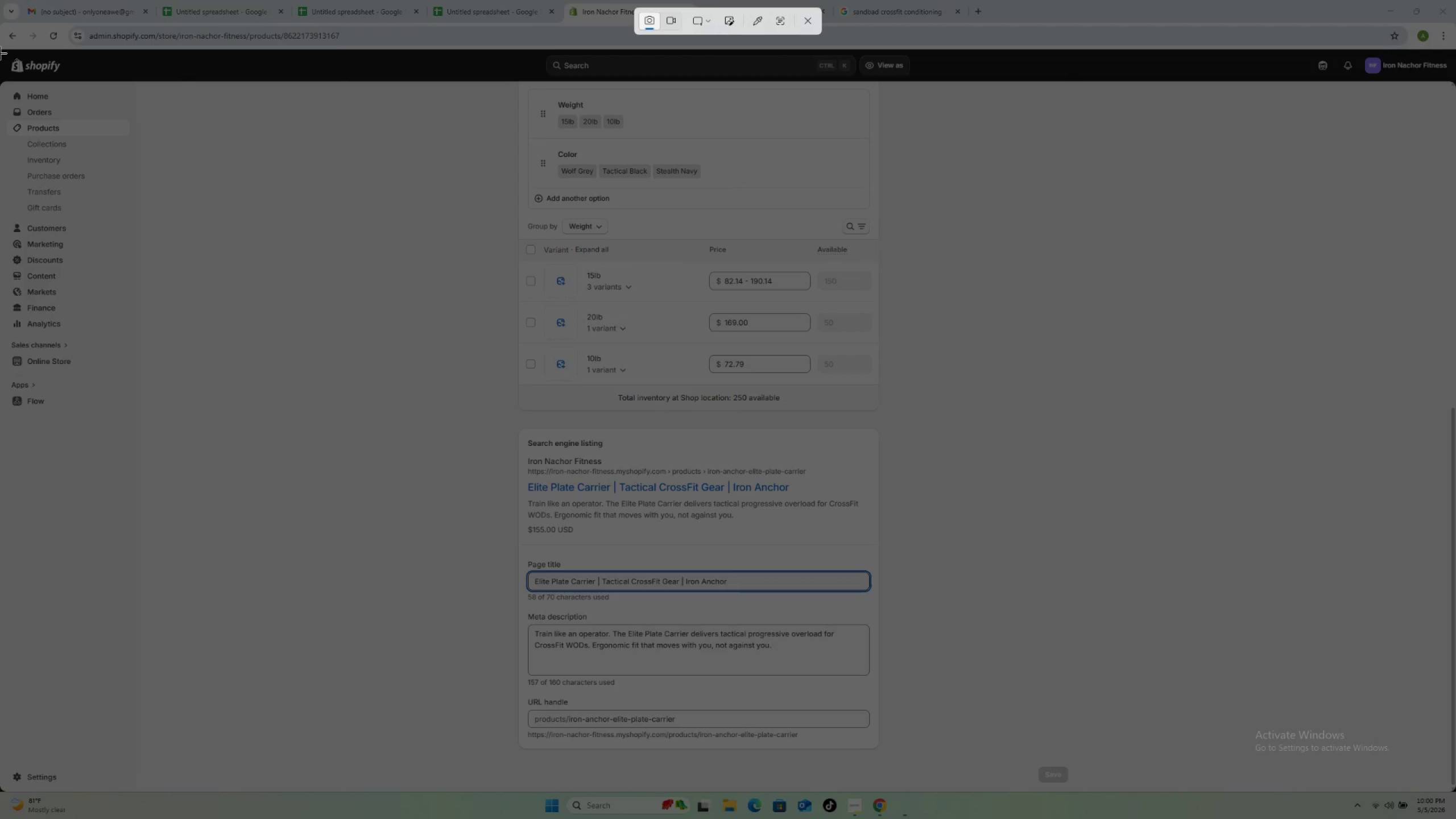 
left_click_drag(start_coordinate=[0, 51], to_coordinate=[1455, 786])
 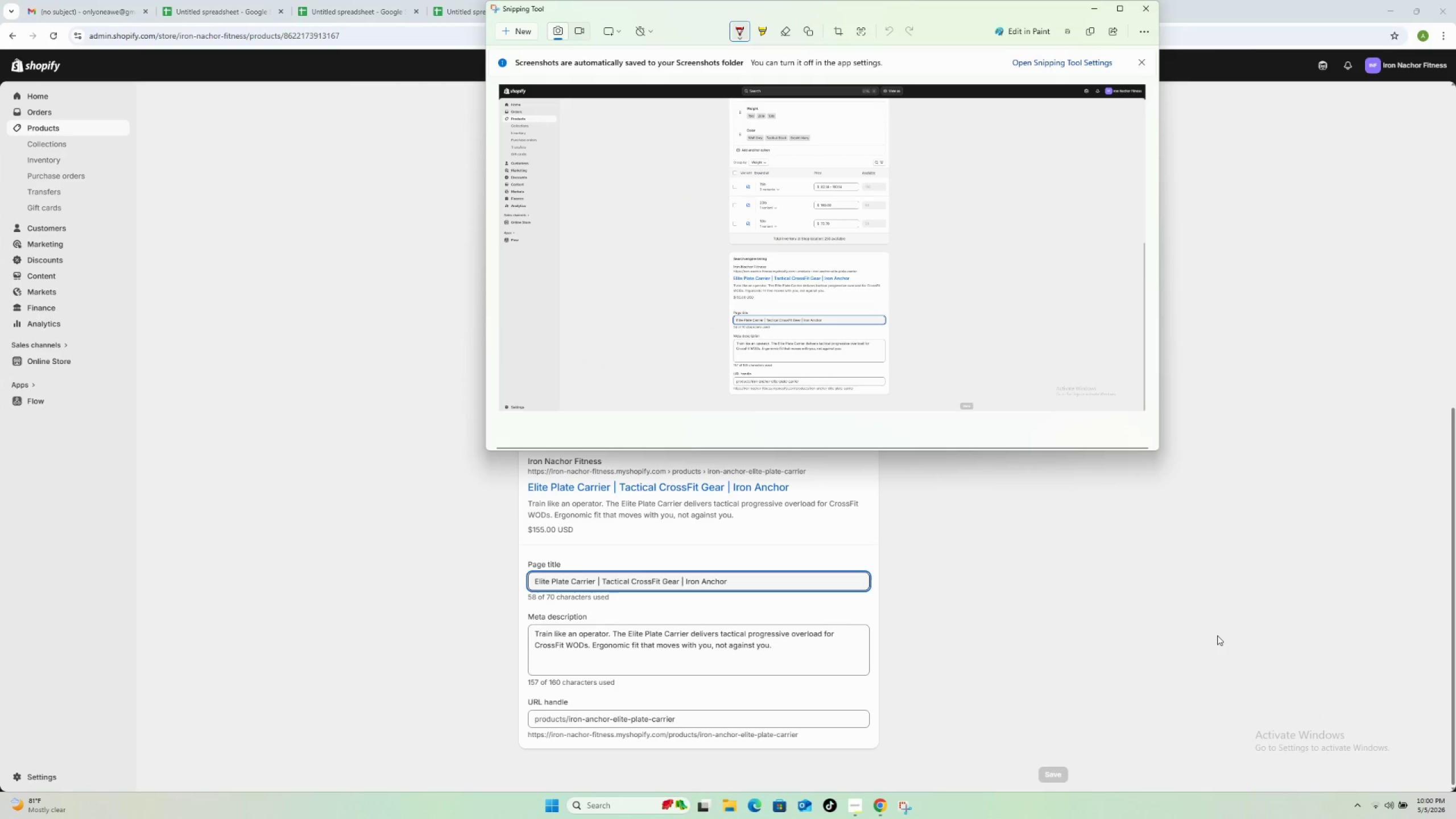 
hold_key(key=ControlLeft, duration=0.84)
 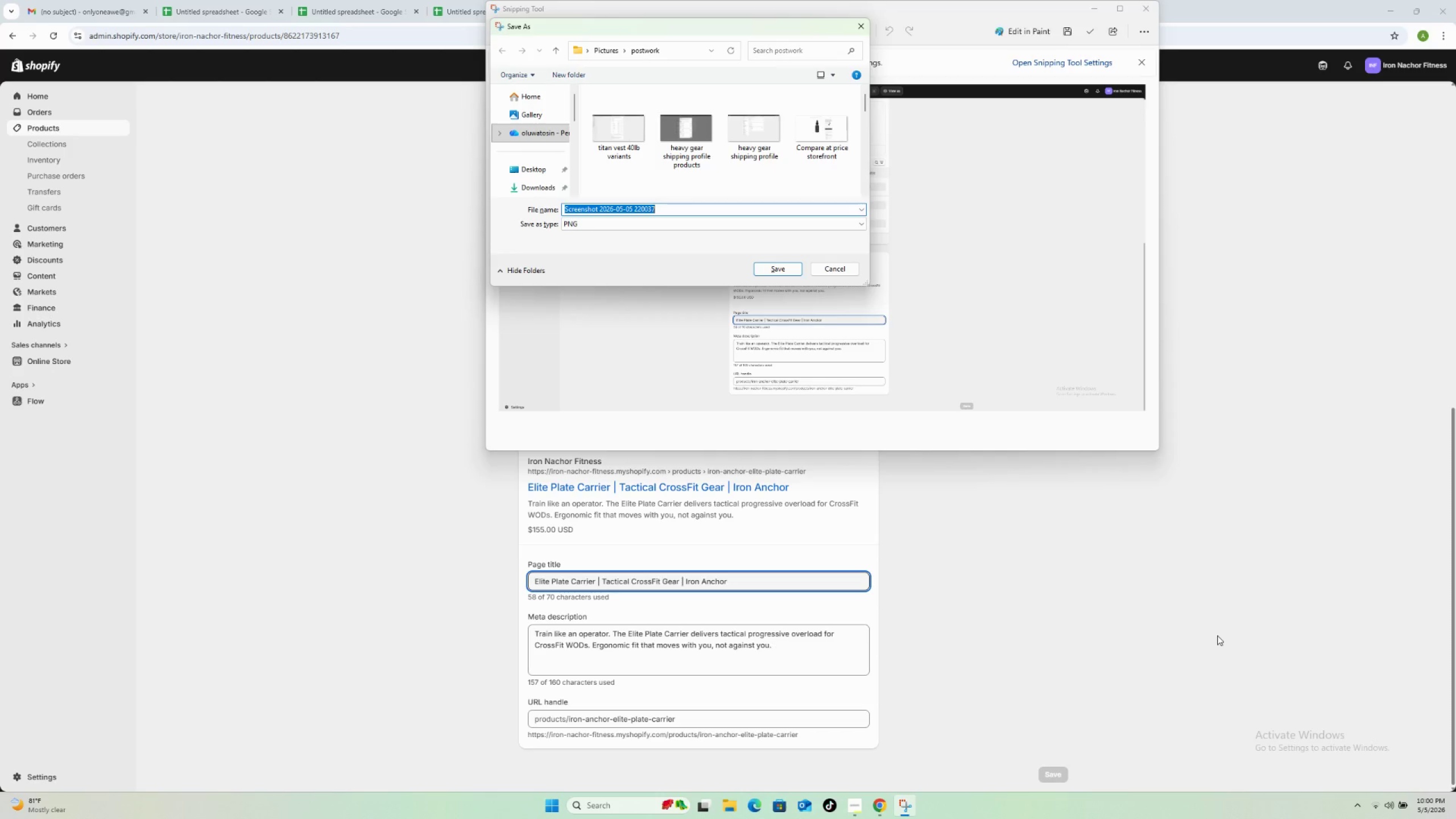 
hold_key(key=S, duration=0.44)
 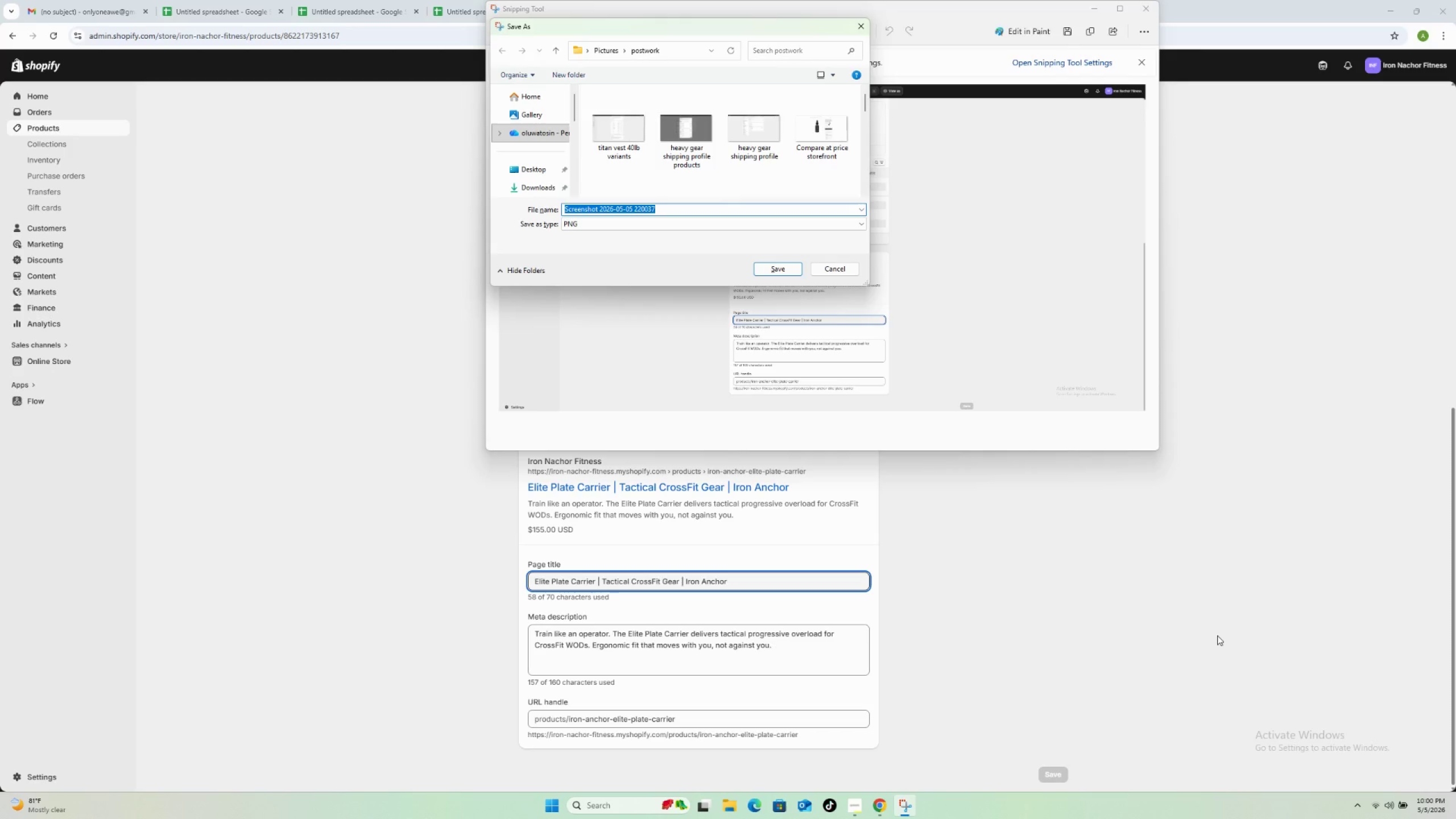 
wait(5.36)
 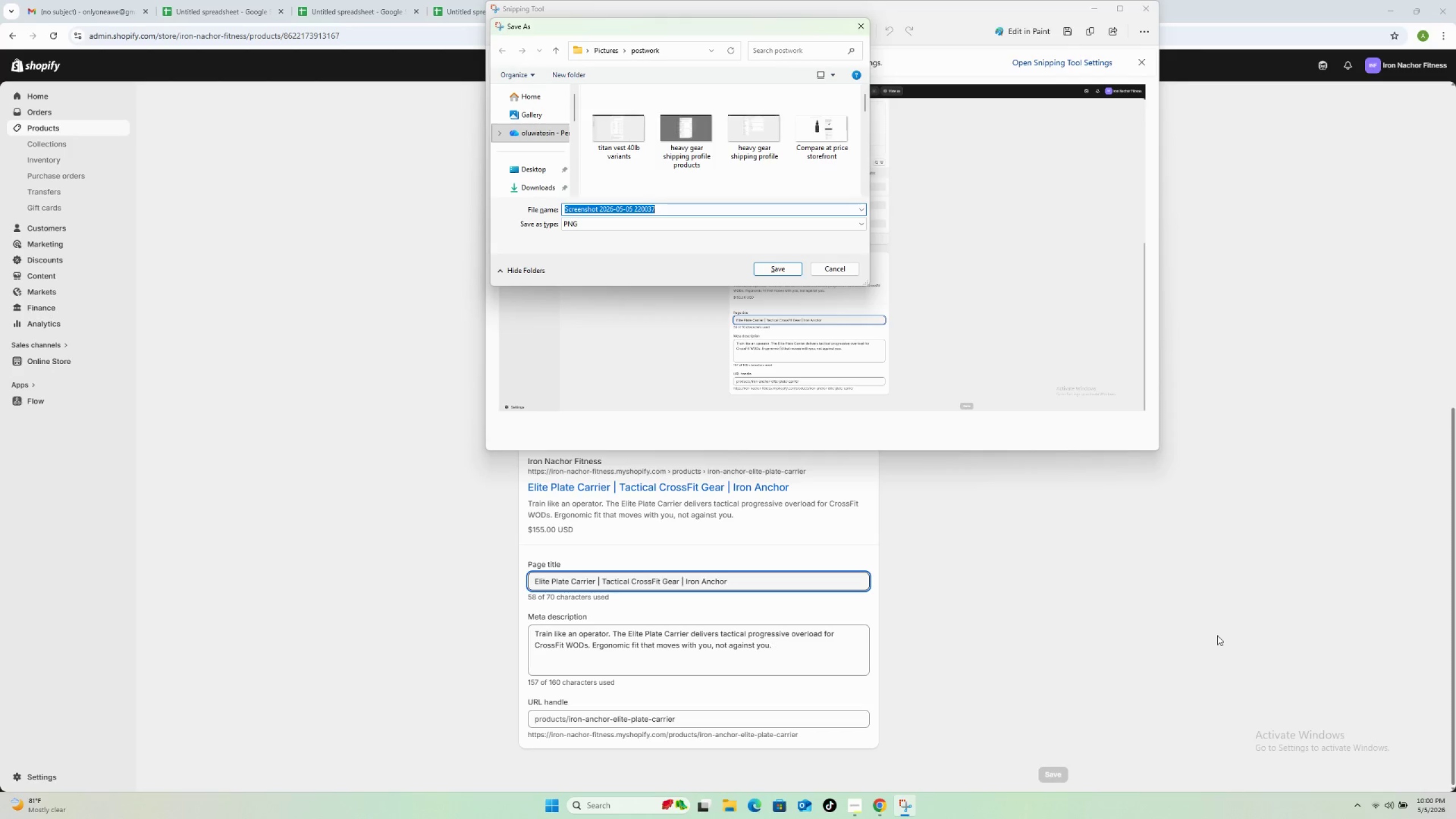 
type(seo preview apexvest)
 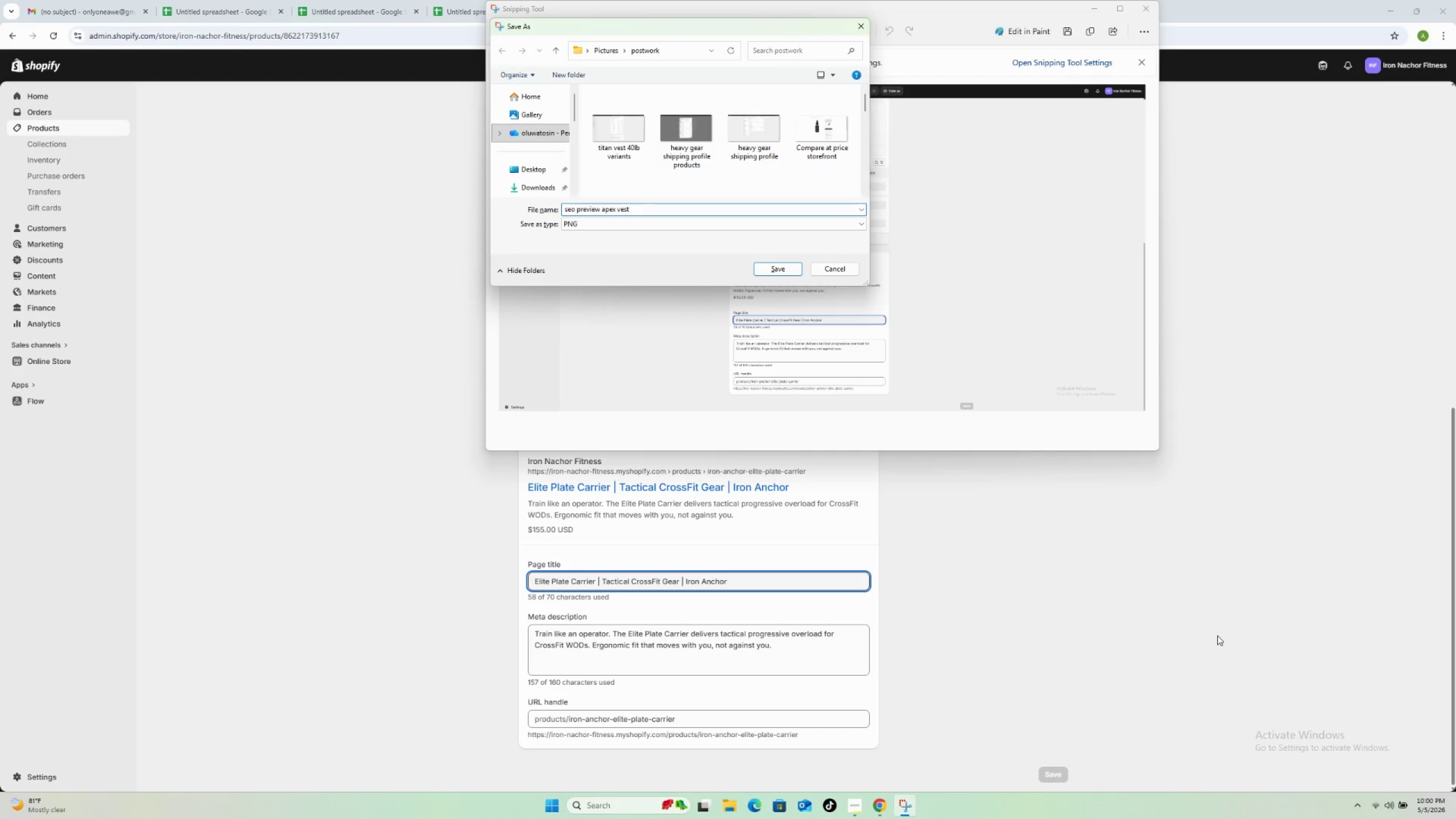 
key(Enter)
 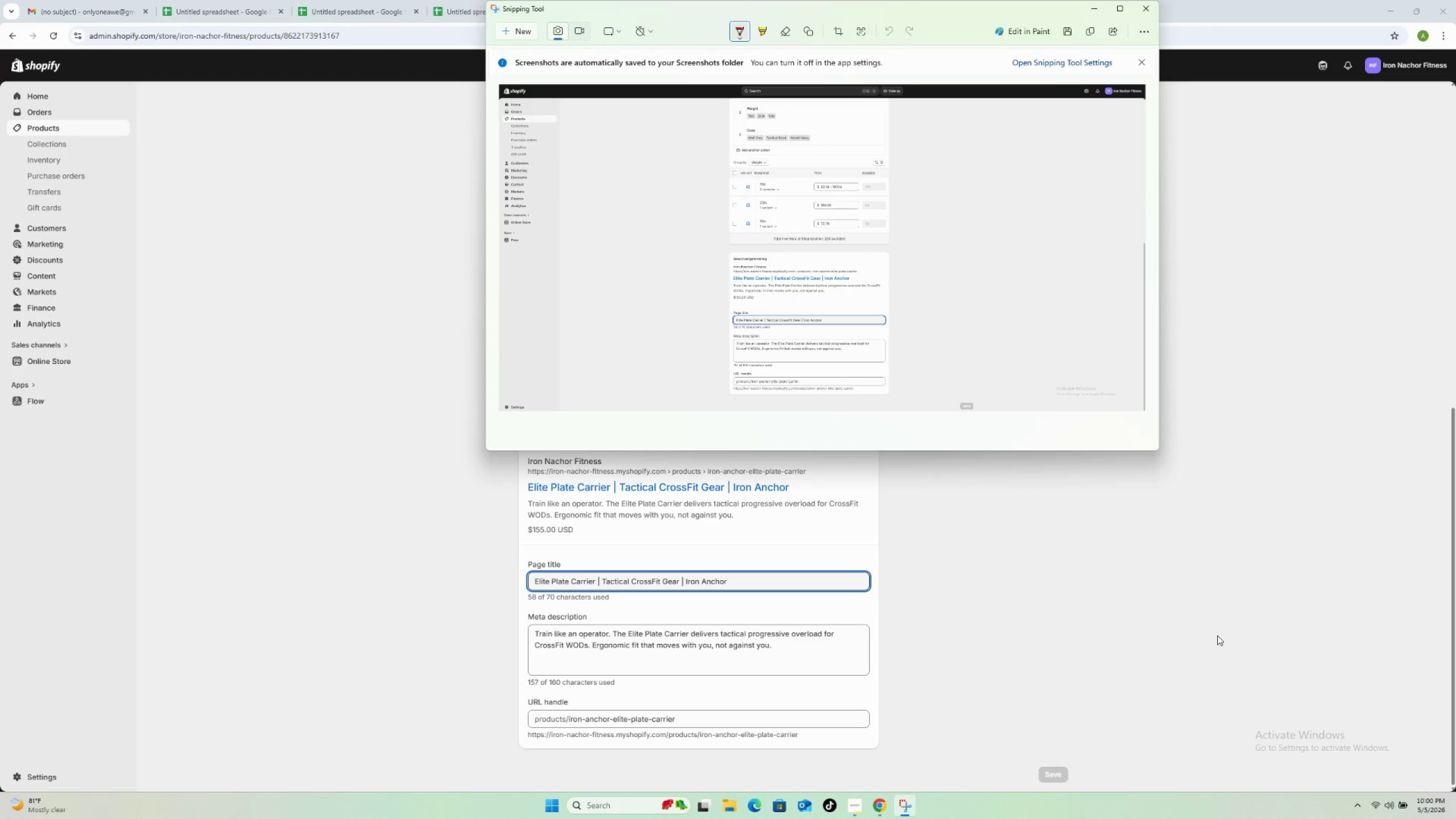 
wait(10.58)
 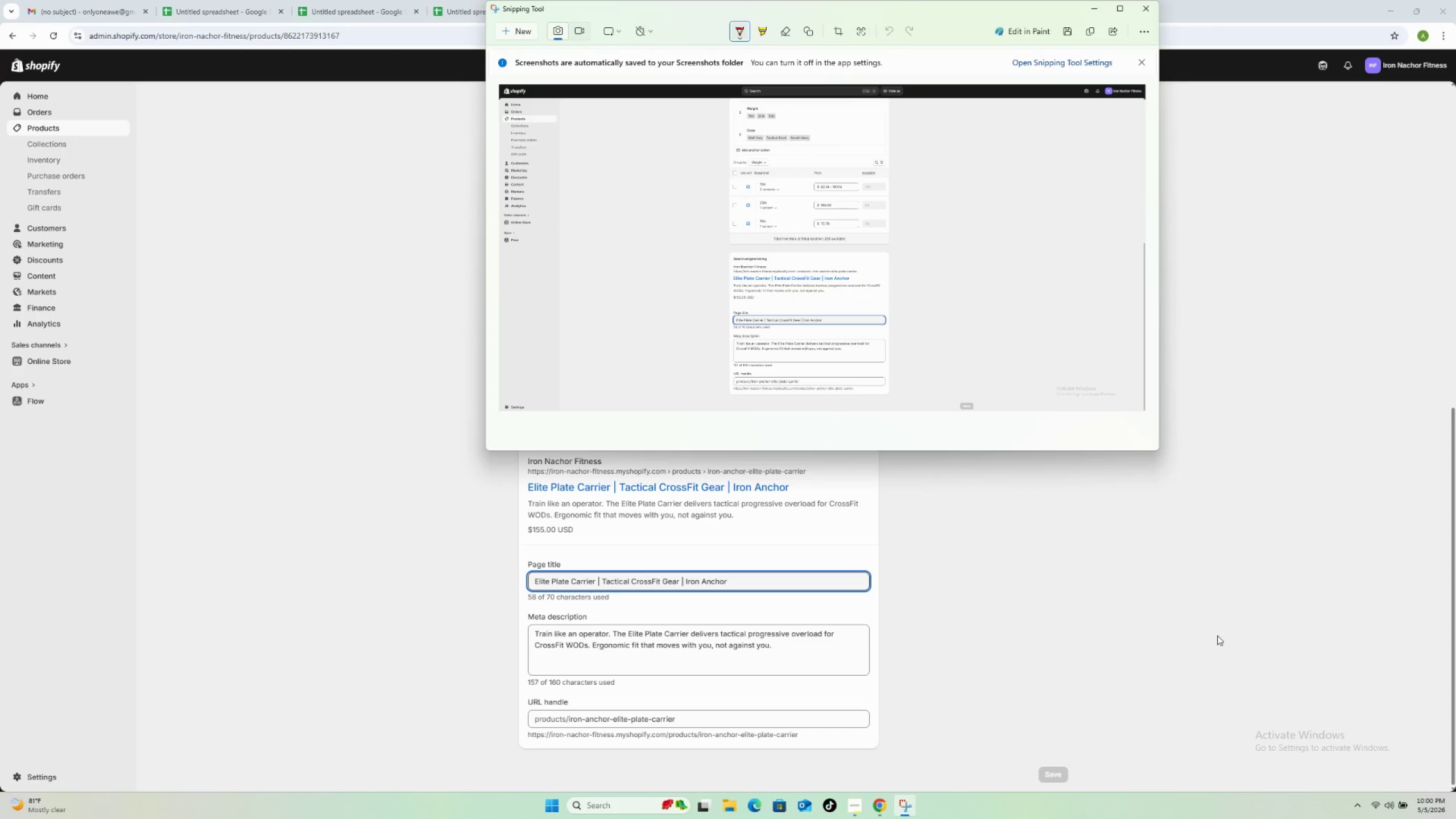 
left_click([428, 457])
 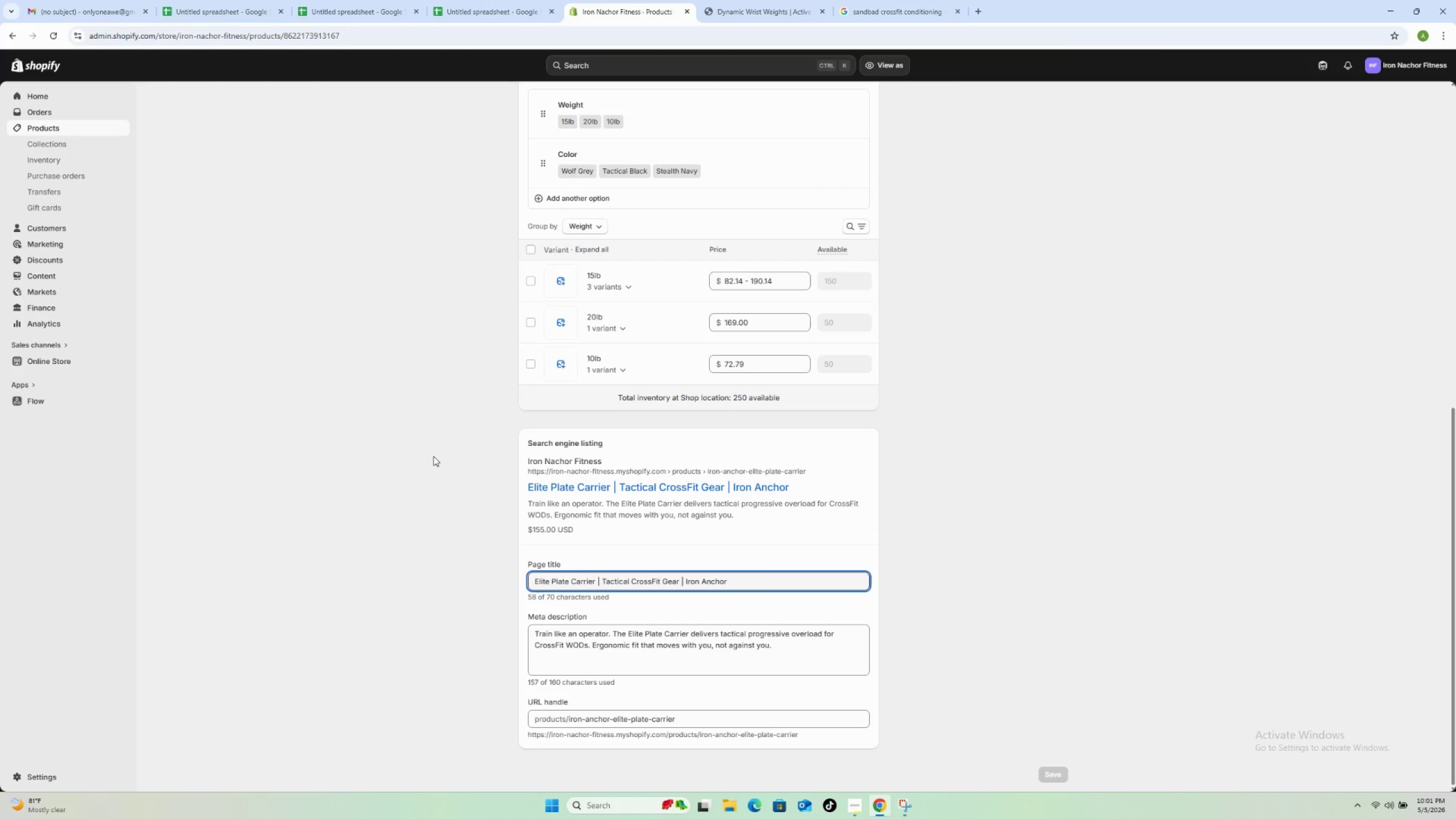 
scroll: coordinate [458, 384], scroll_direction: up, amount: 19.0
 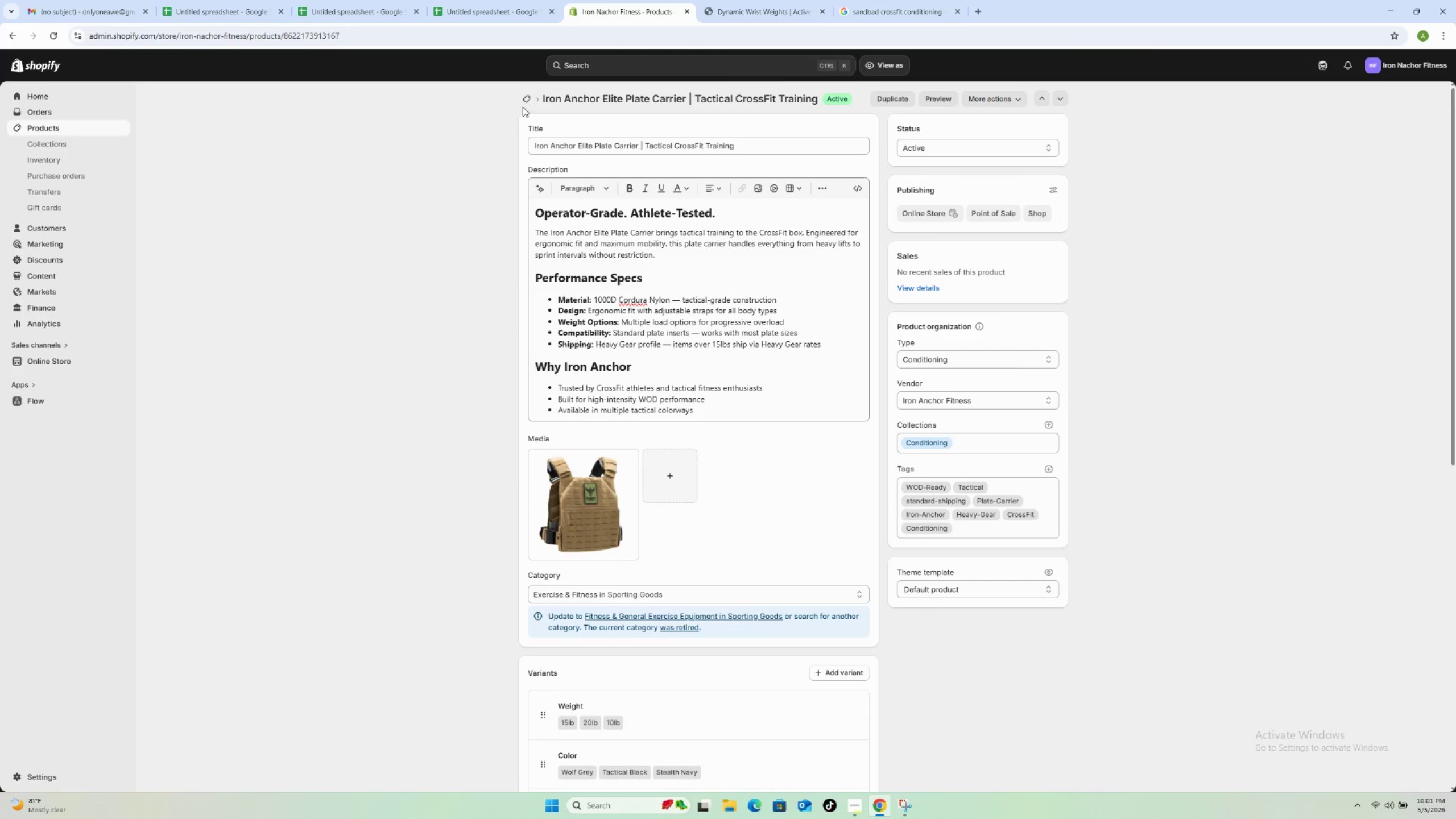 
left_click([523, 100])
 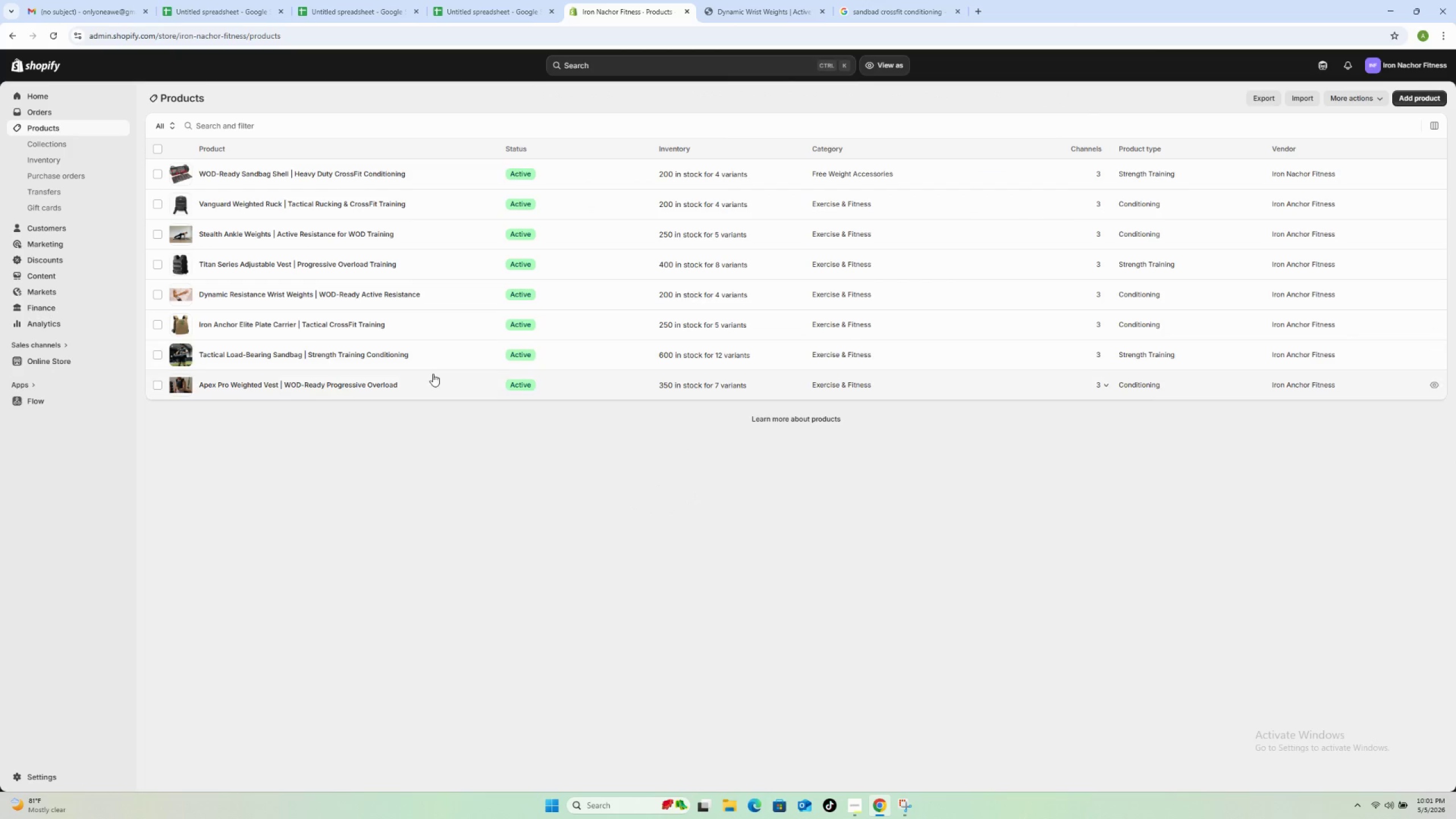 
left_click([430, 352])
 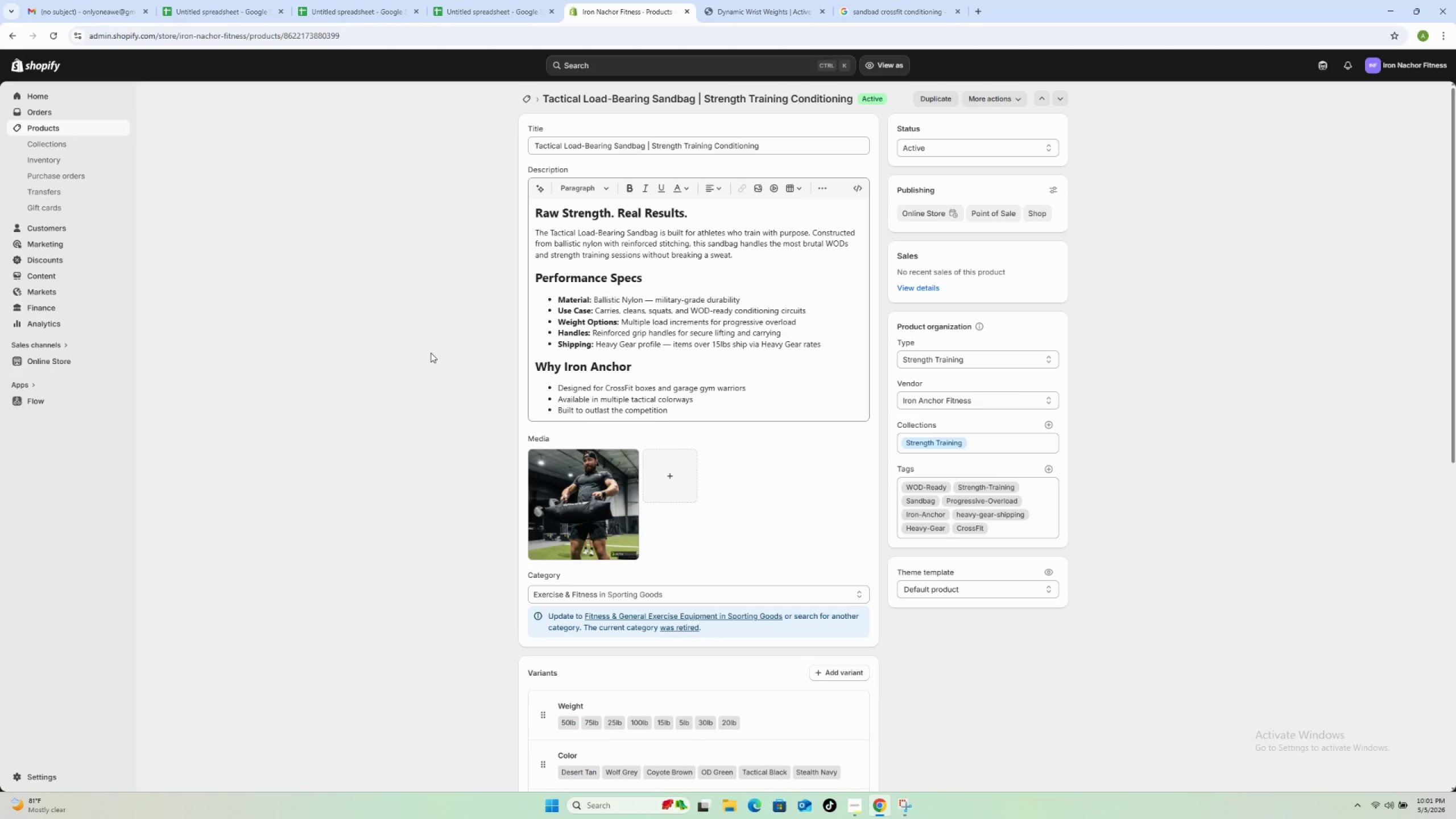 
wait(24.11)
 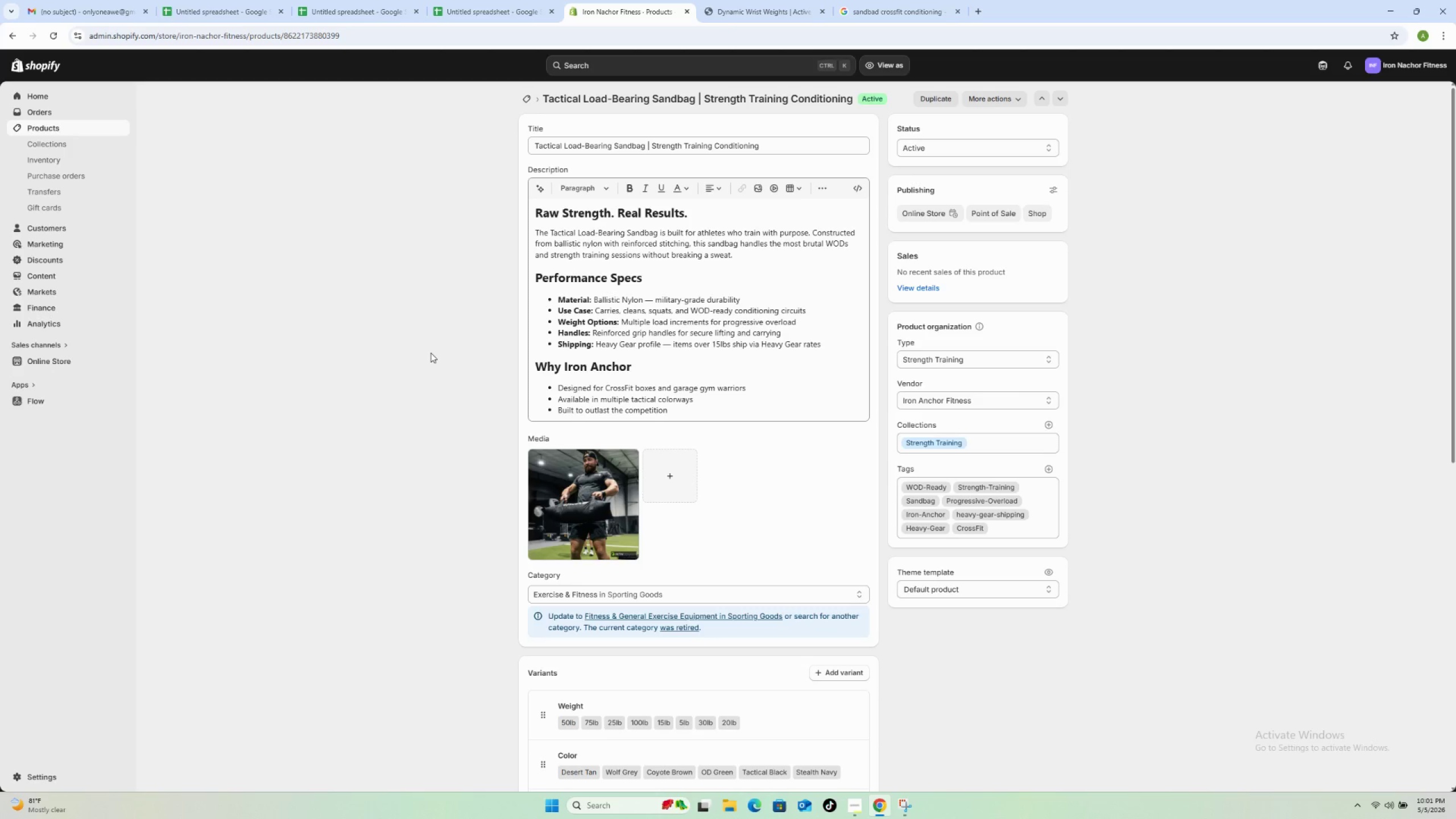 
scroll: coordinate [642, 485], scroll_direction: down, amount: 3.0
 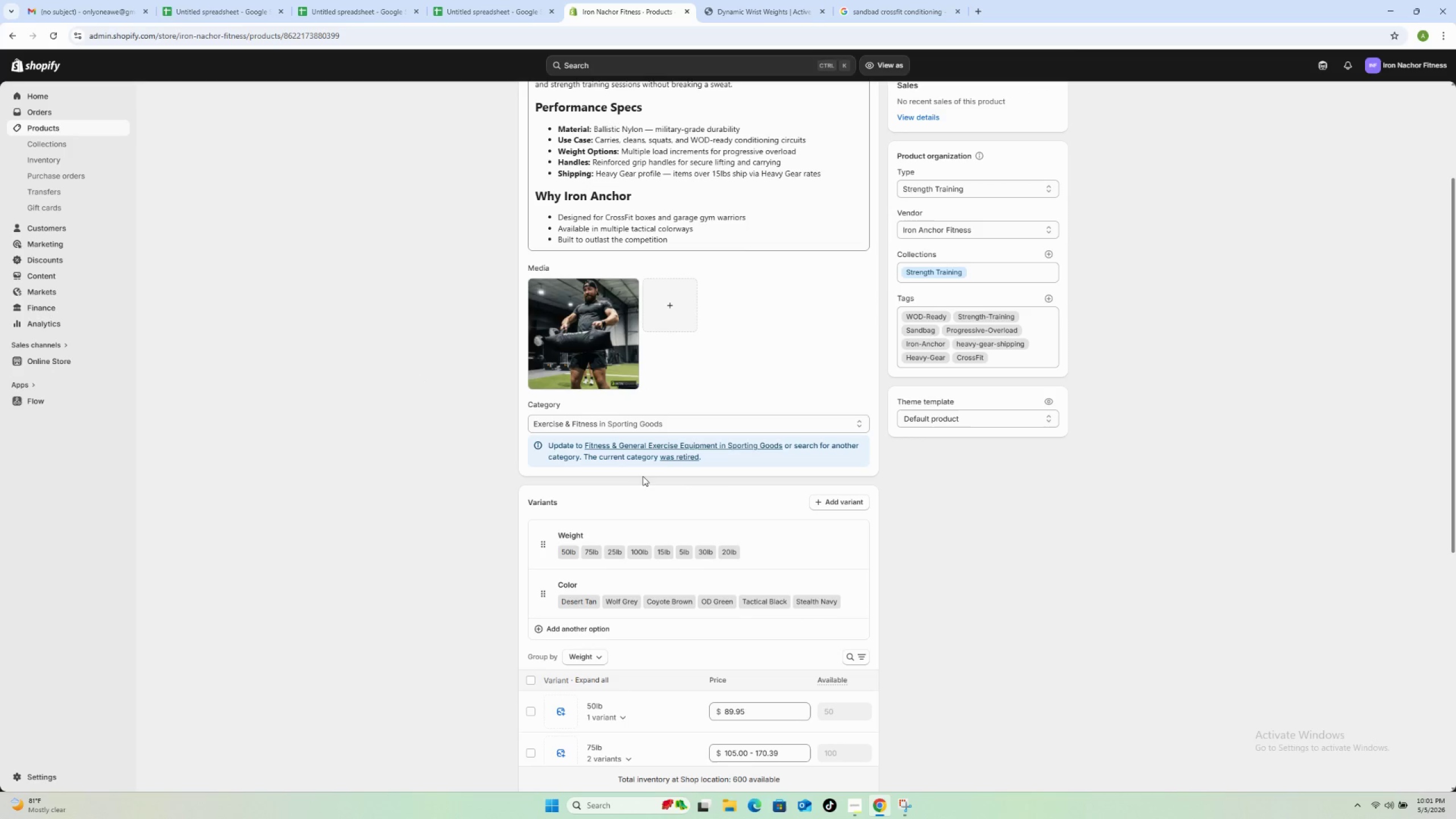 
wait(6.98)
 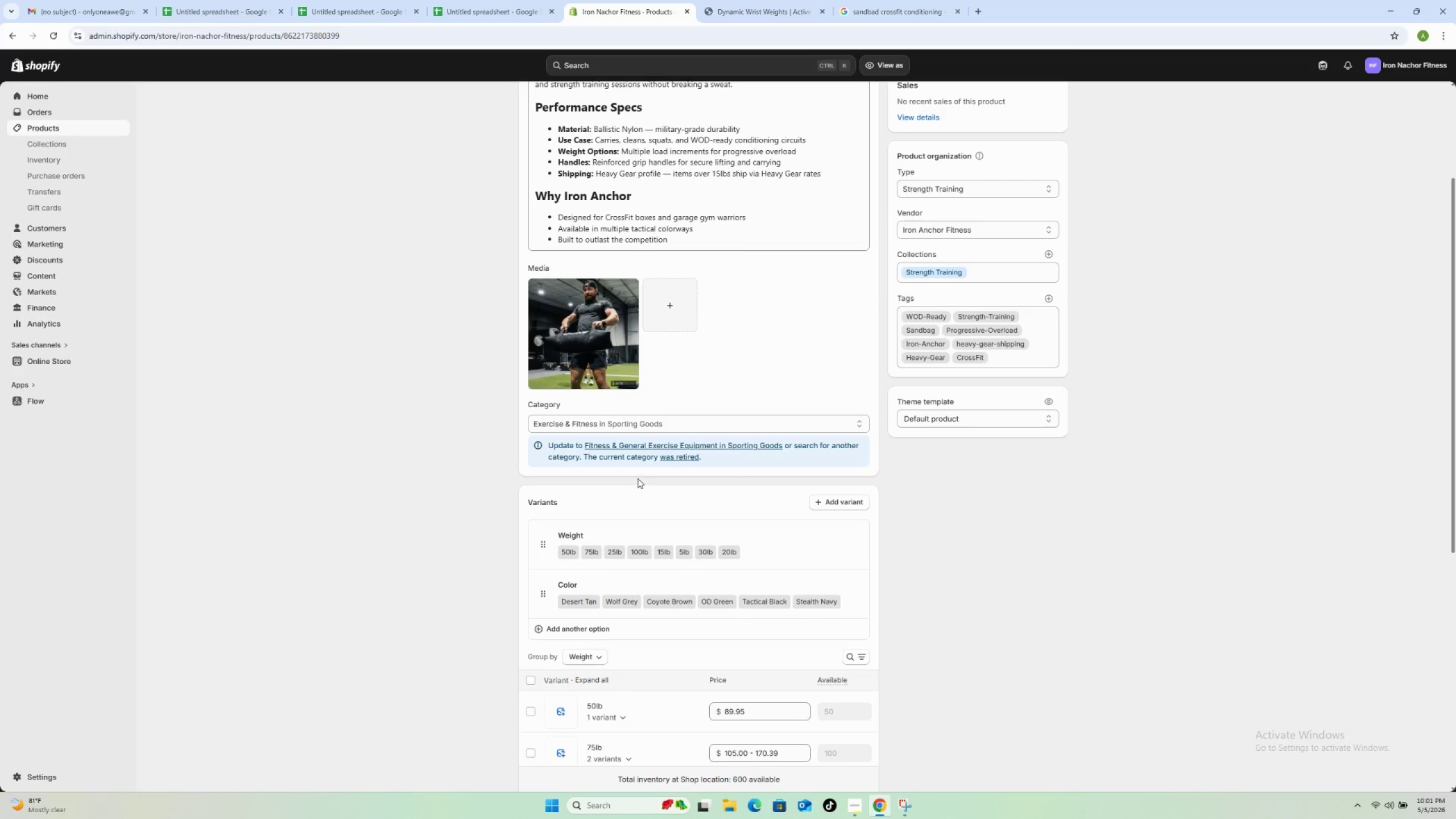 
scroll: coordinate [867, 567], scroll_direction: down, amount: 17.0
 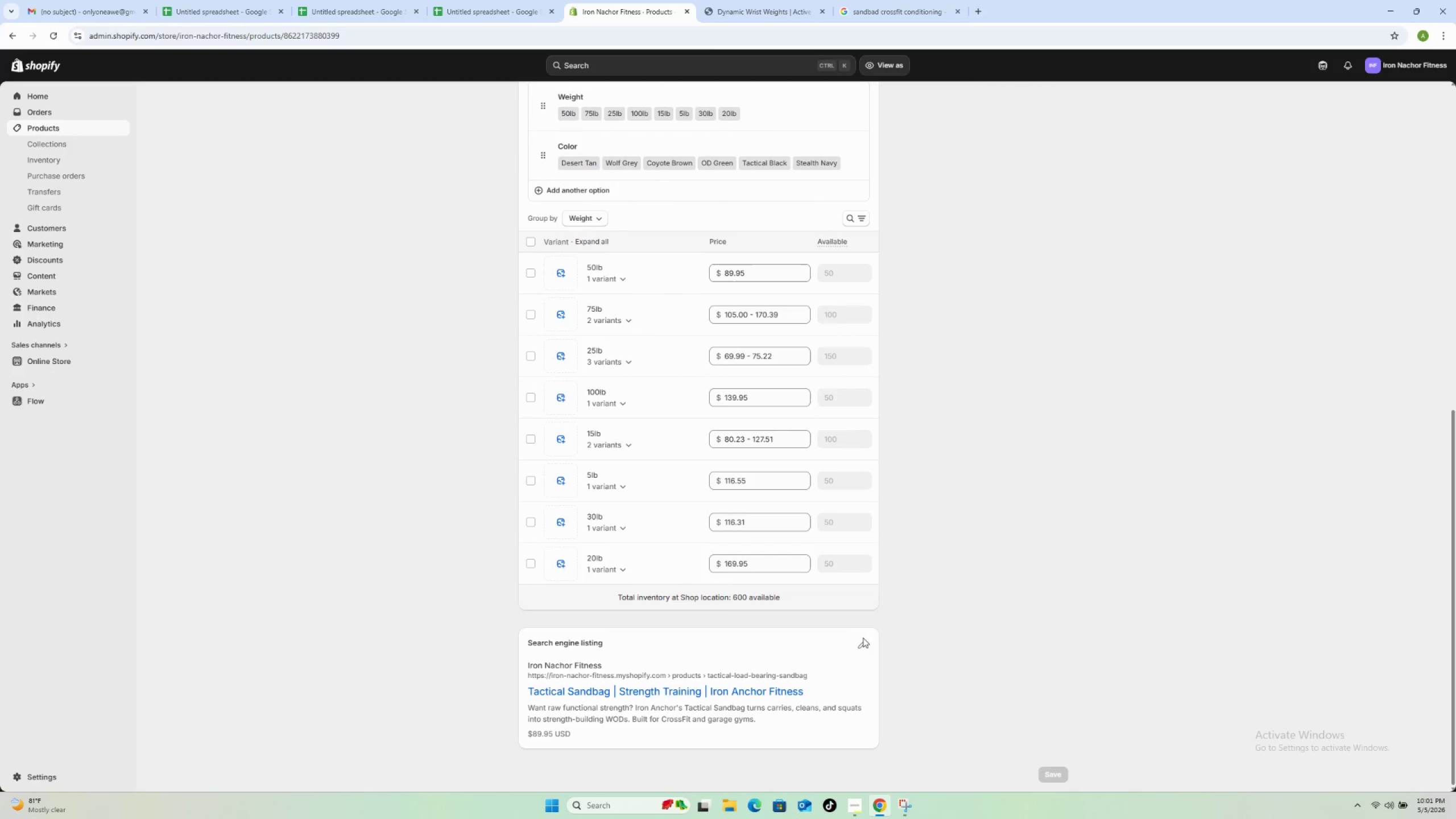 
left_click([860, 647])
 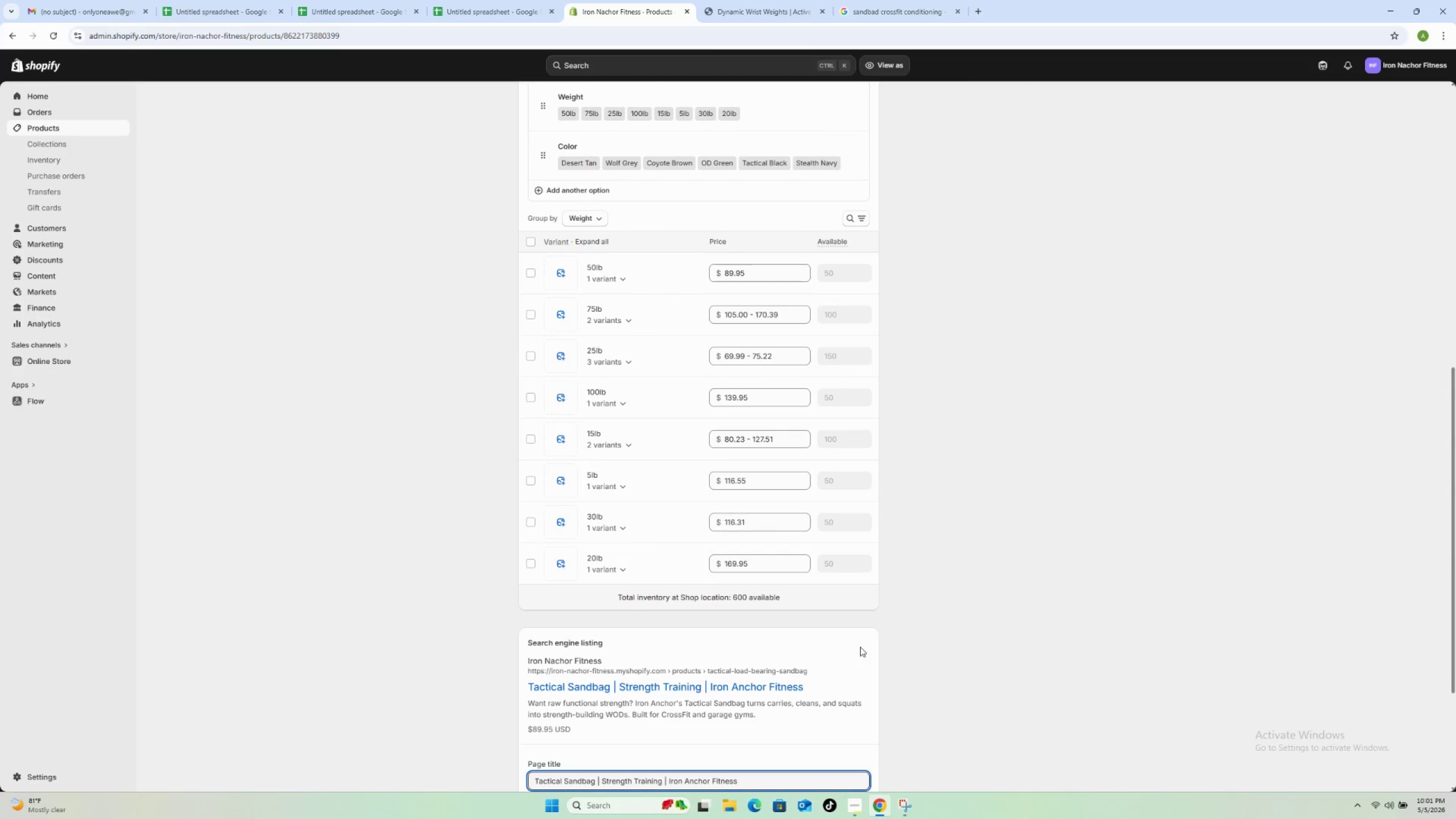 
scroll: coordinate [862, 642], scroll_direction: down, amount: 10.0
 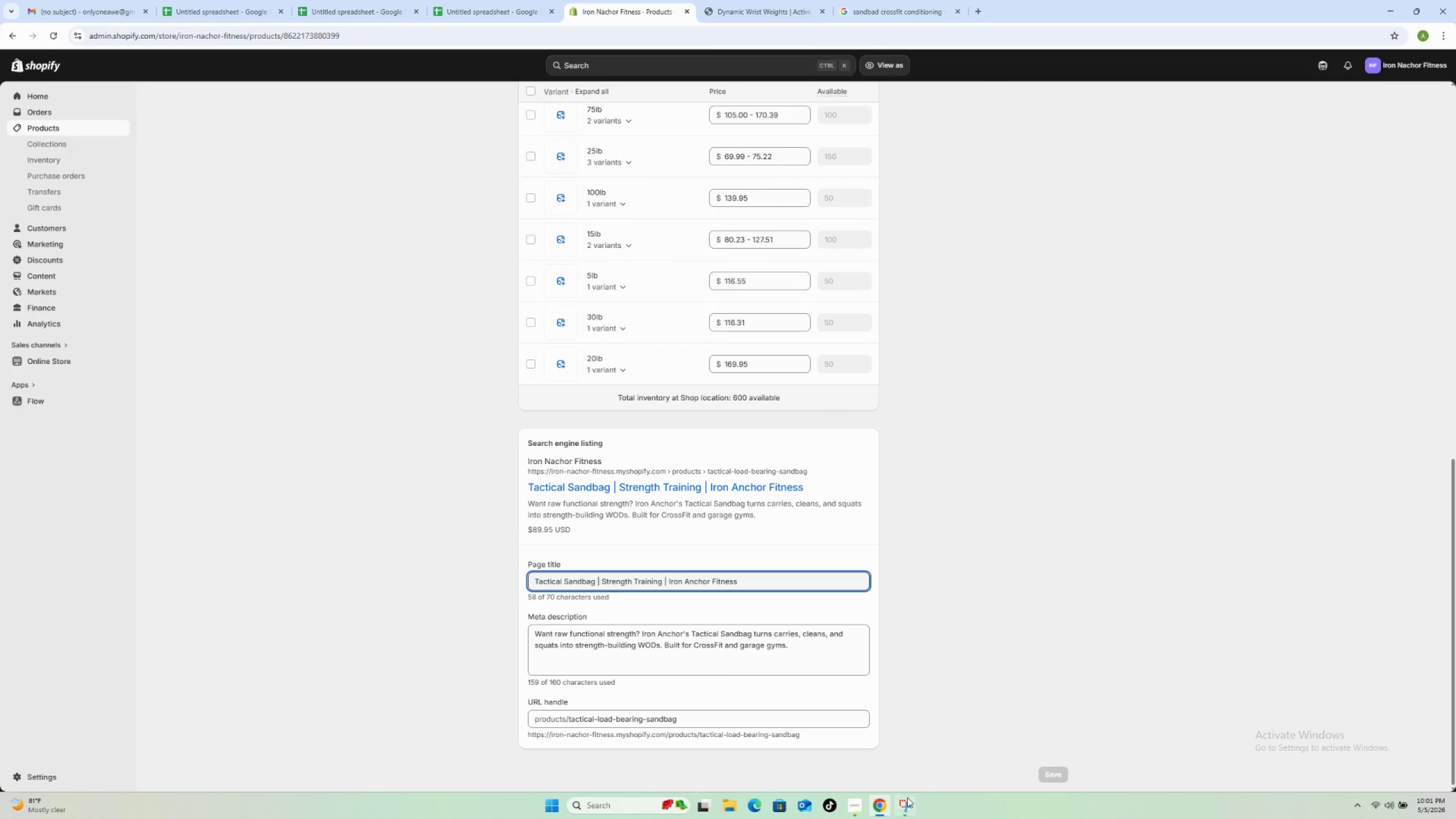 
left_click([904, 803])
 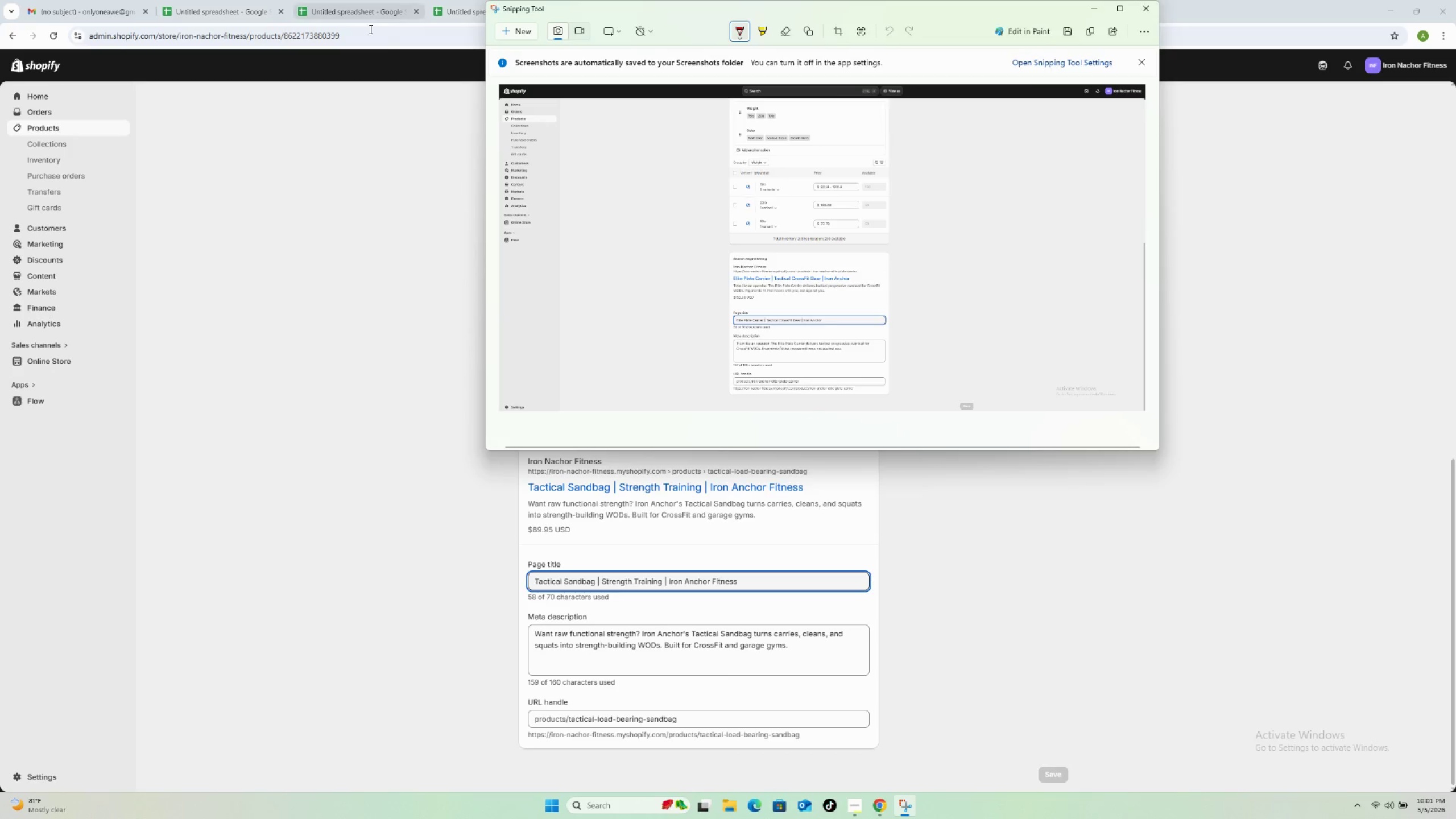 
left_click([516, 31])
 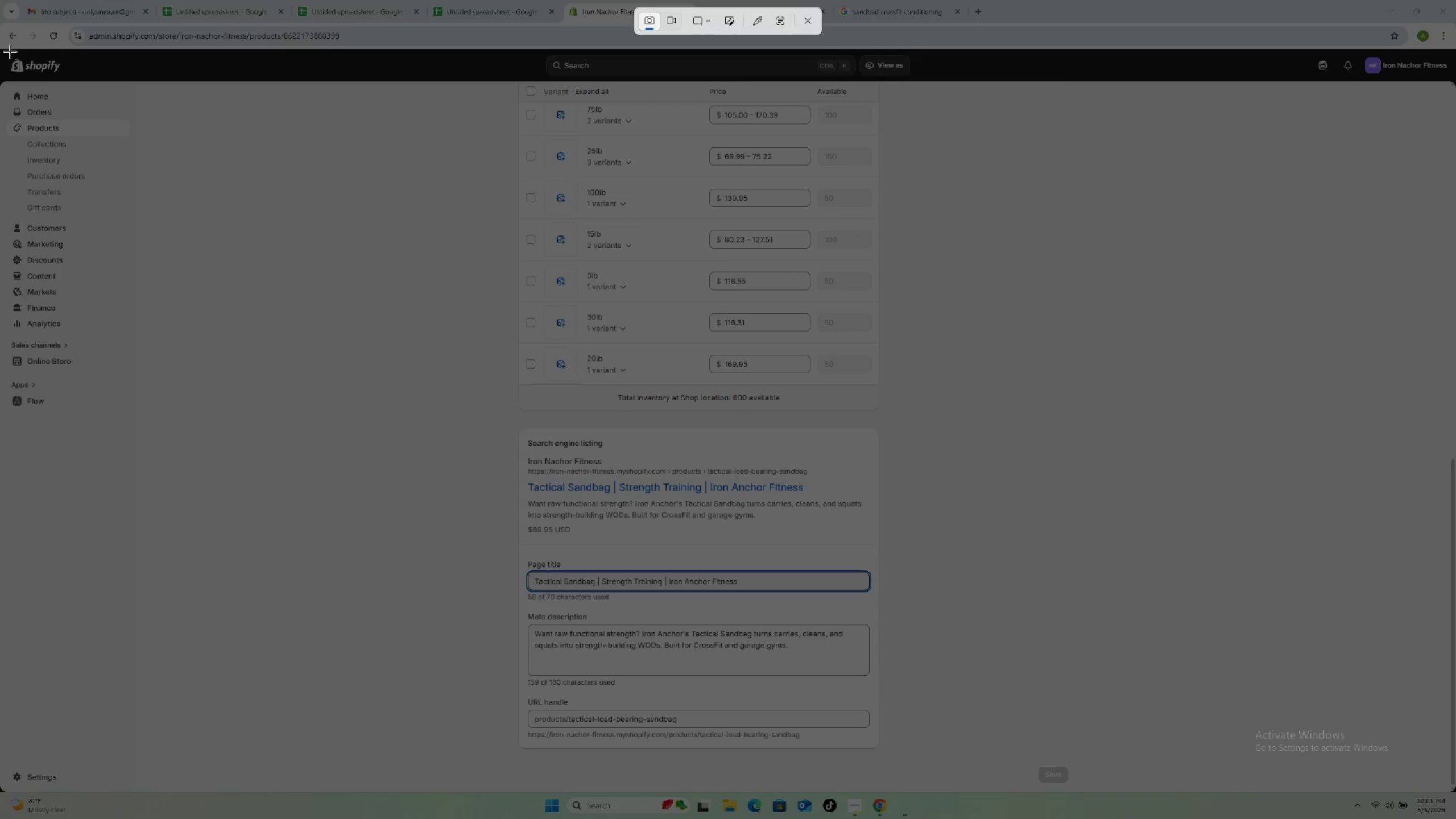 
left_click_drag(start_coordinate=[0, 55], to_coordinate=[1455, 789])
 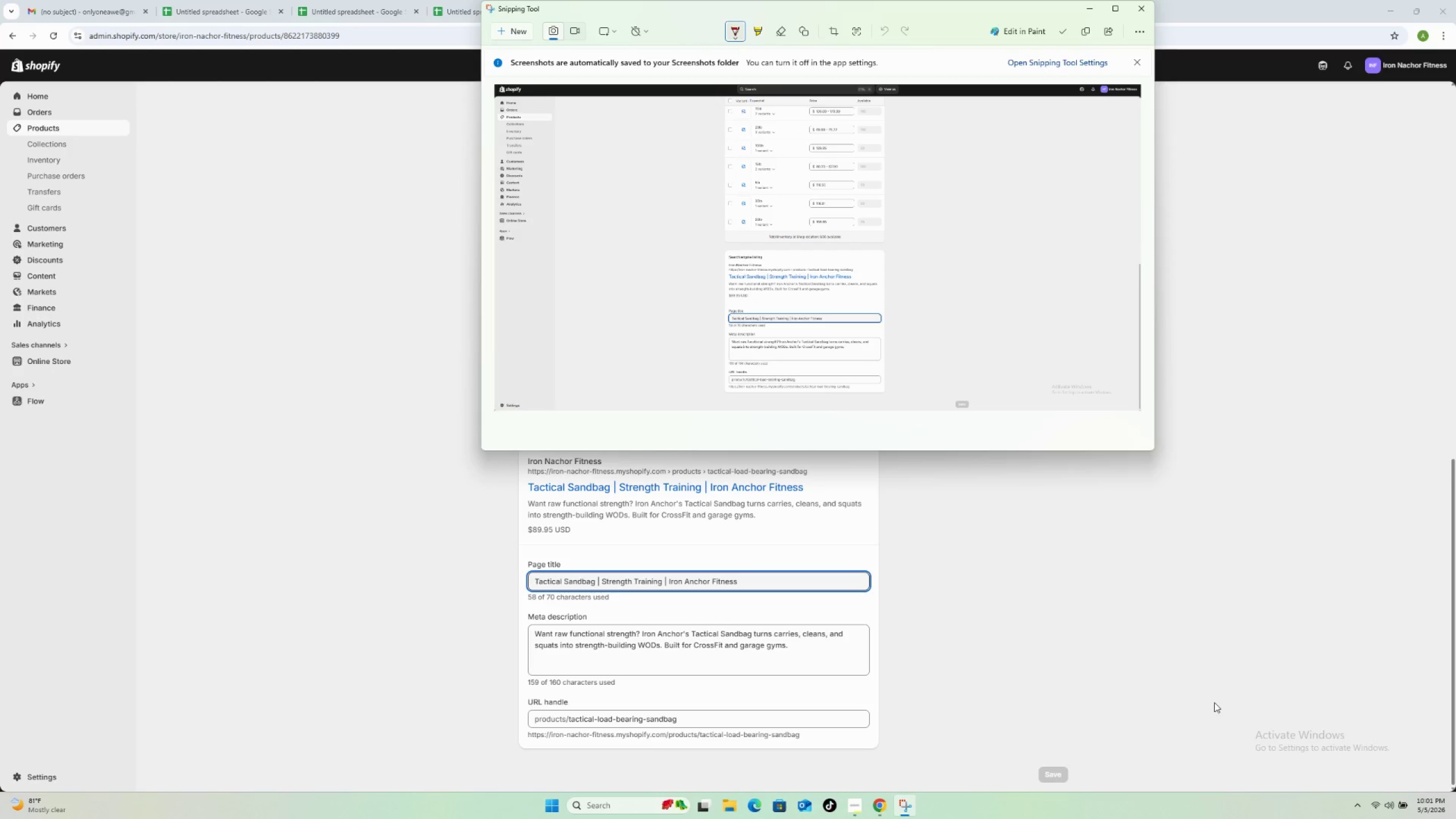 
key(Control+S)
 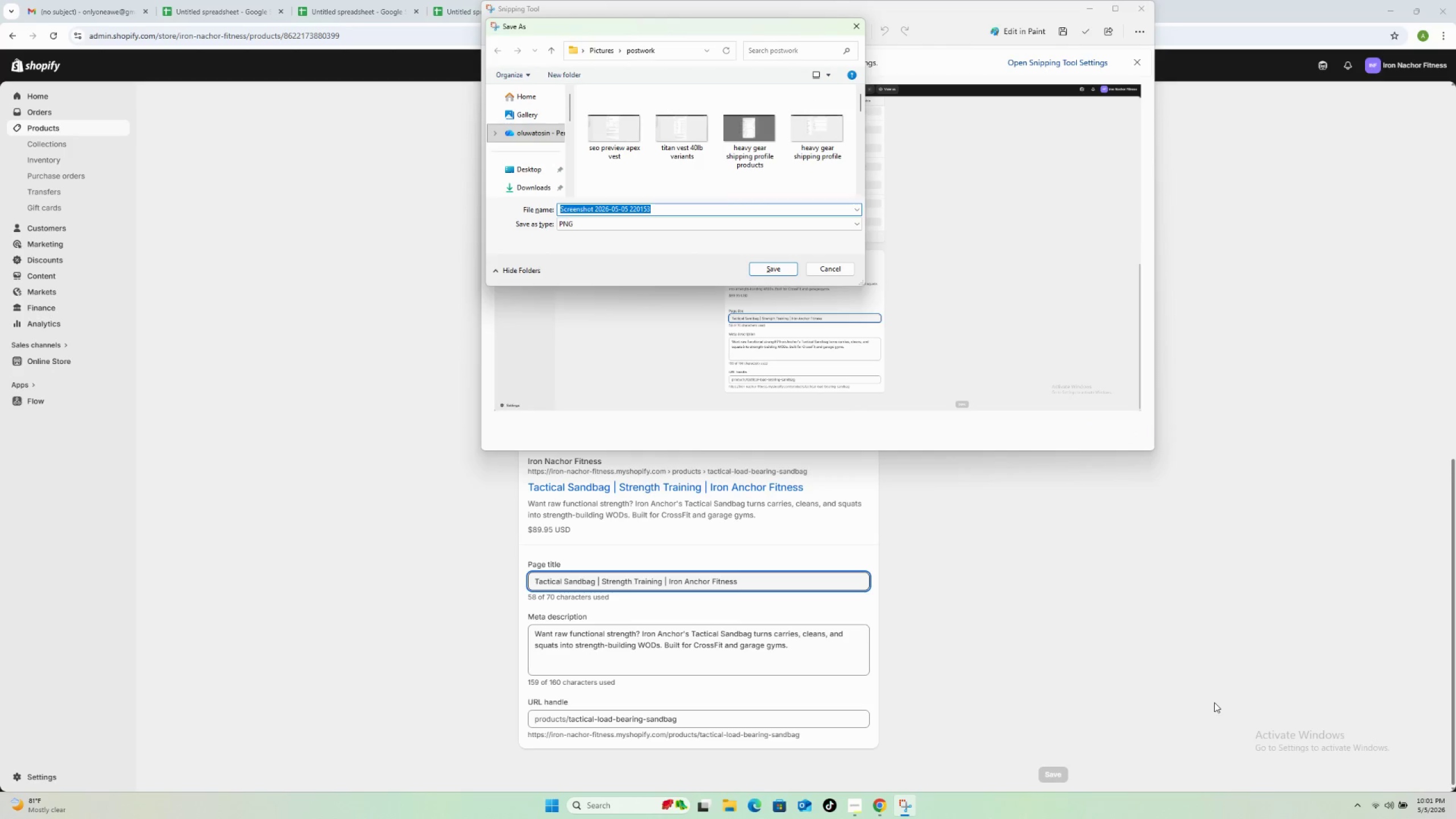 
type(seo preview tactical sandbag)
 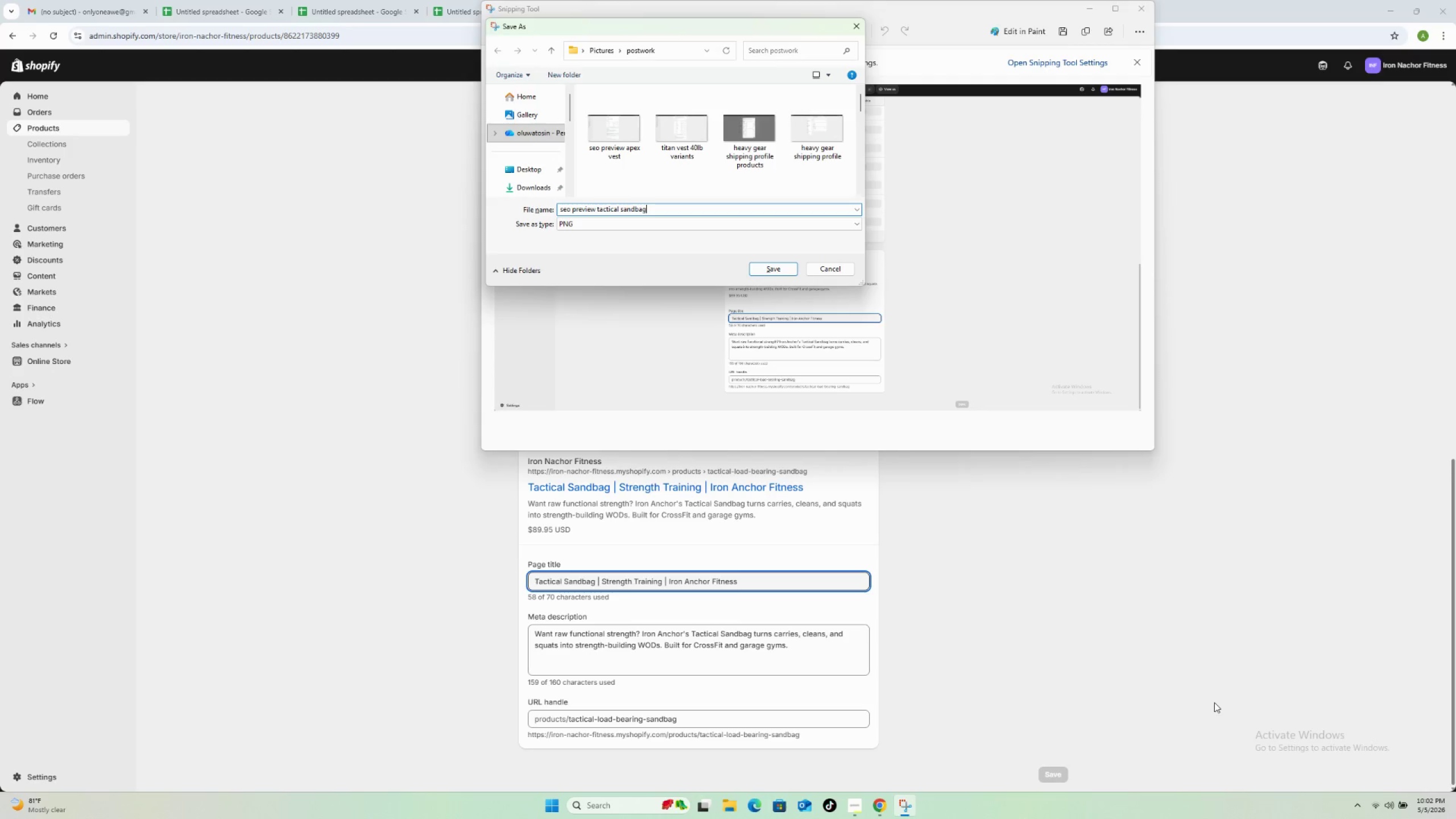 
key(Enter)
 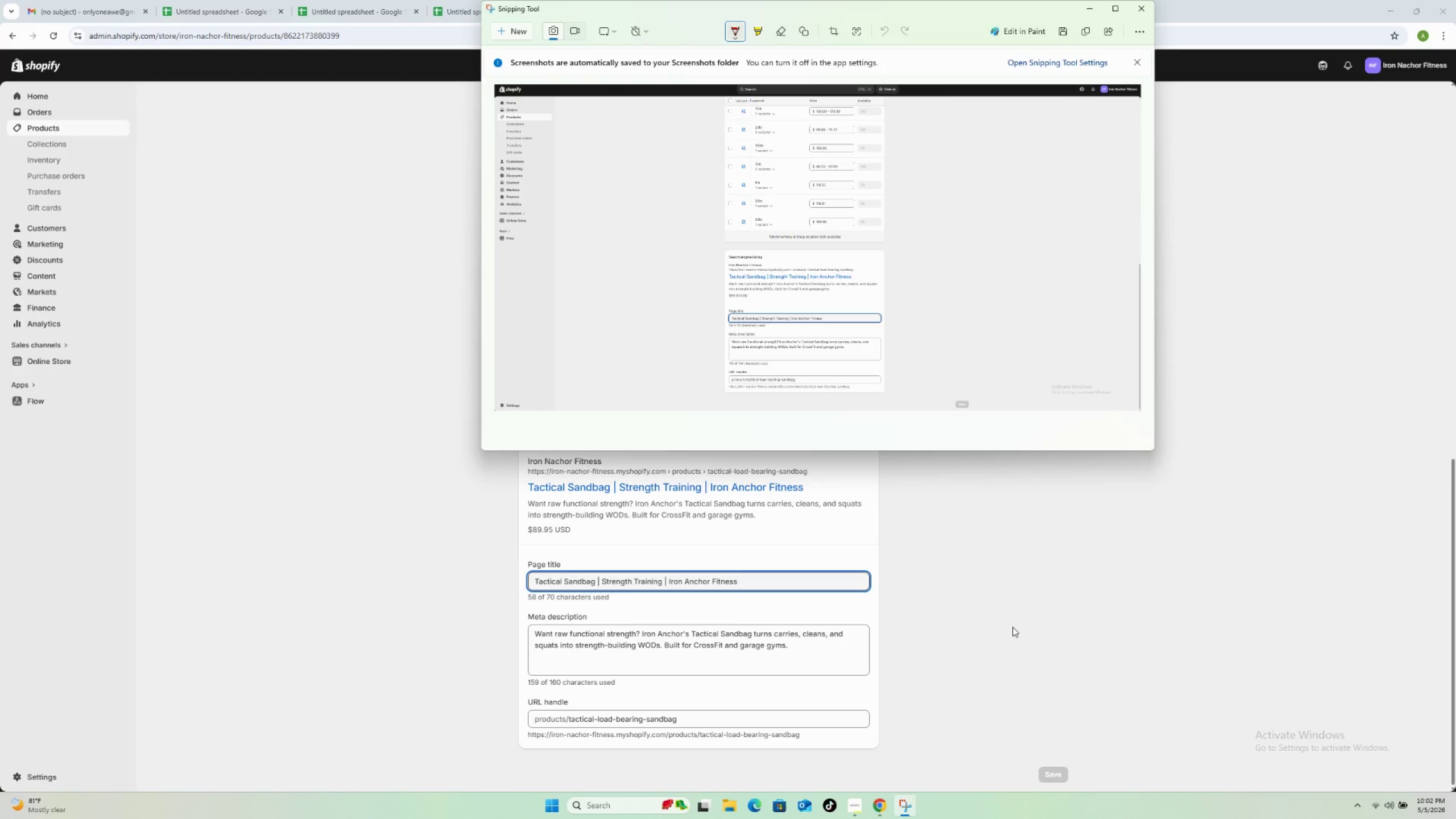 
wait(7.8)
 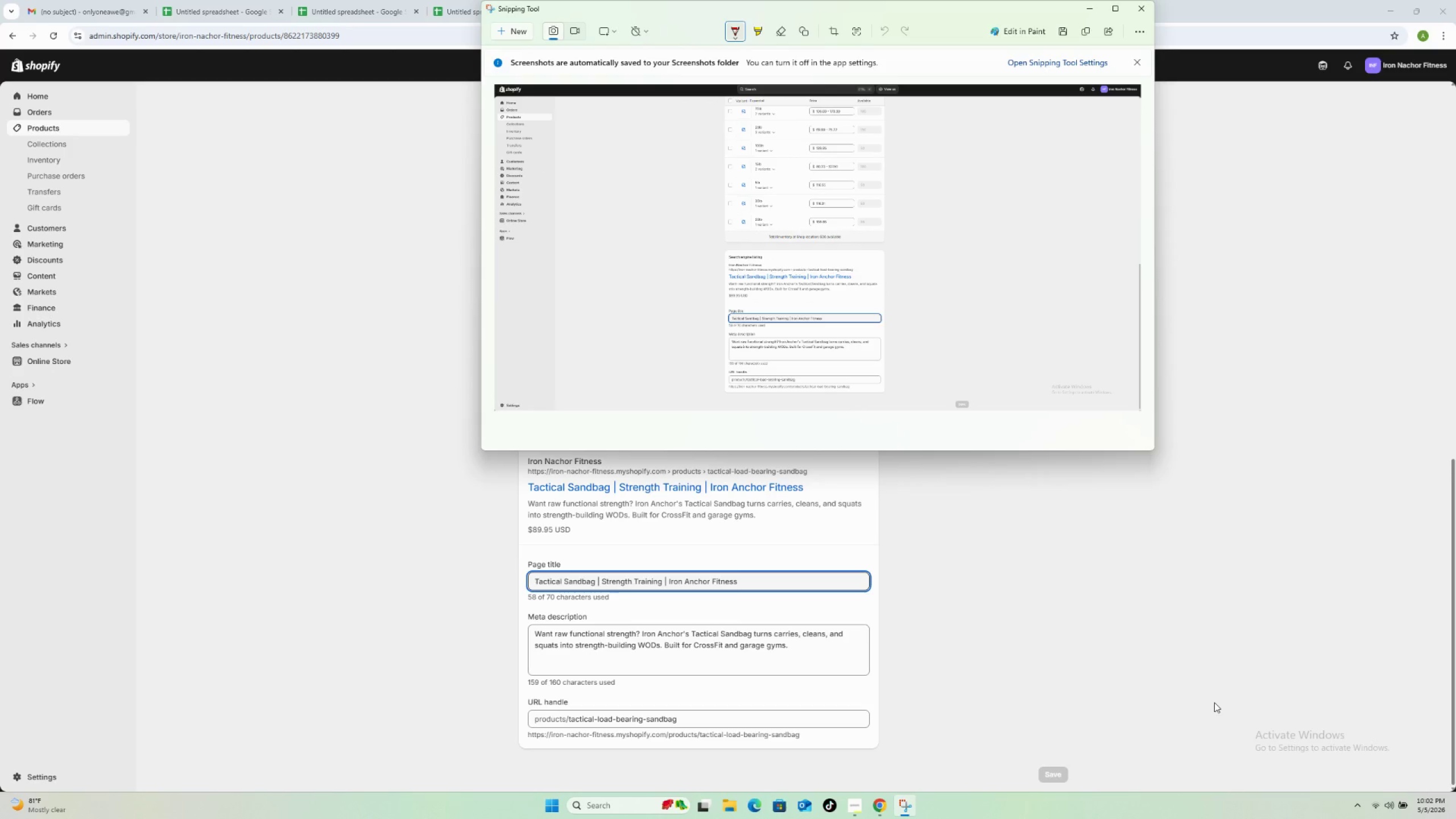 
left_click([1014, 627])
 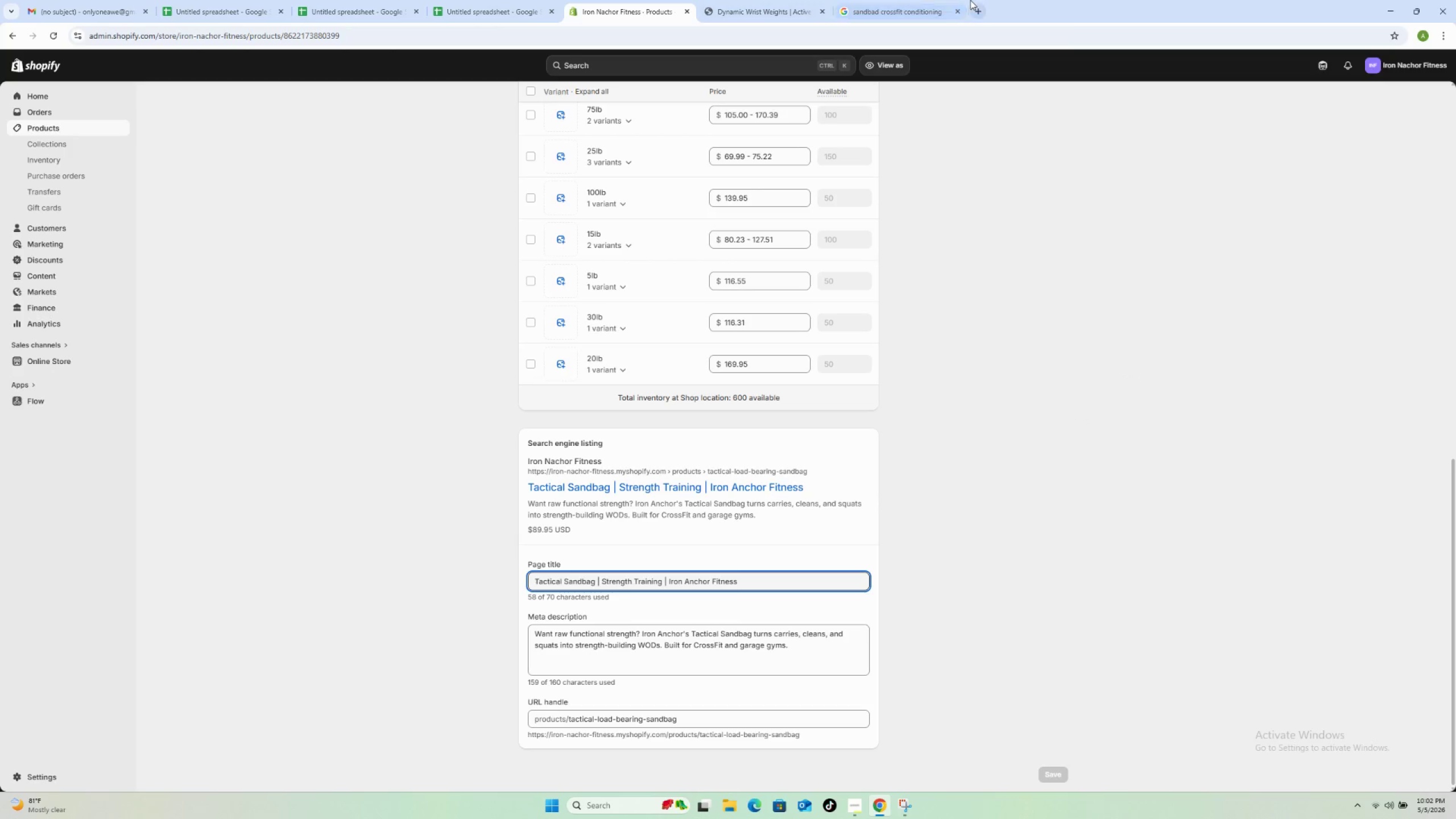 
left_click([978, 8])
 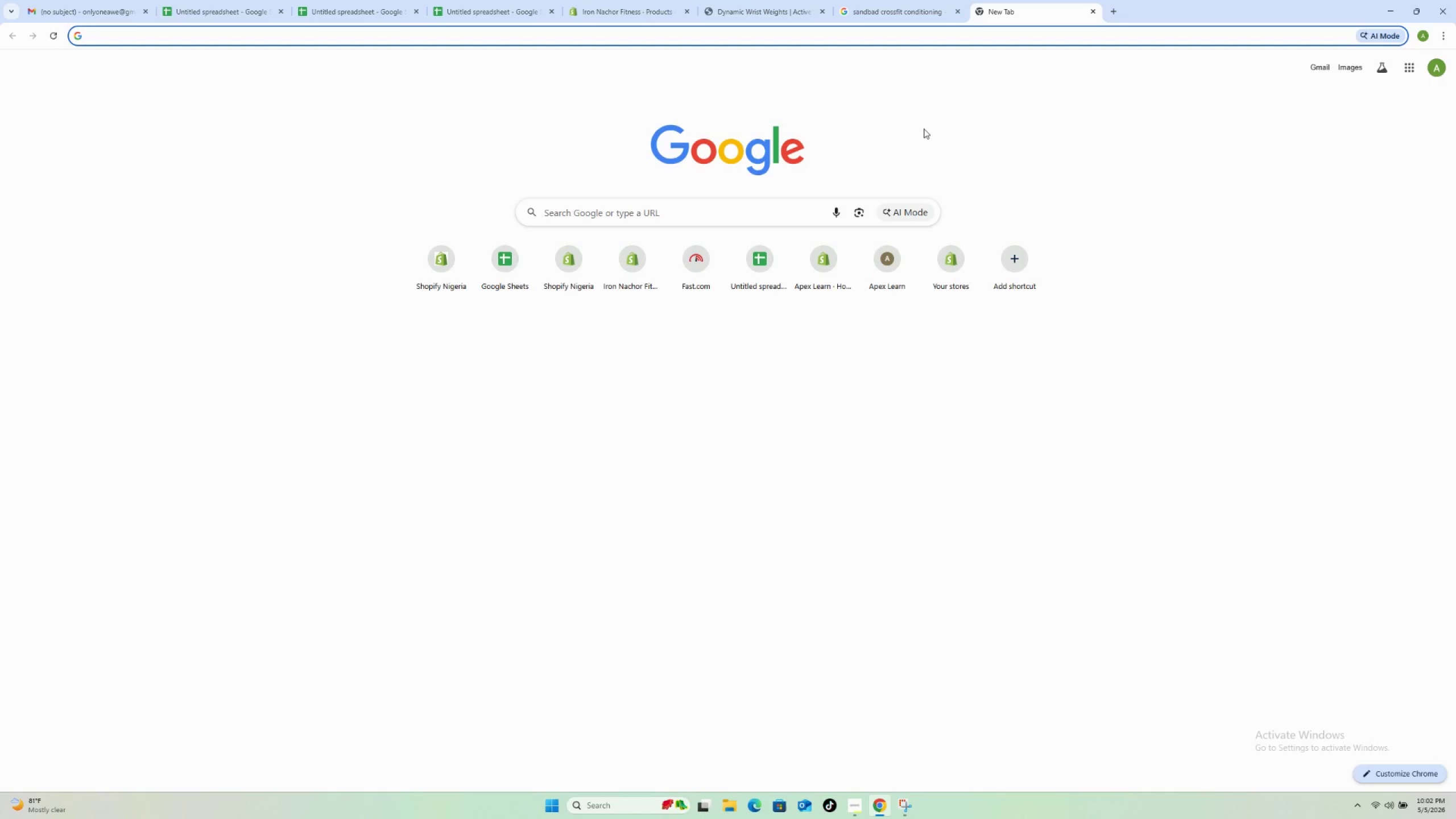 
type(im)
 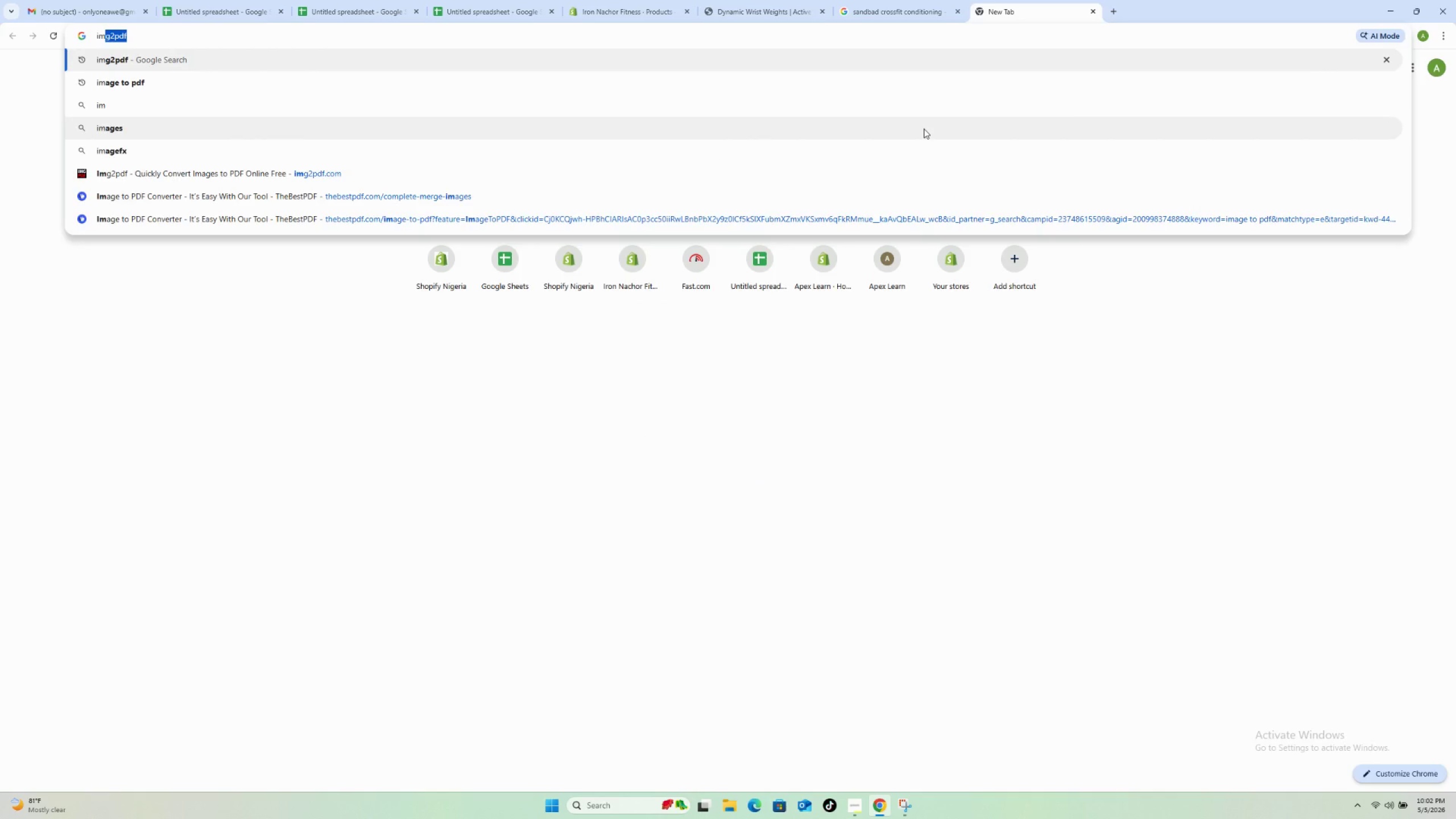 
key(Enter)
 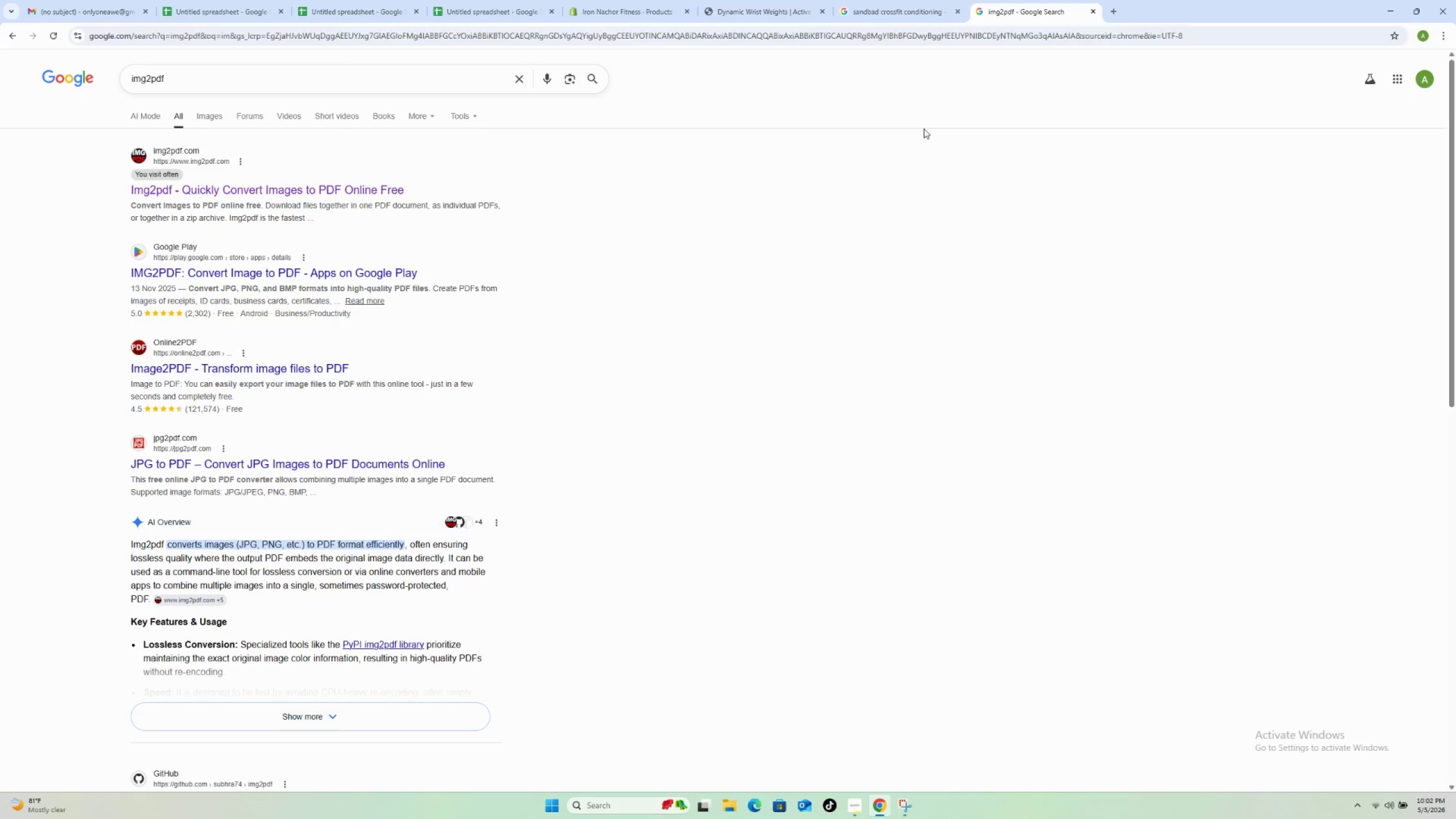 
wait(27.11)
 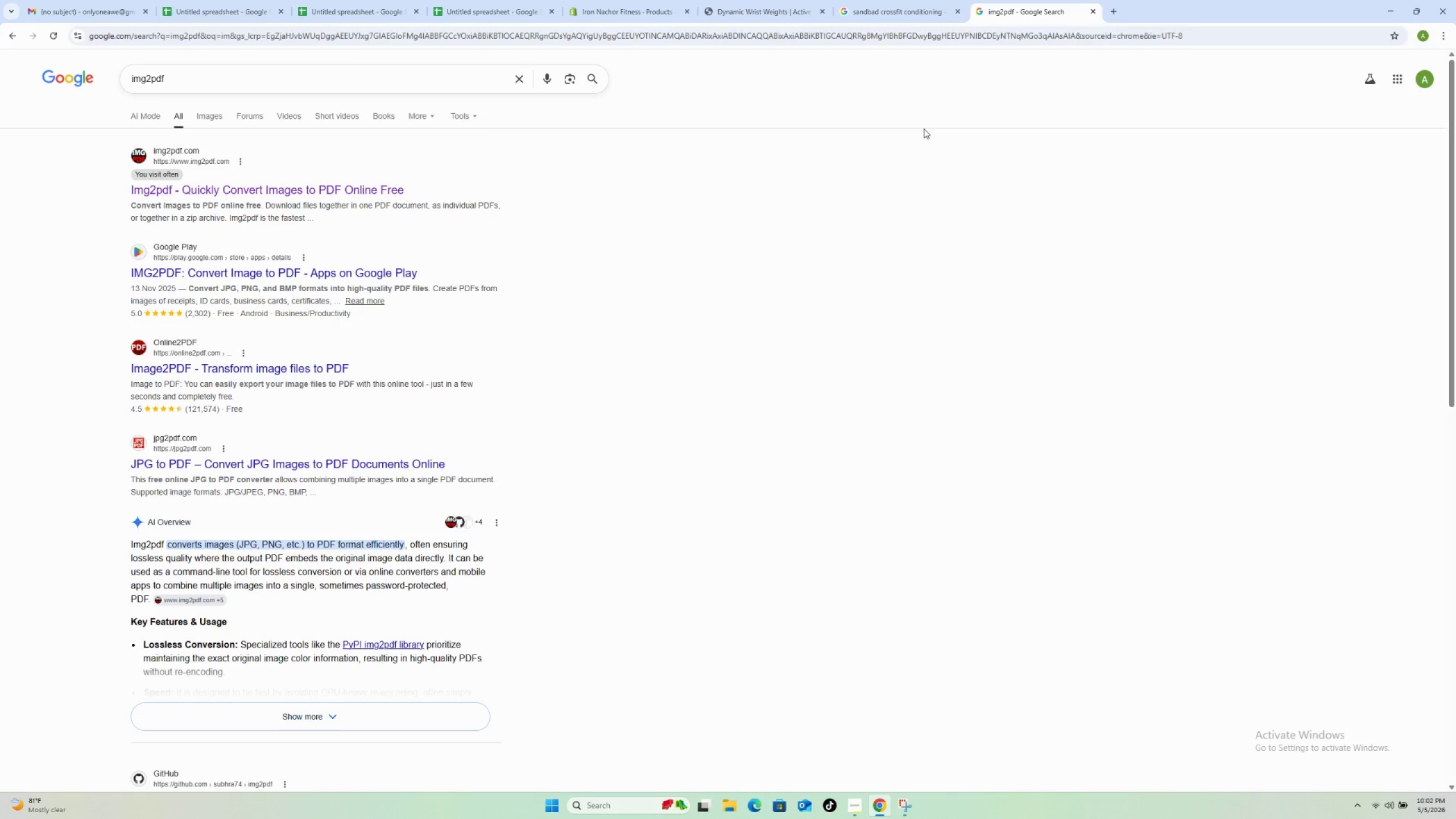 
left_click([218, 186])
 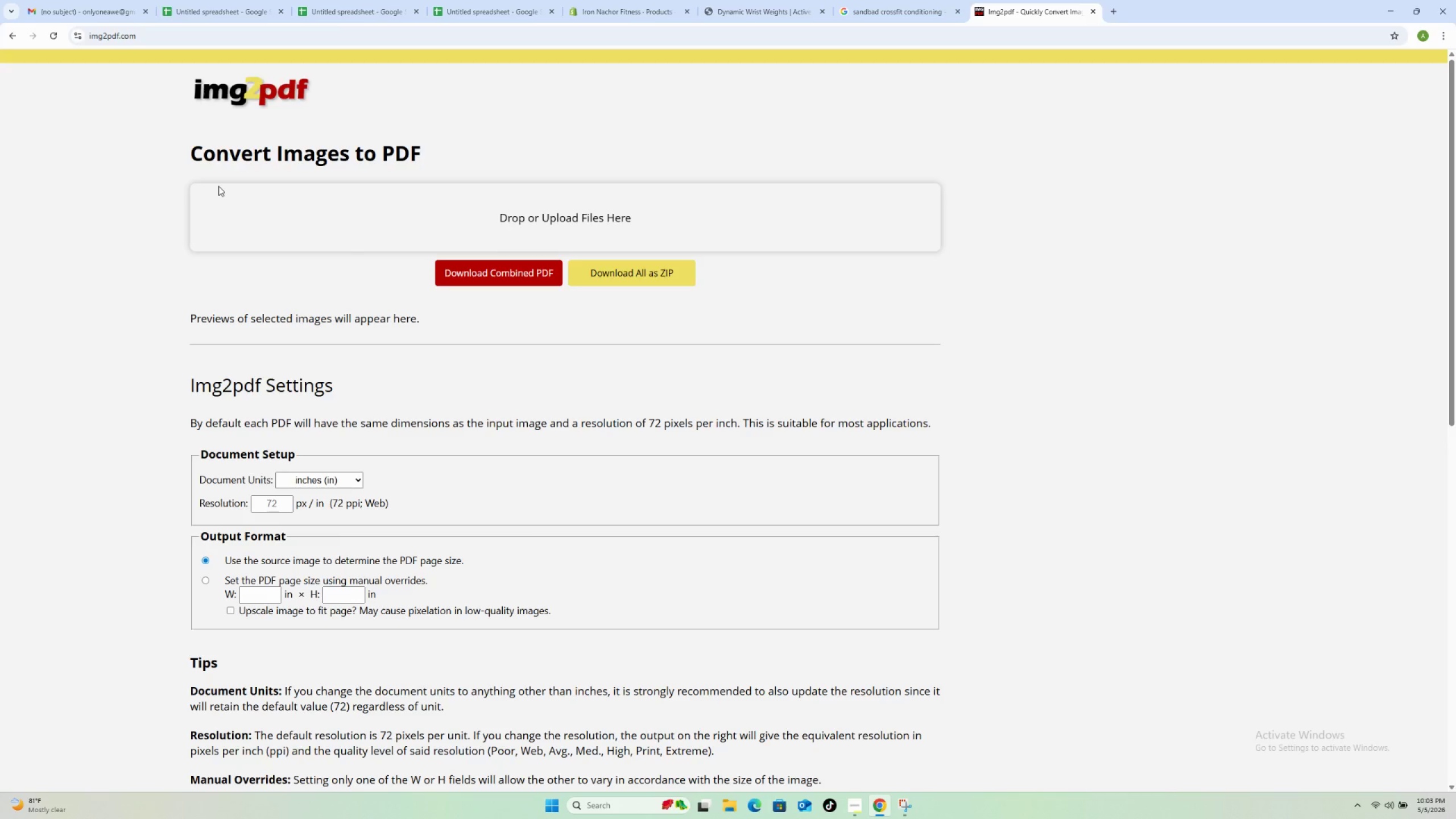 
wait(40.36)
 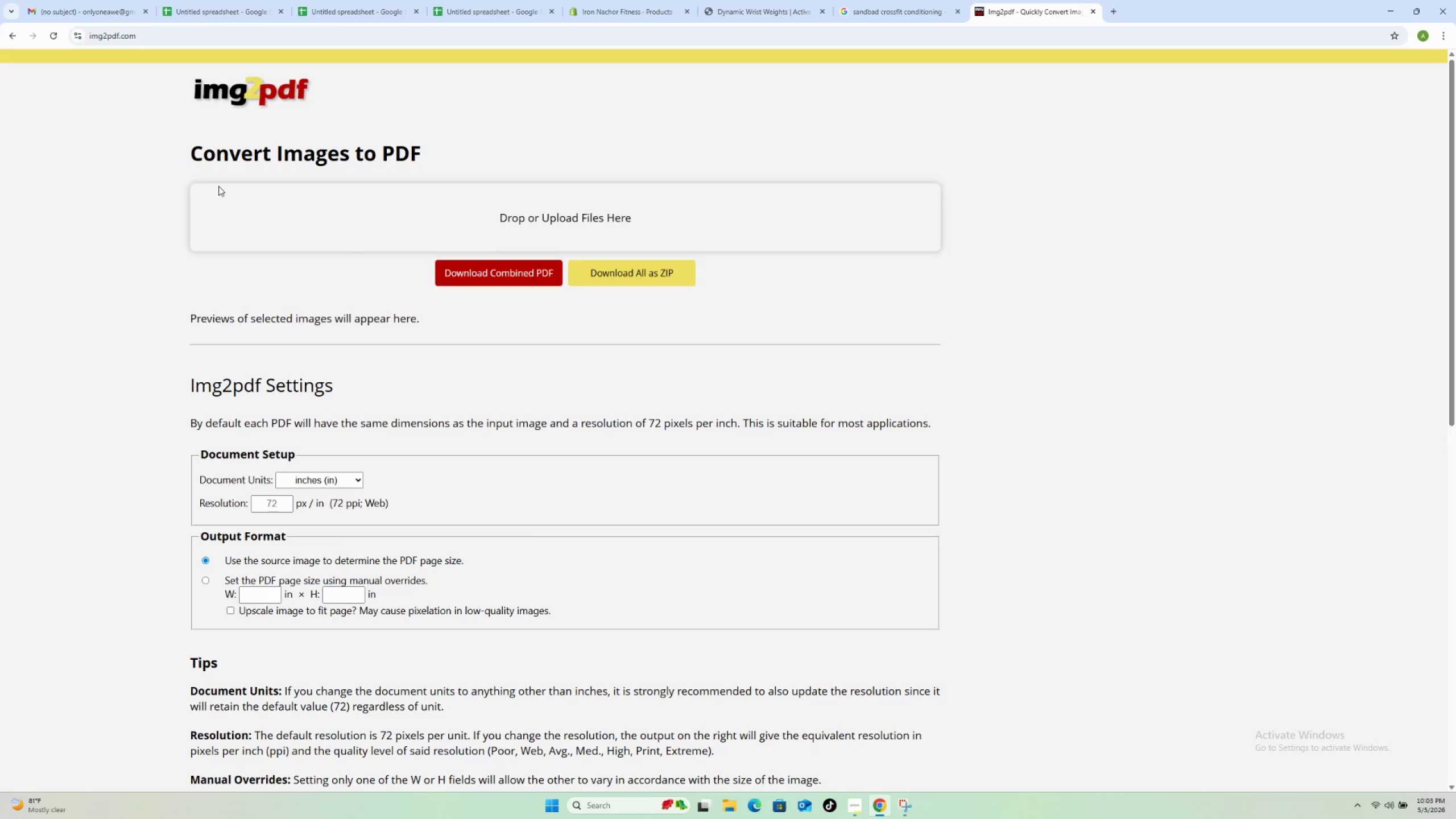 
left_click([505, 211])
 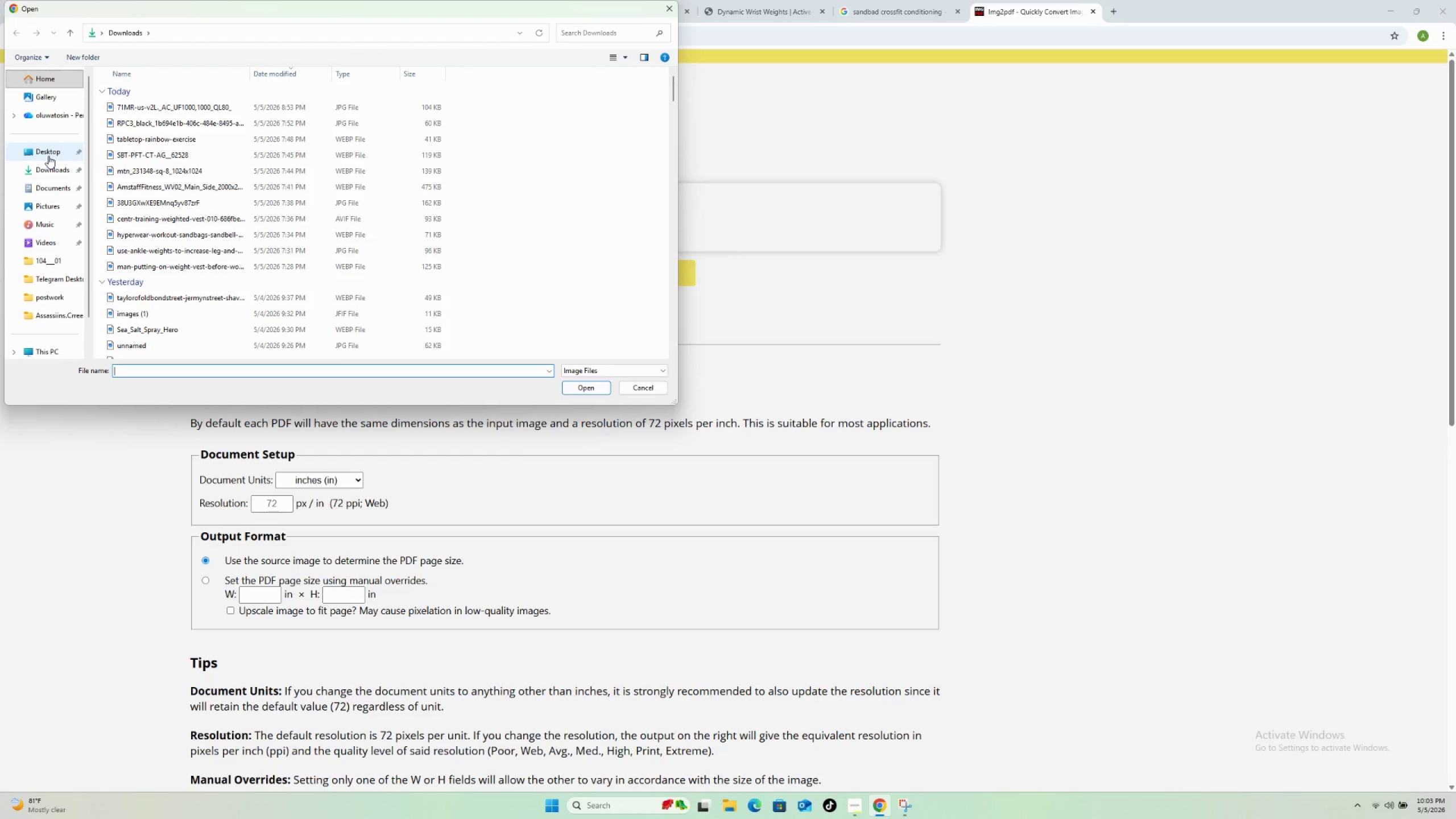 
left_click([51, 209])
 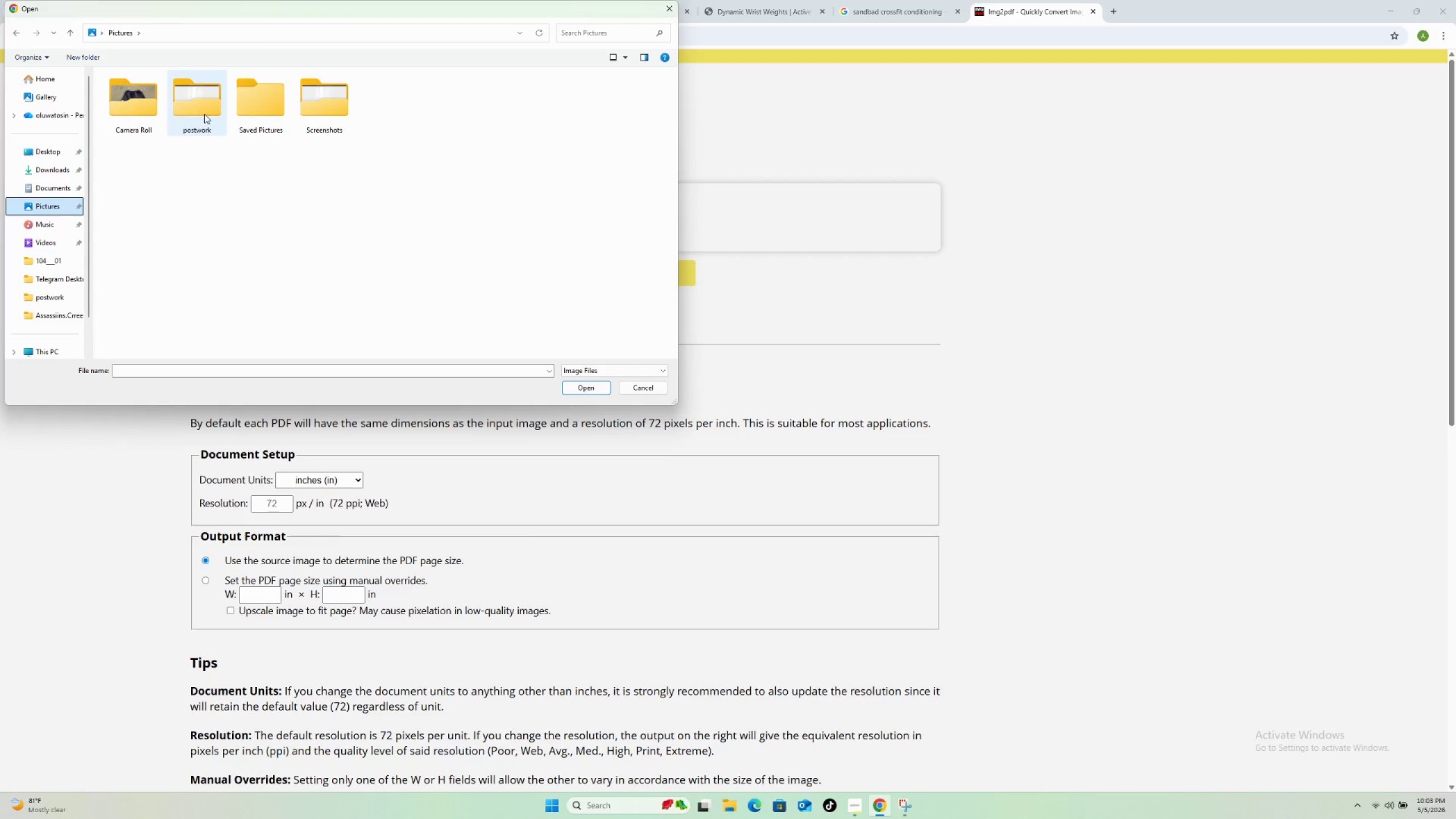 
double_click([204, 114])
 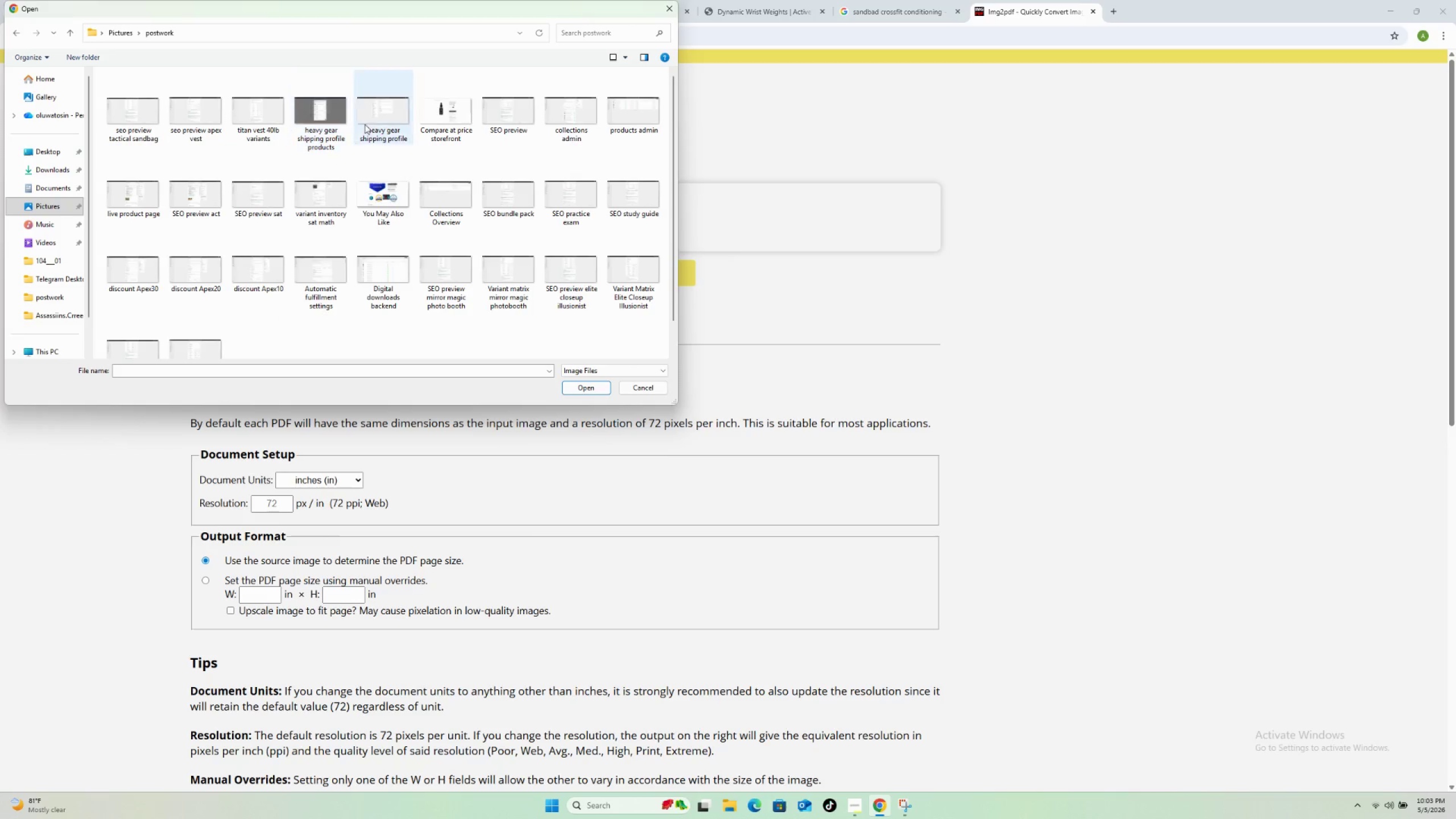 
left_click([399, 124])
 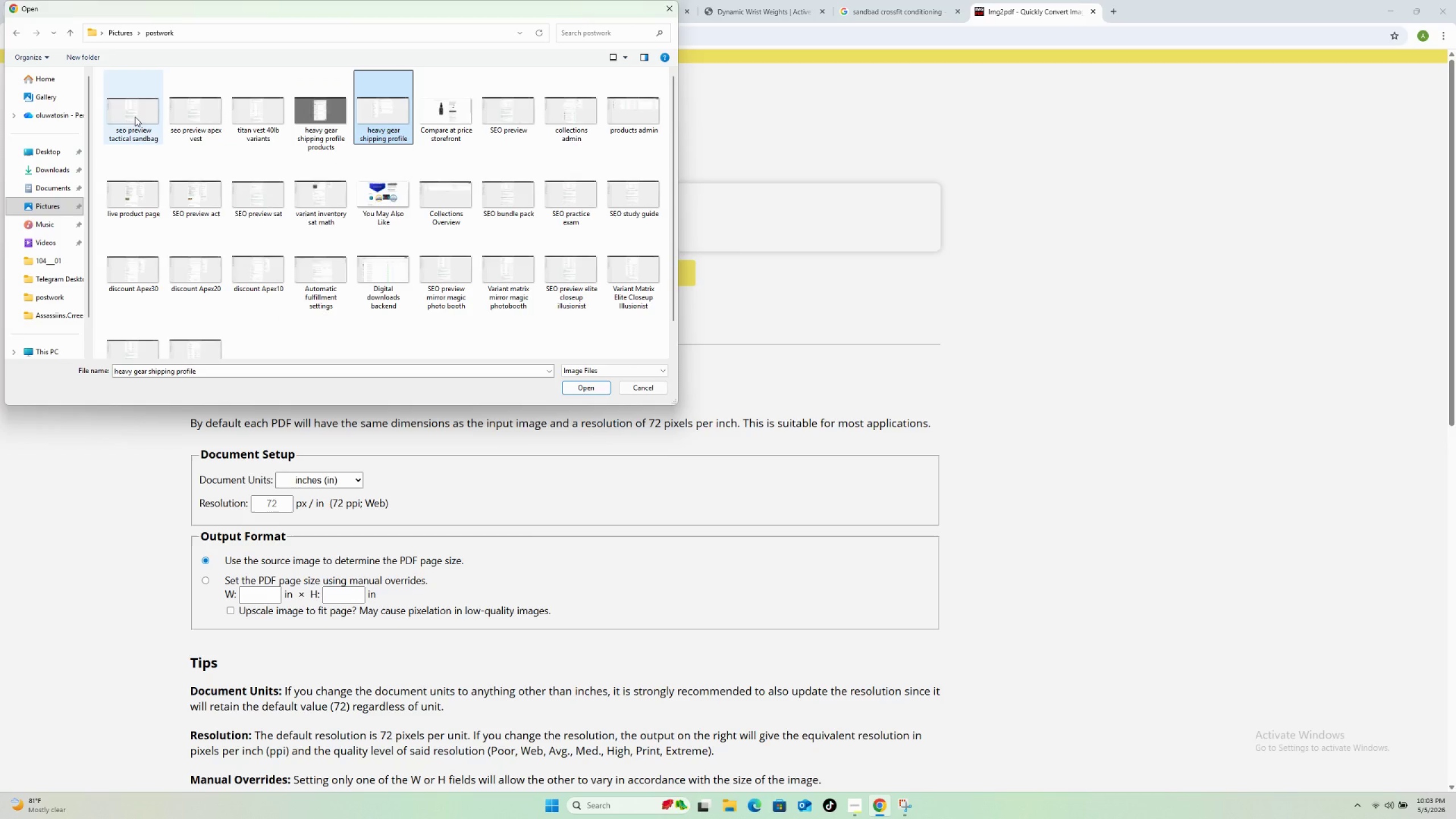 
hold_key(key=ShiftLeft, duration=0.66)
left_click([135, 117])
 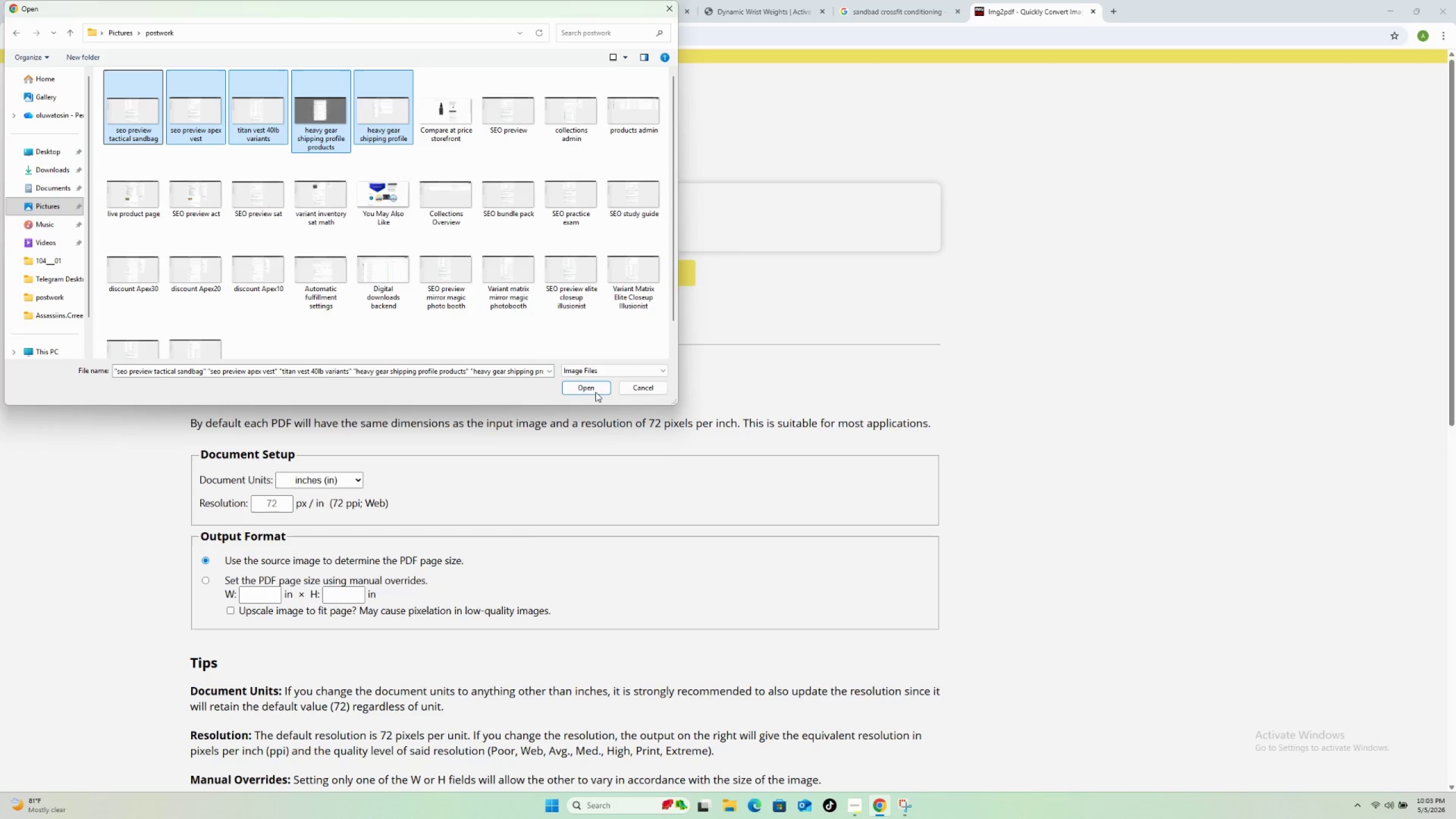 
left_click([595, 388])
 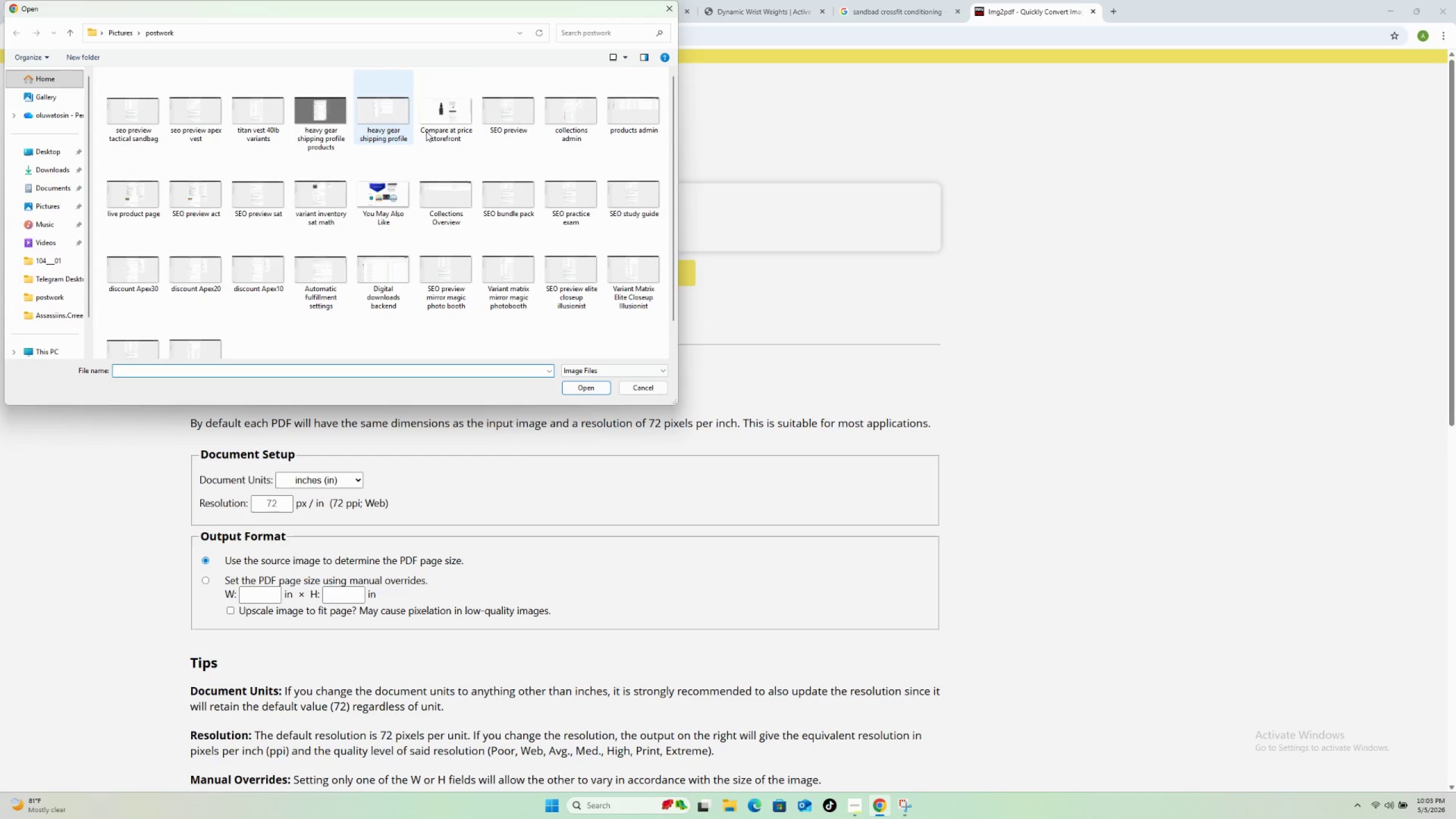 
left_click([384, 119])
 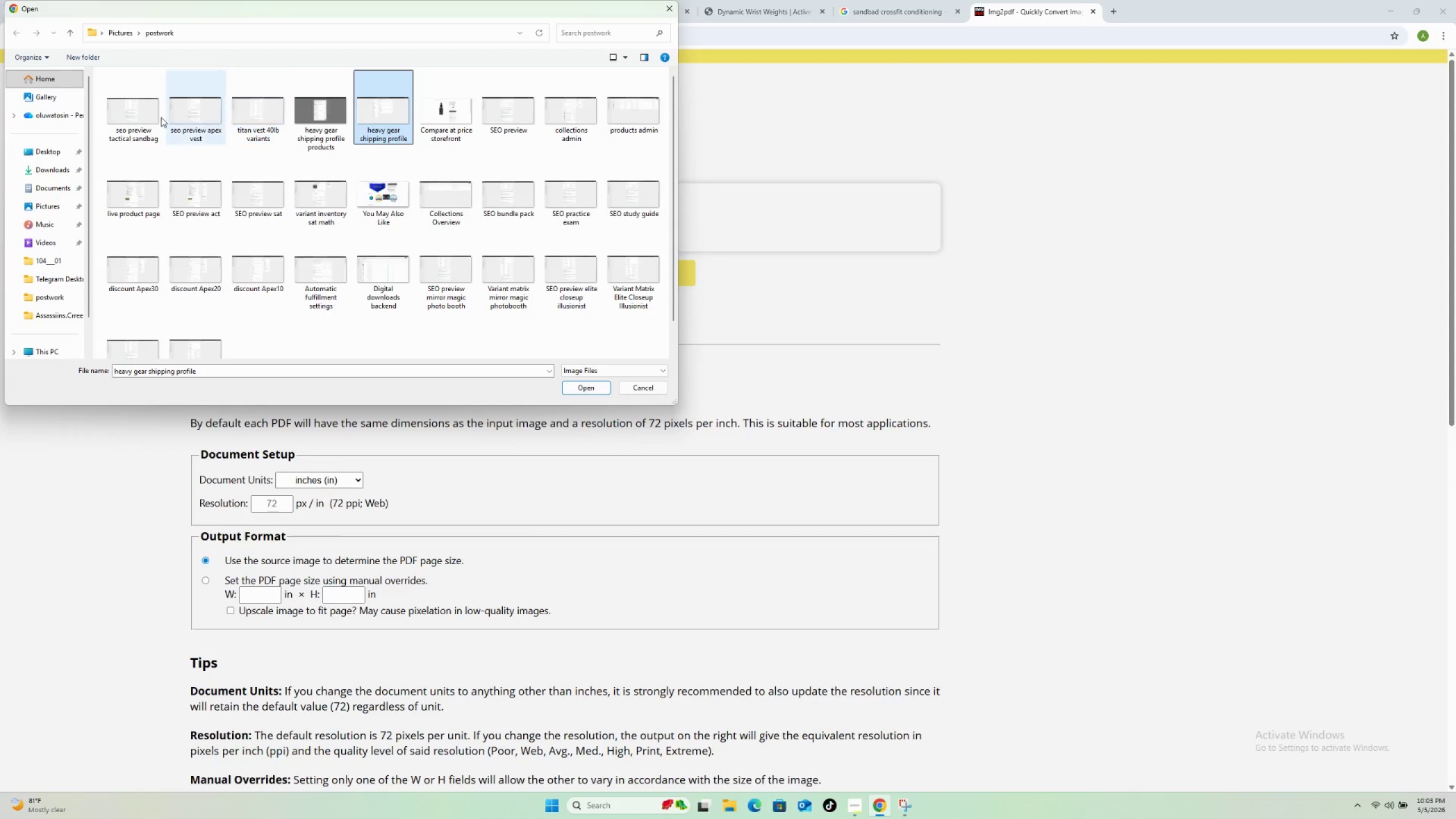 
hold_key(key=ShiftLeft, duration=0.61)
left_click([147, 118])
 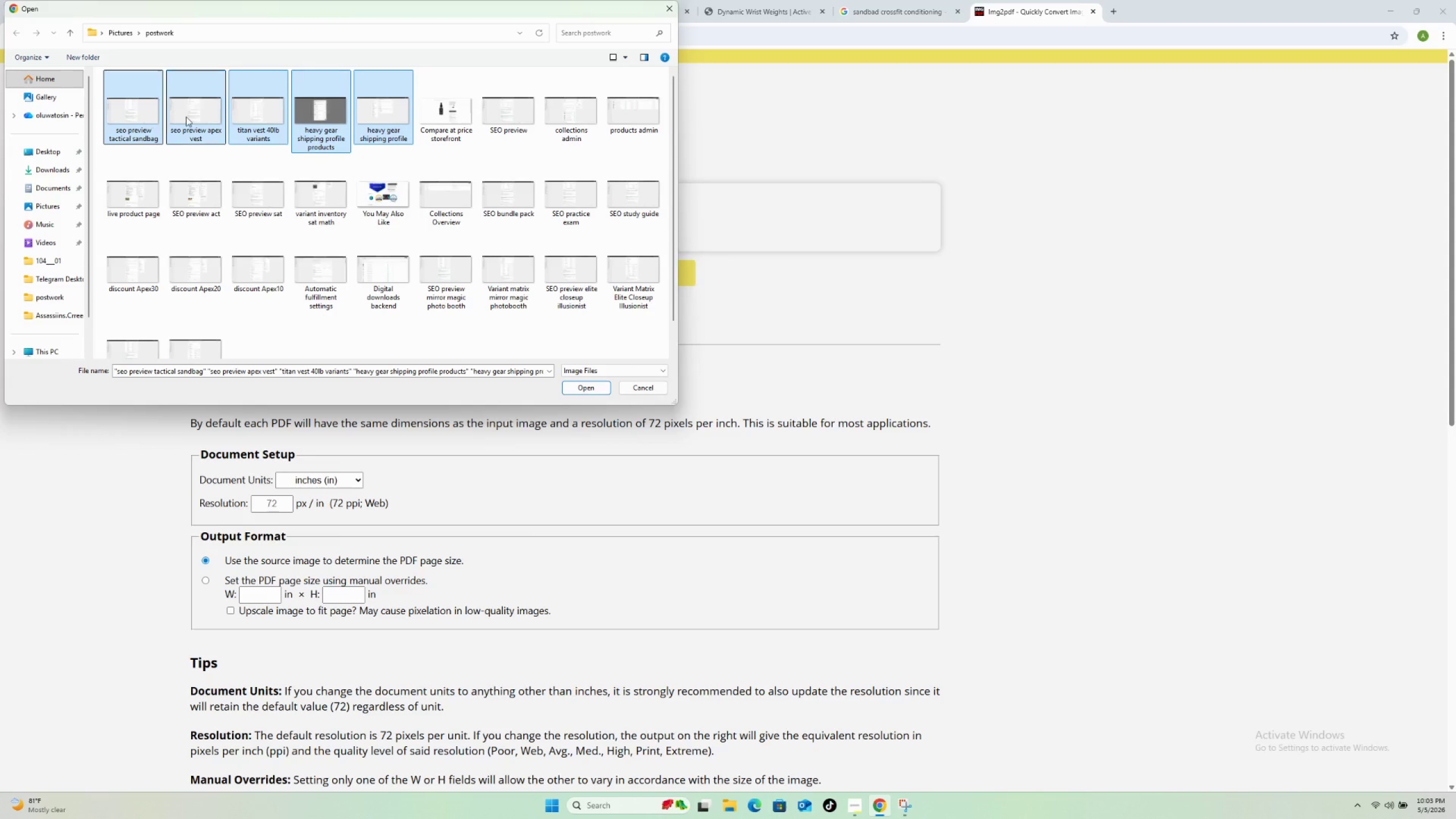 
left_click([589, 384])
 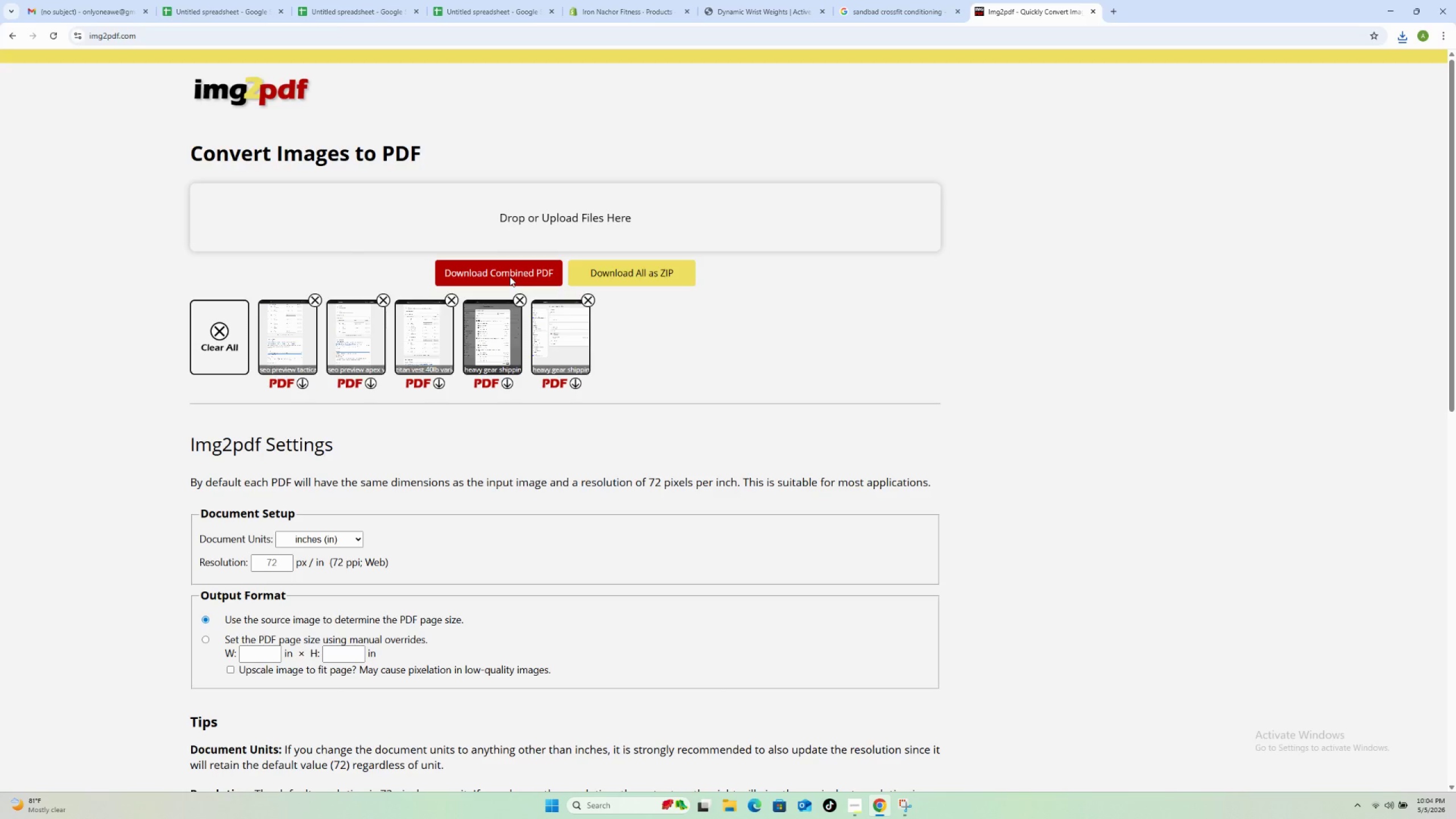 
wait(76.03)
 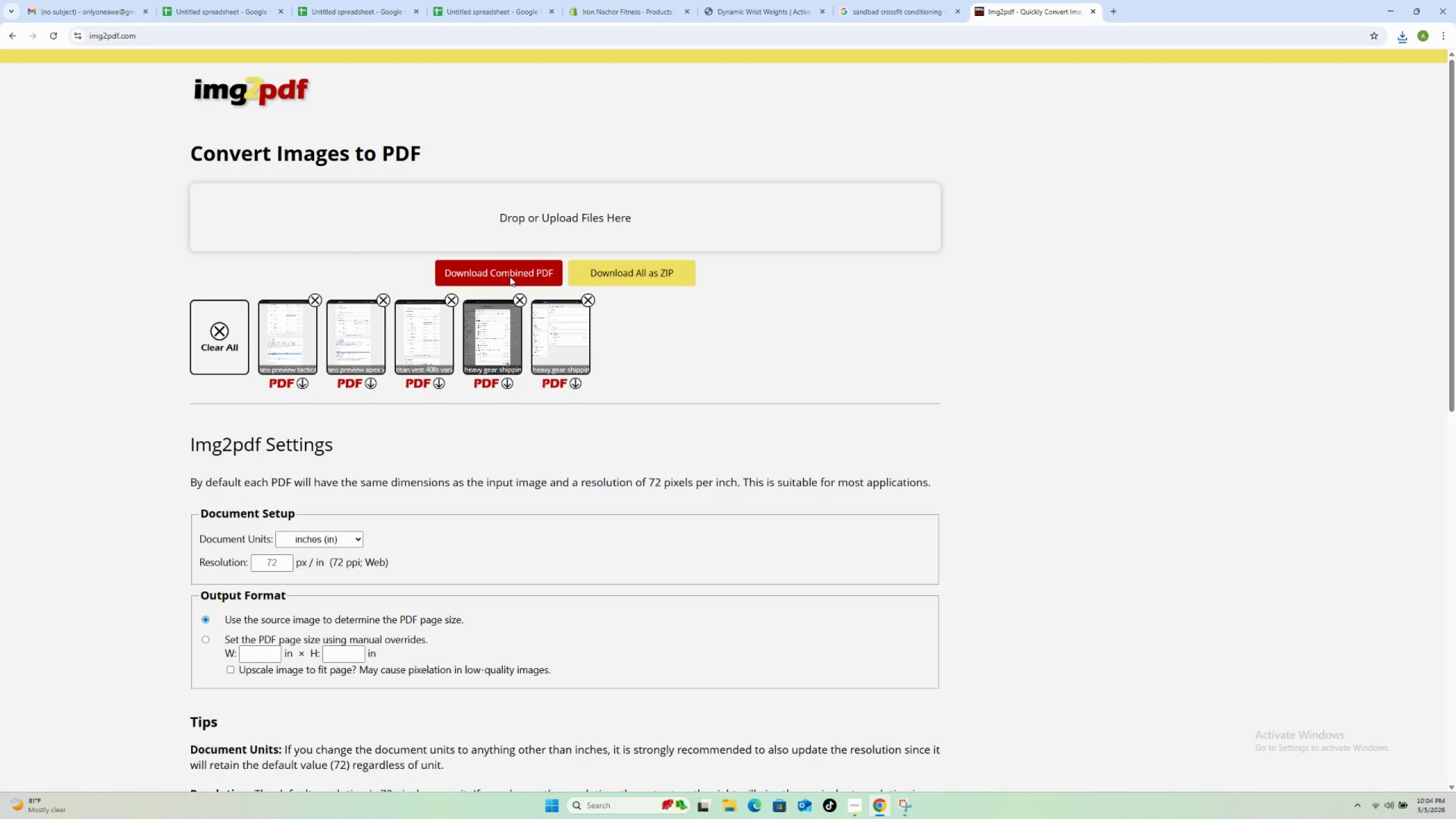 
left_click([1407, 37])
 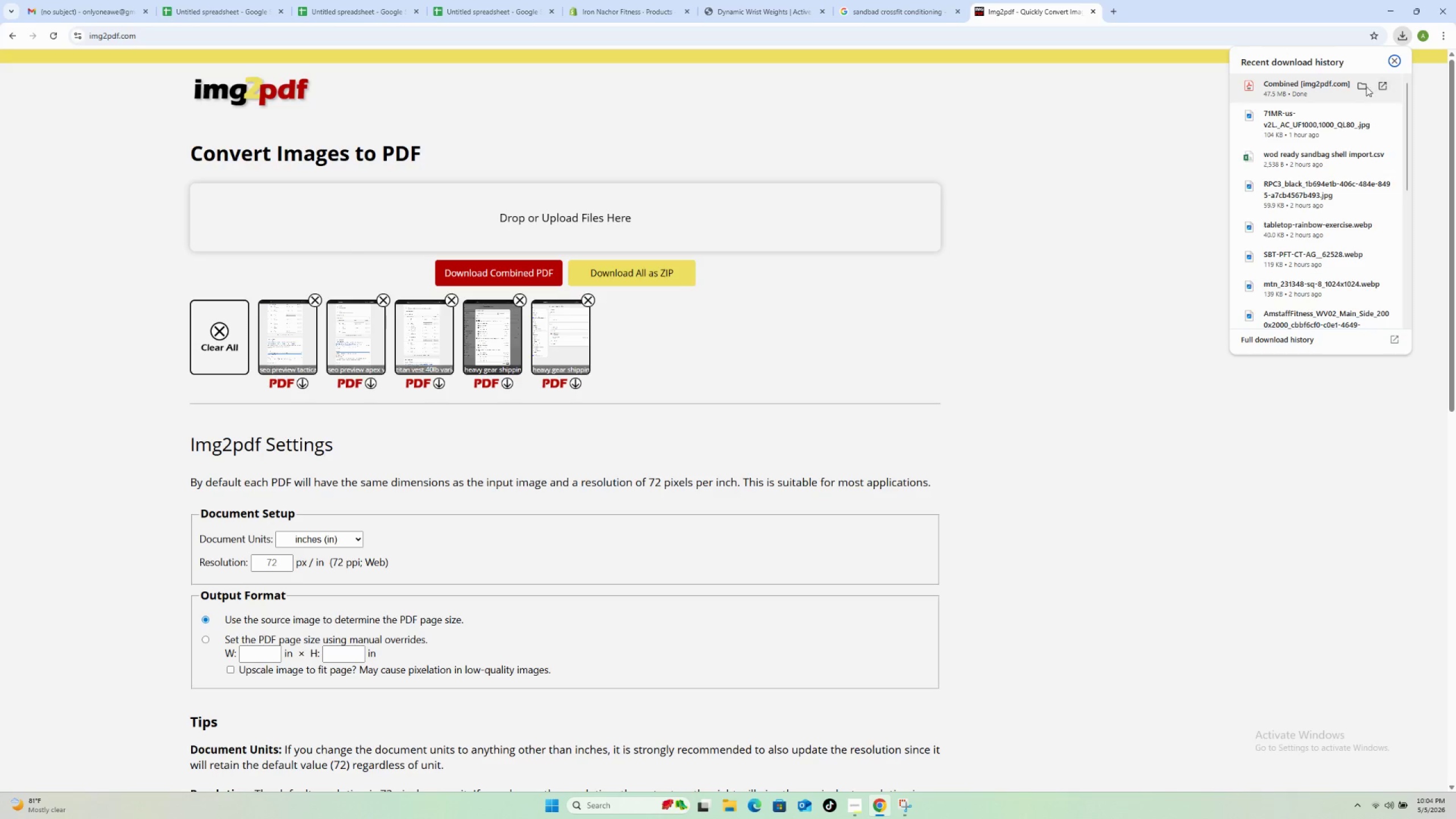 
left_click([1366, 86])
 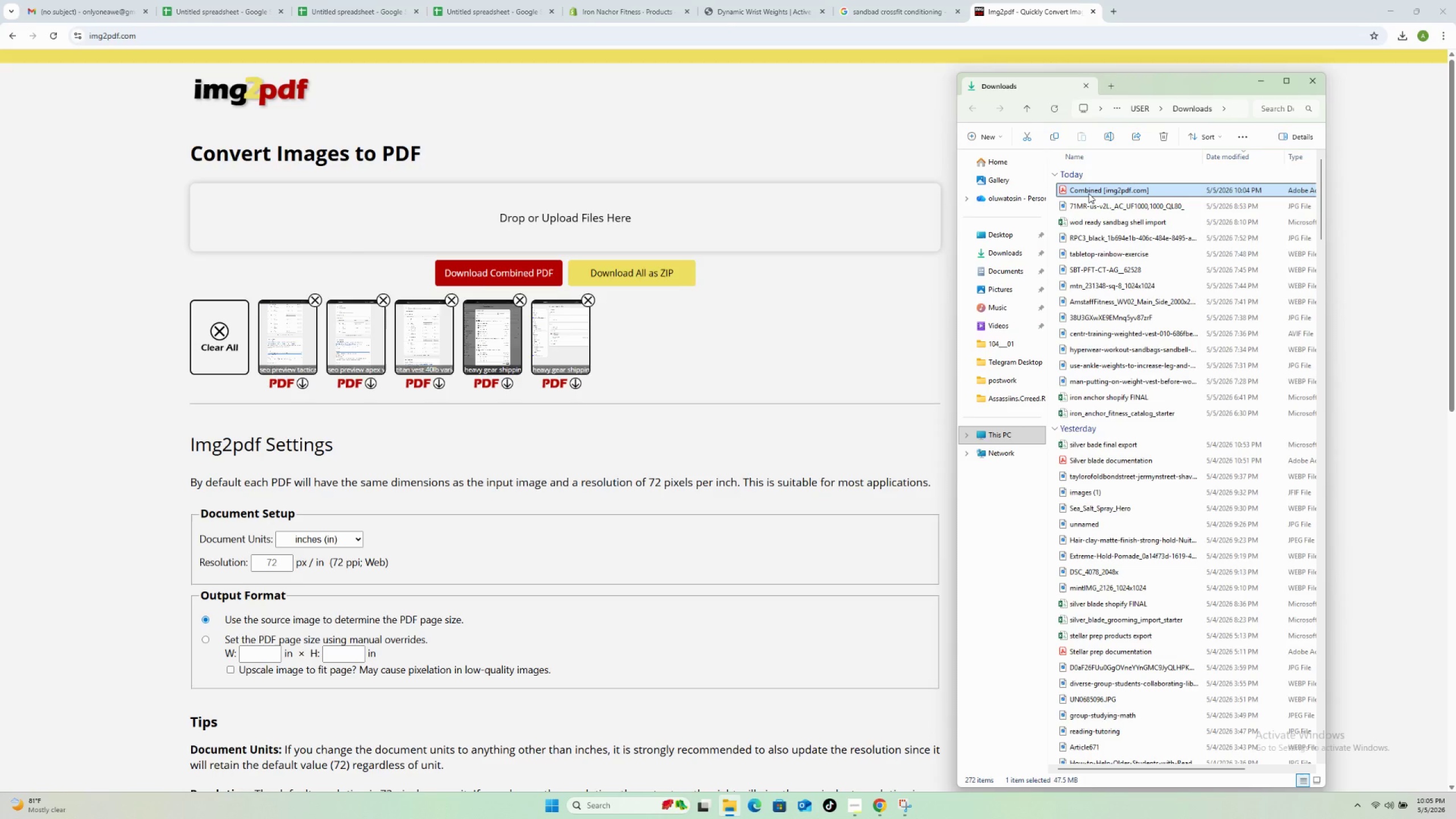 
wait(5.42)
 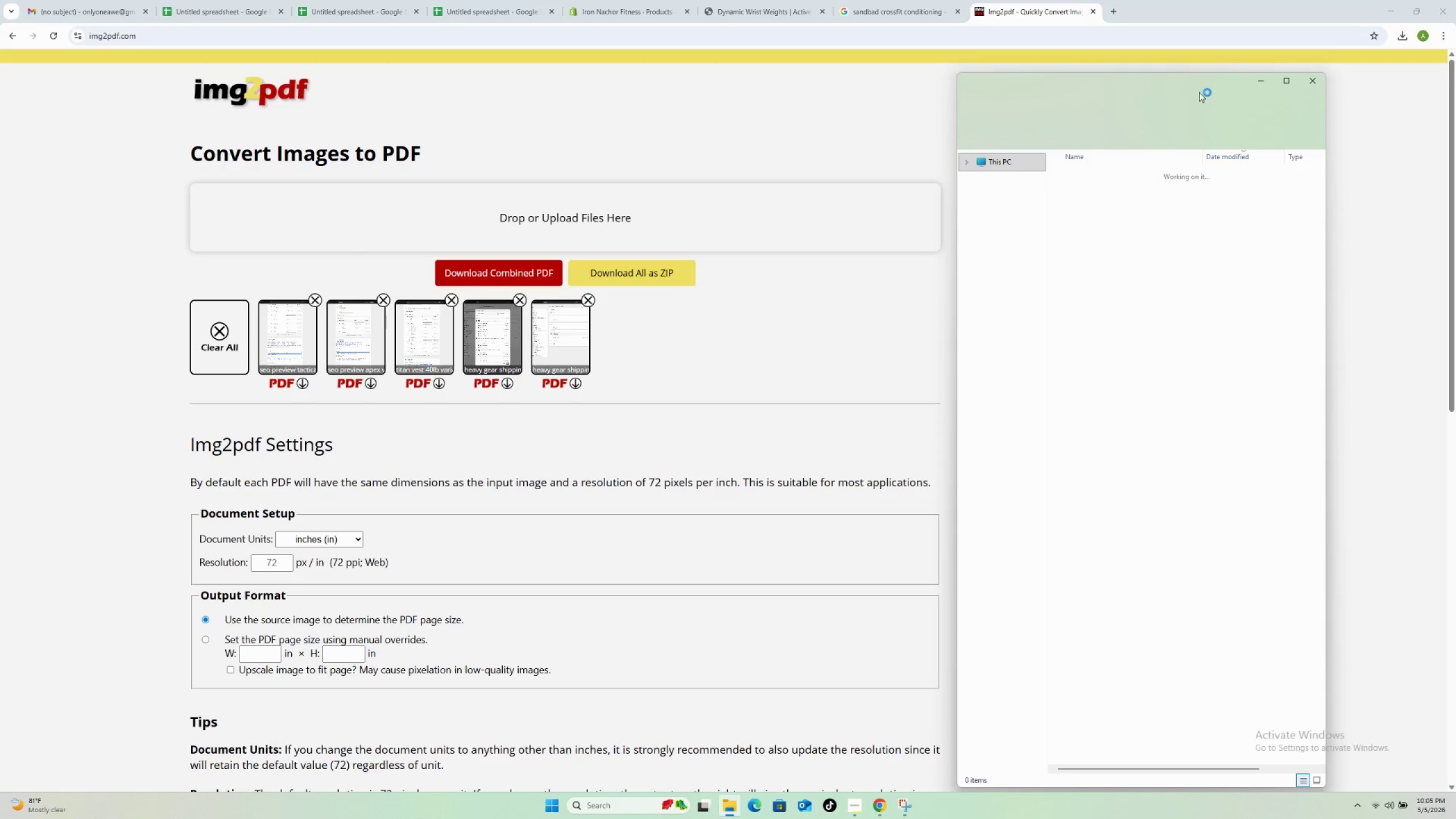 
key(F2)
 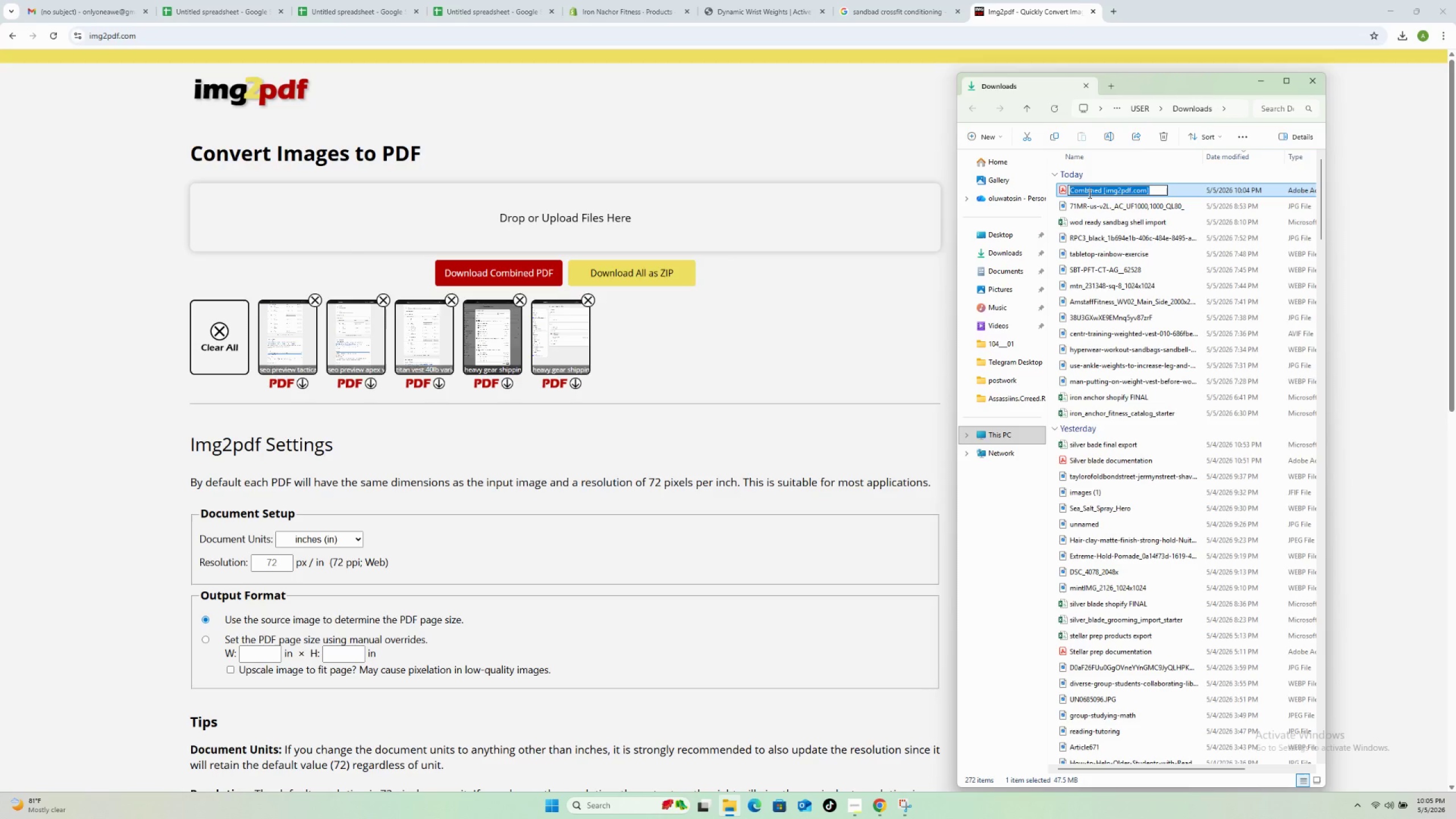 
wait(5.62)
 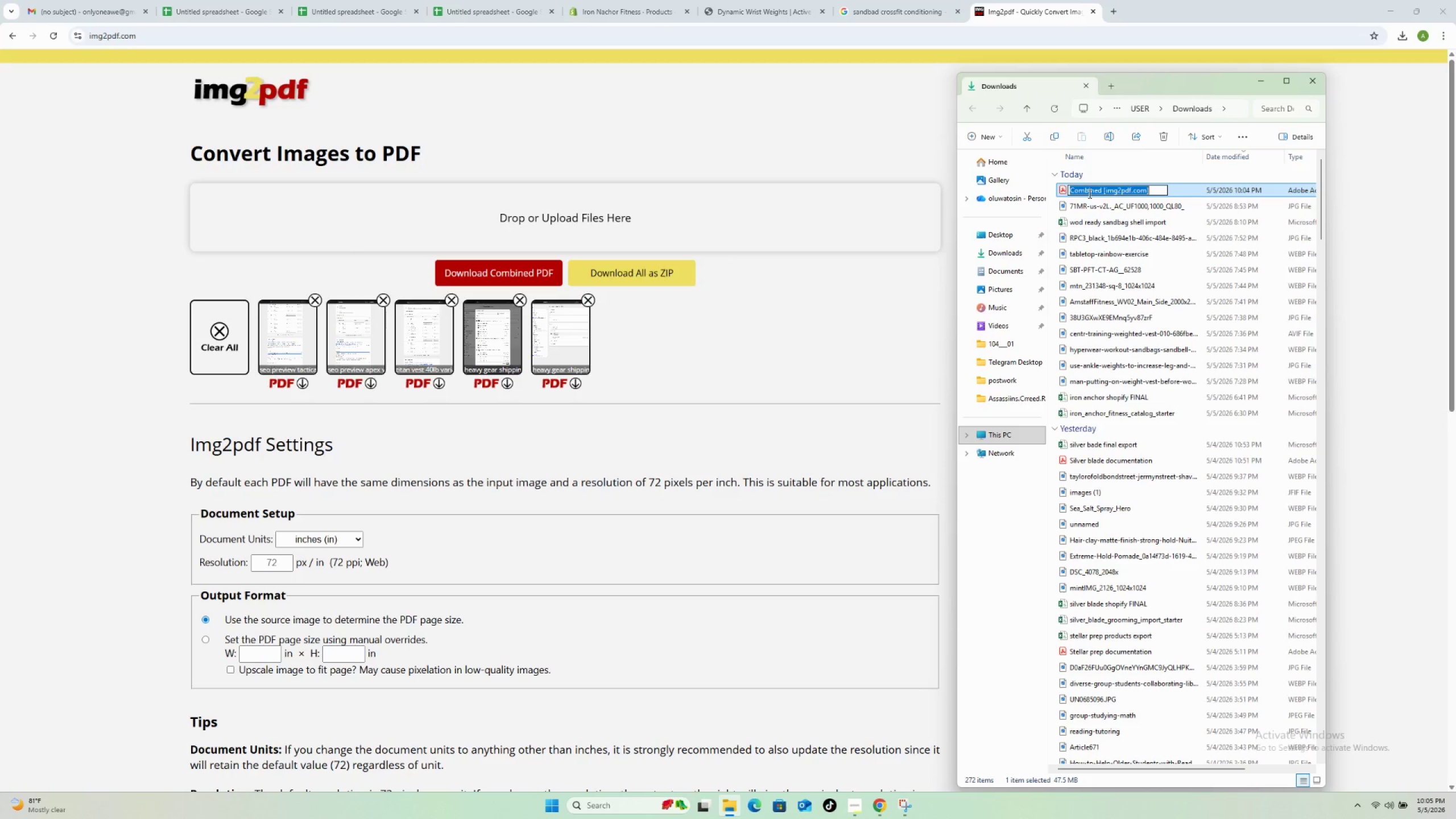 
type(Iron ANchor)
 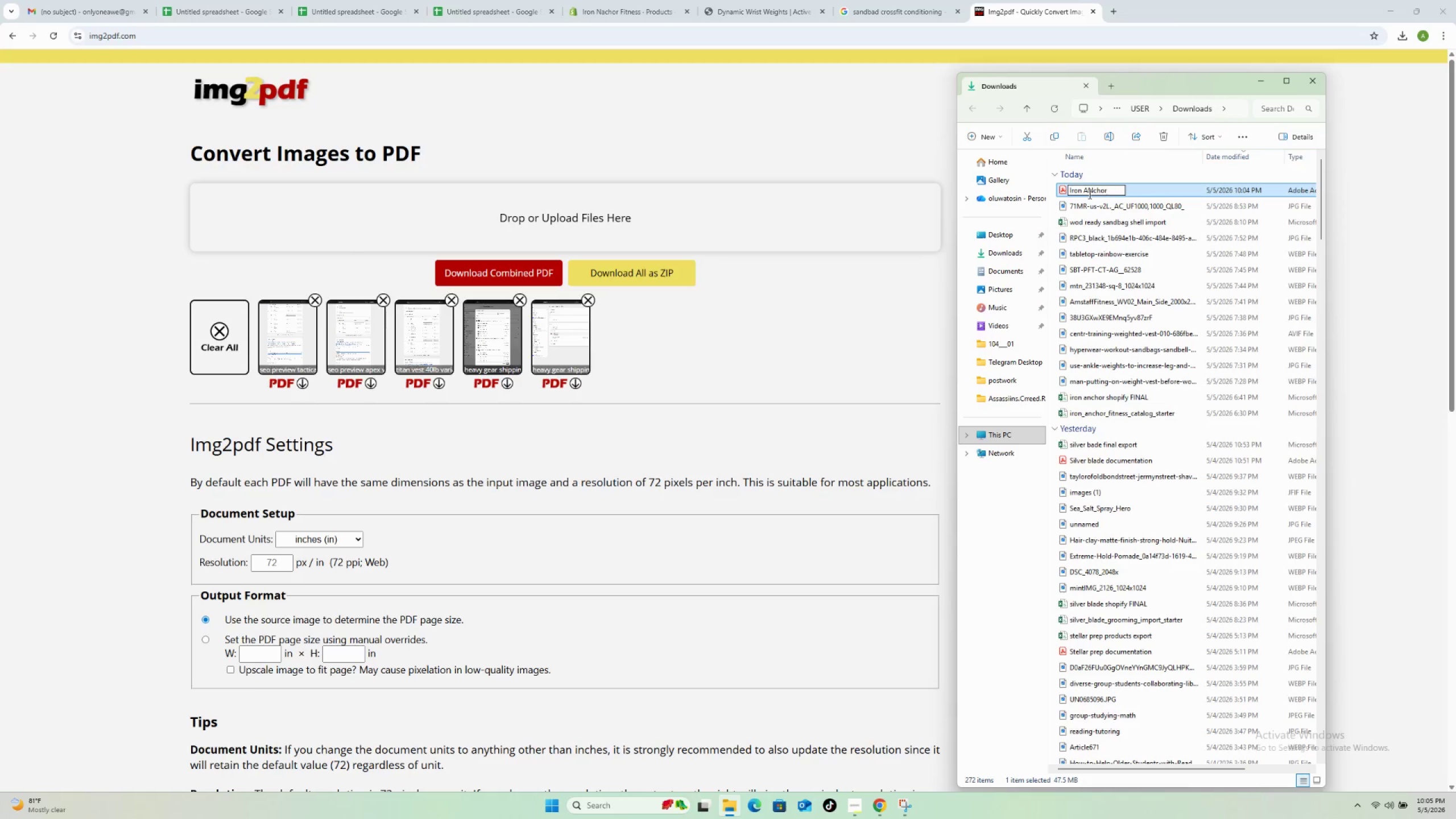 
wait(9.25)
 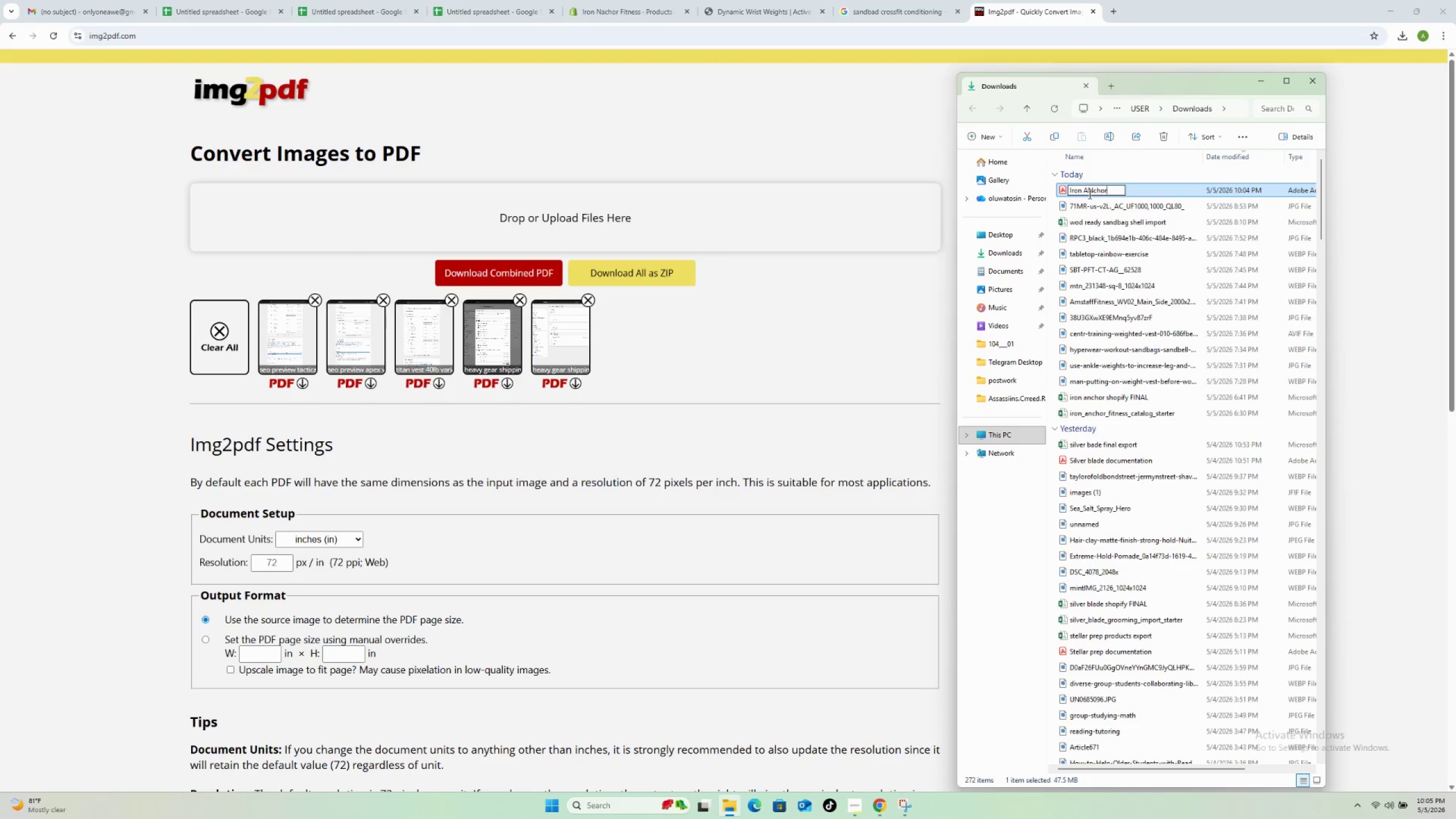 
type( Documentation)
 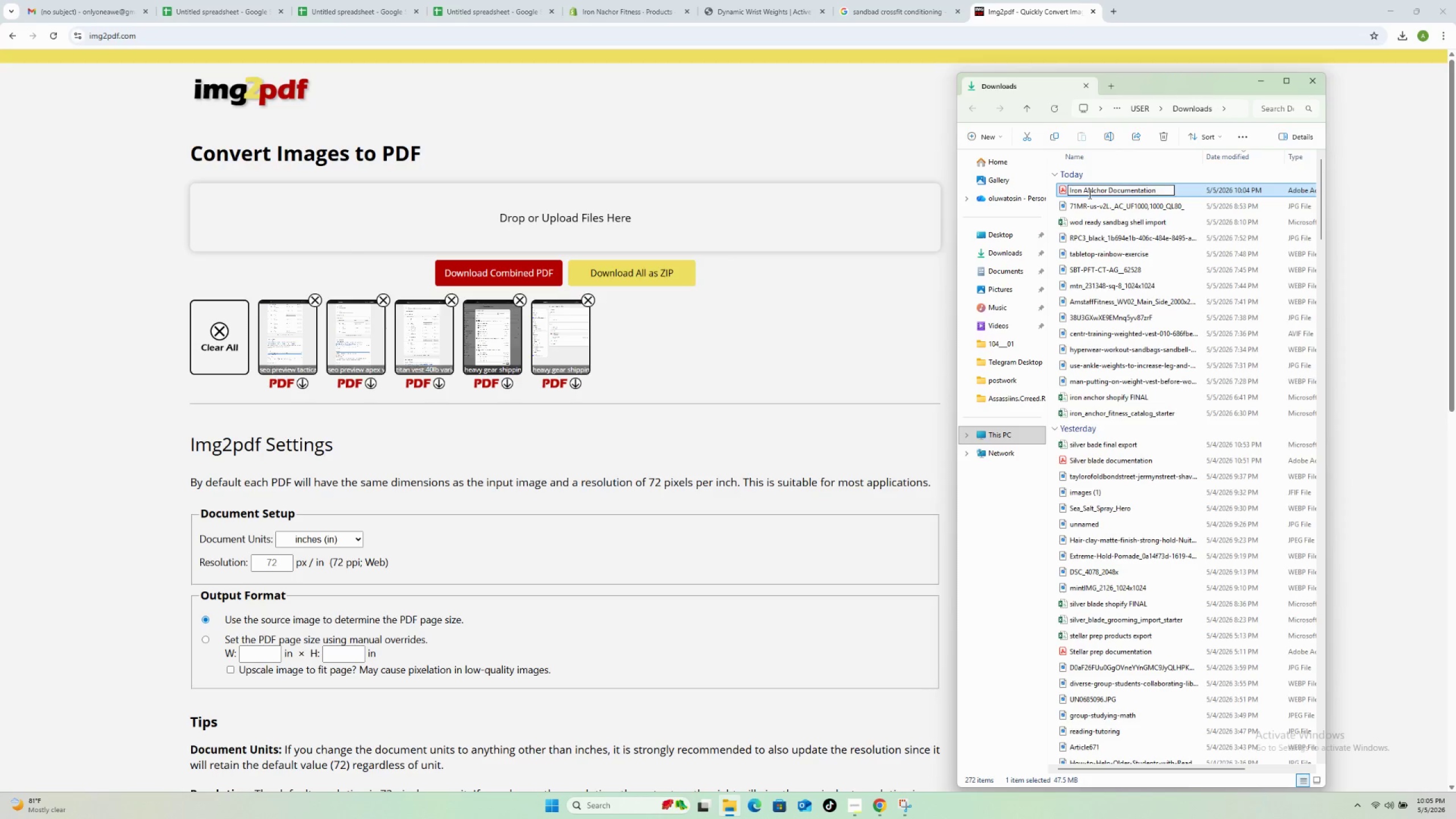 
left_click([1089, 195])
 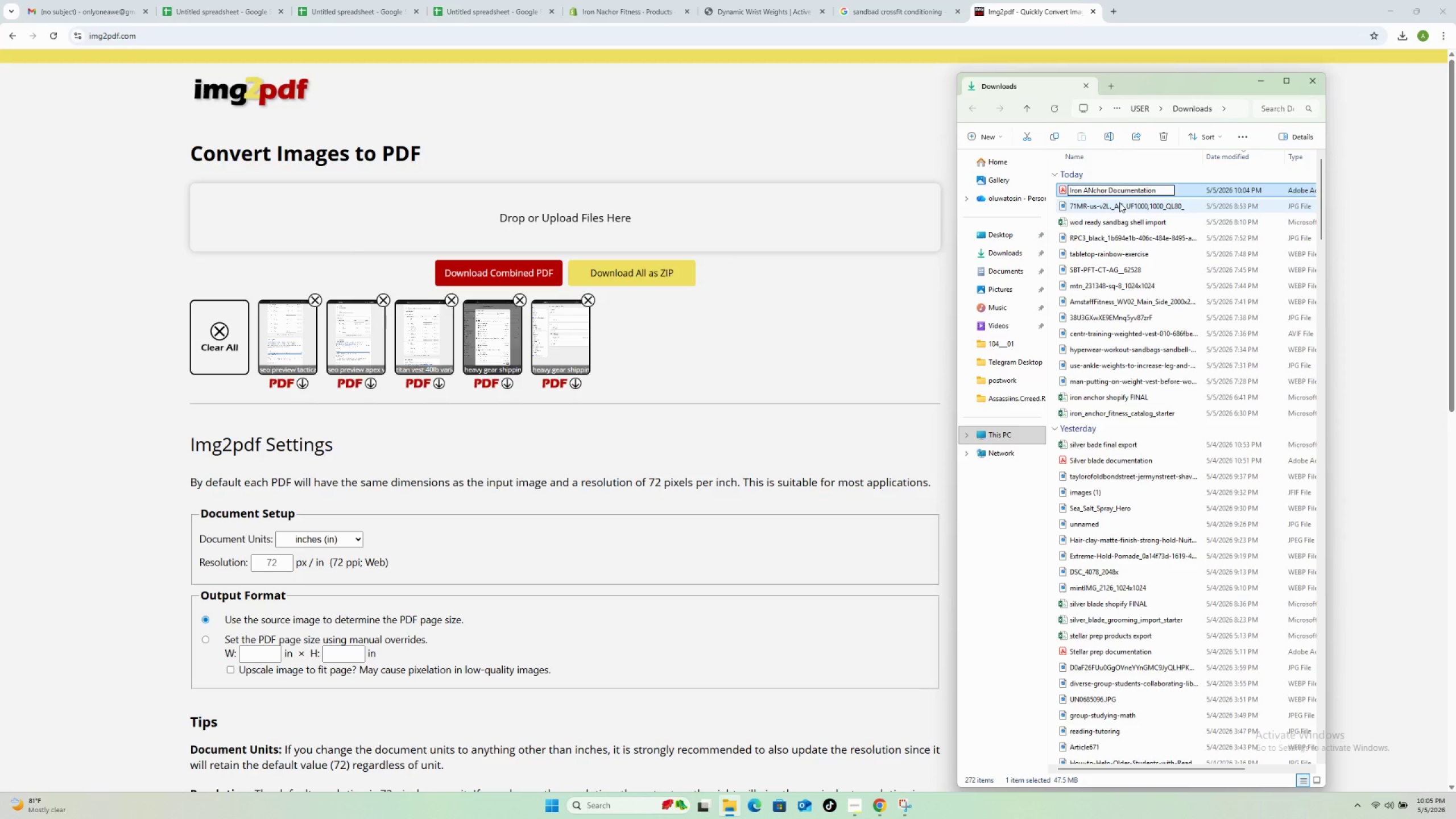 
key(Delete)
 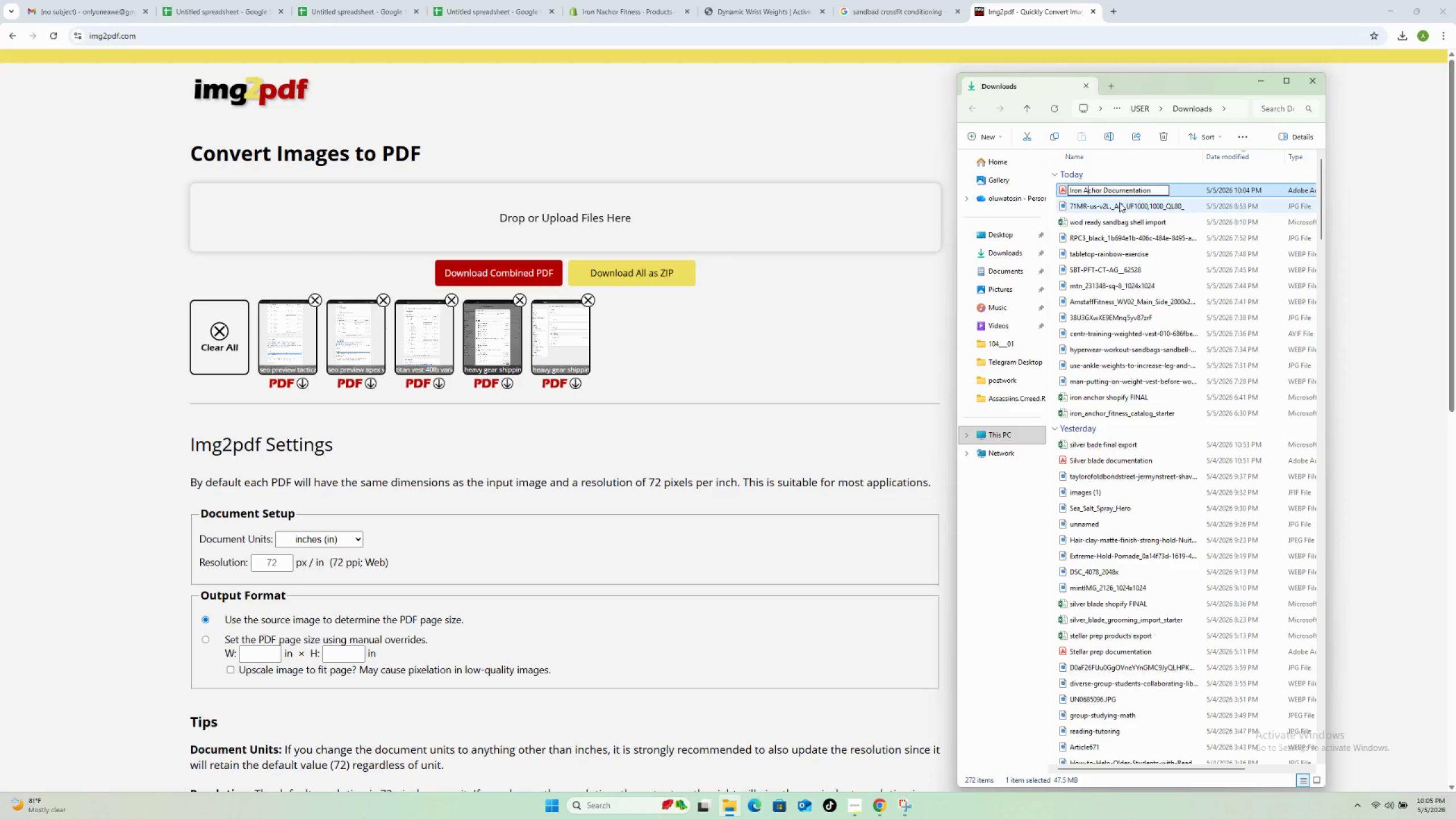 
key(N)
 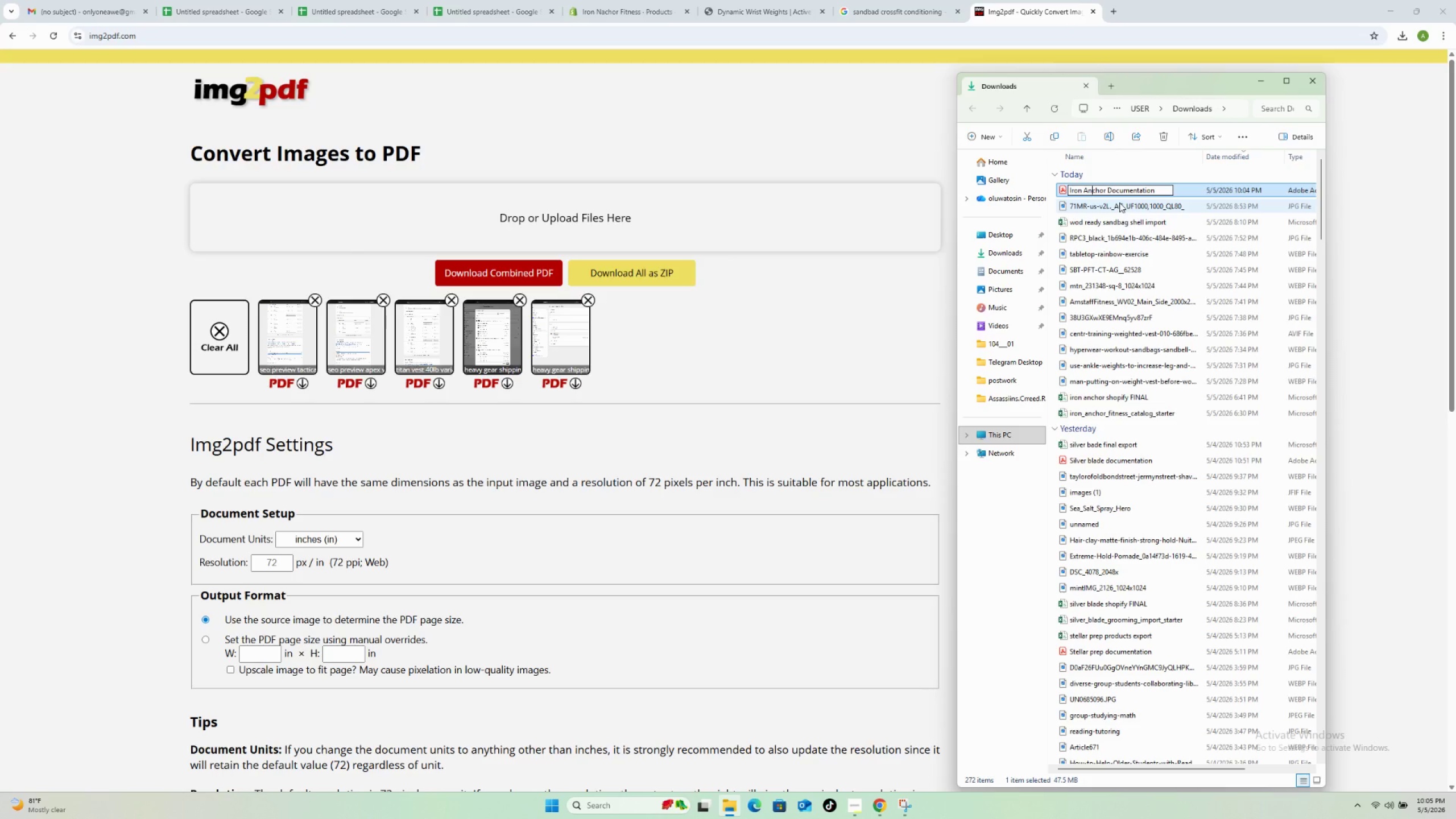 
wait(7.97)
 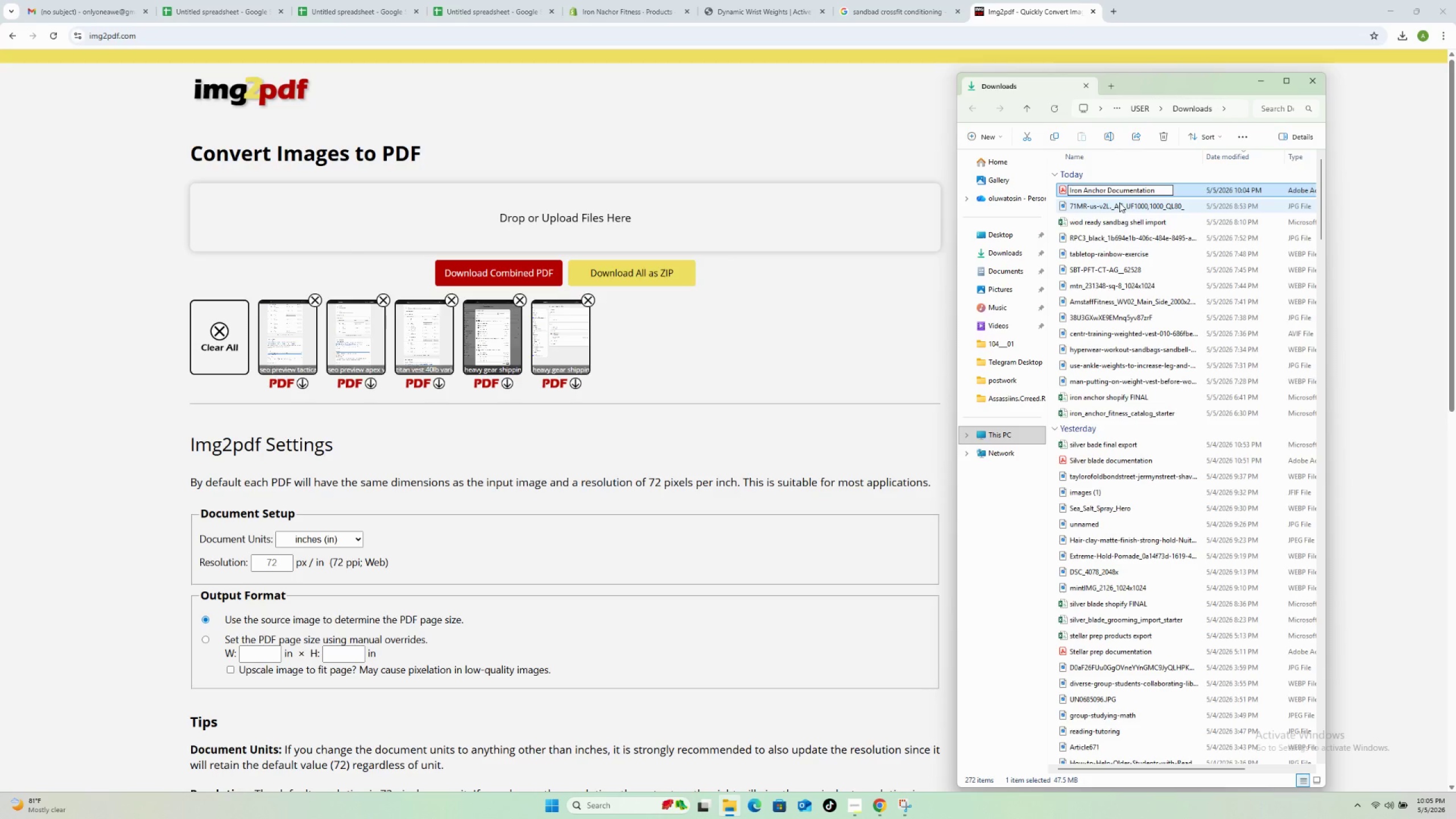 
left_click([1381, 228])
 